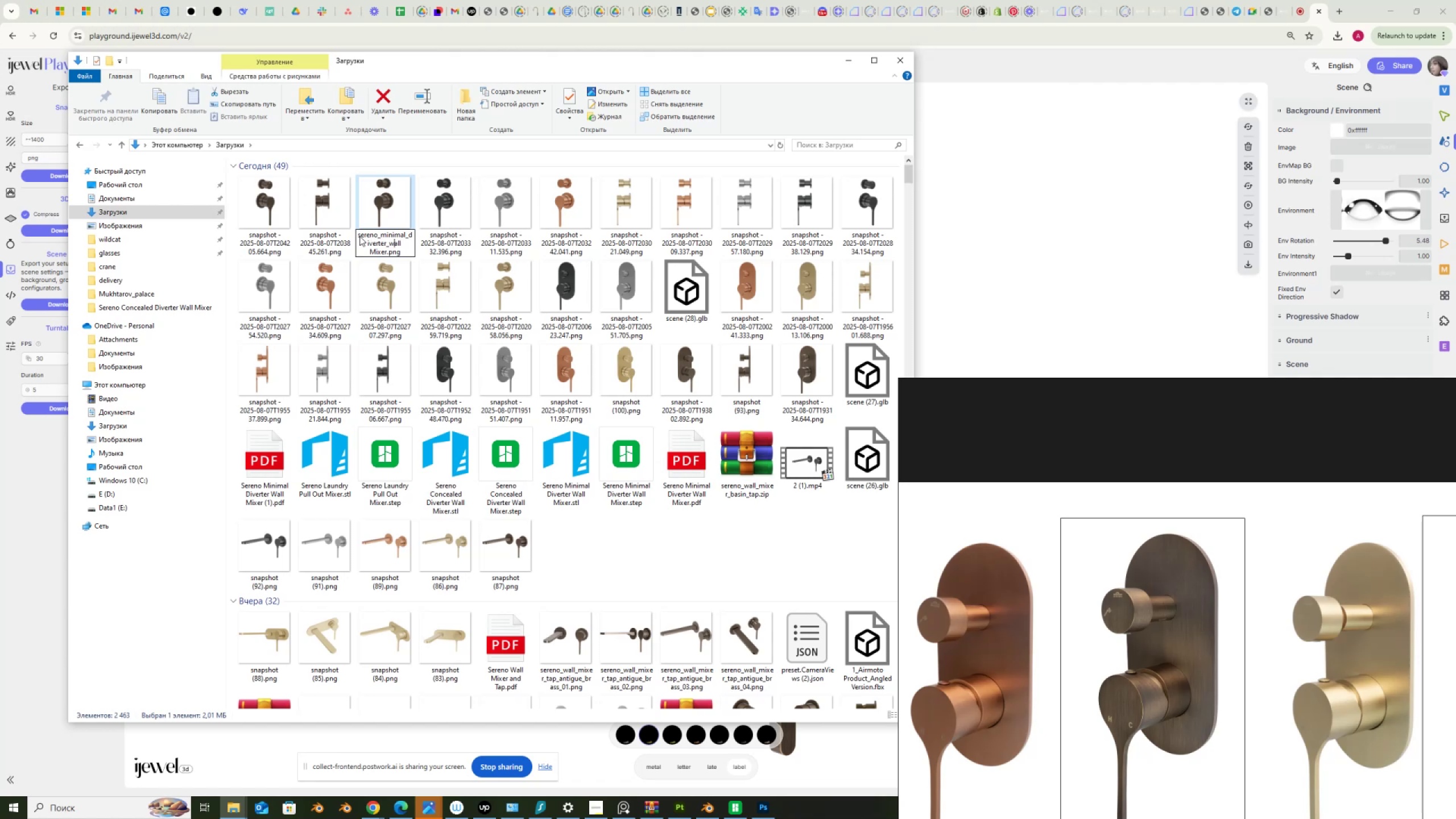 
key(ArrowRight)
 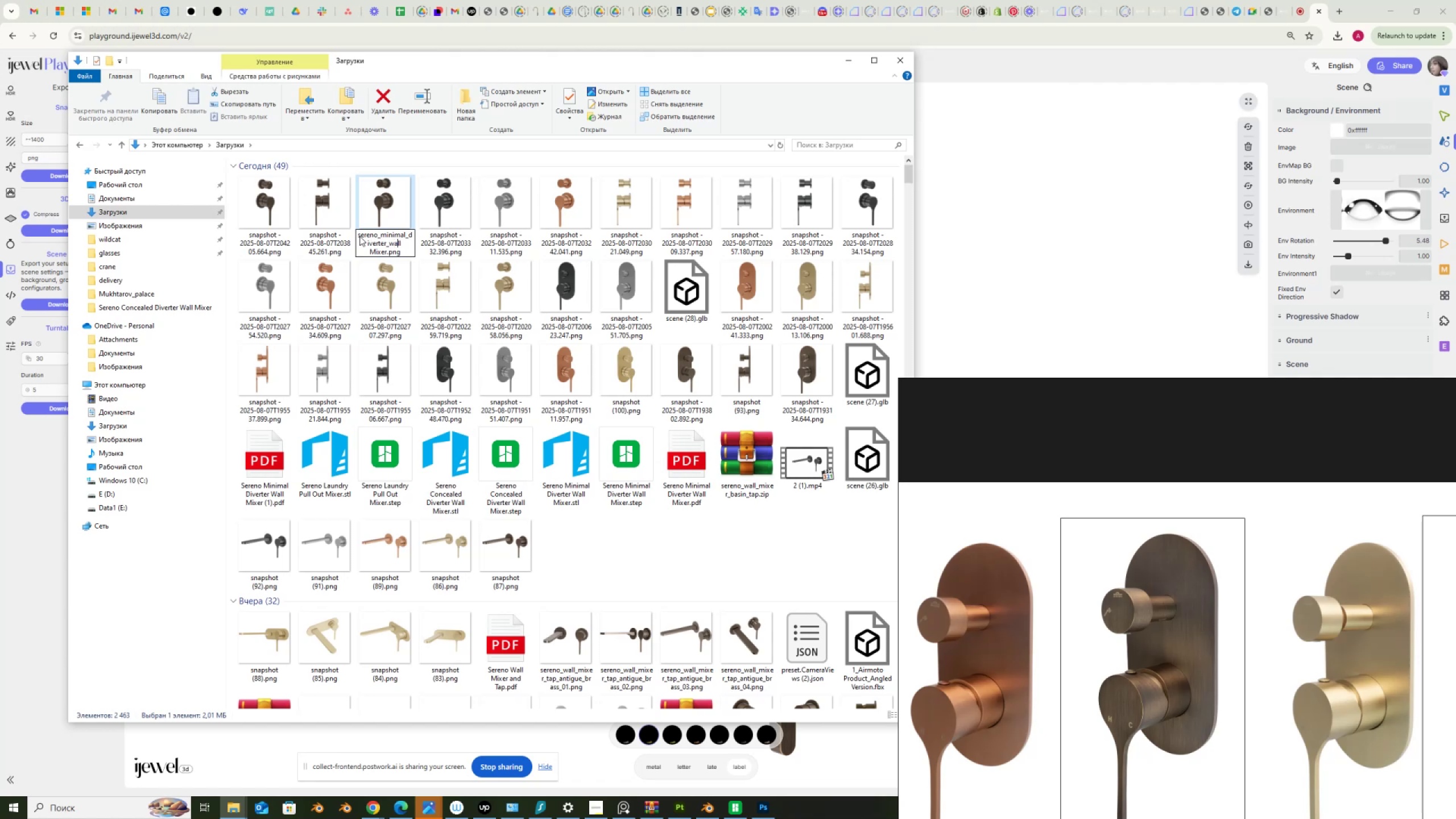 
key(ArrowRight)
 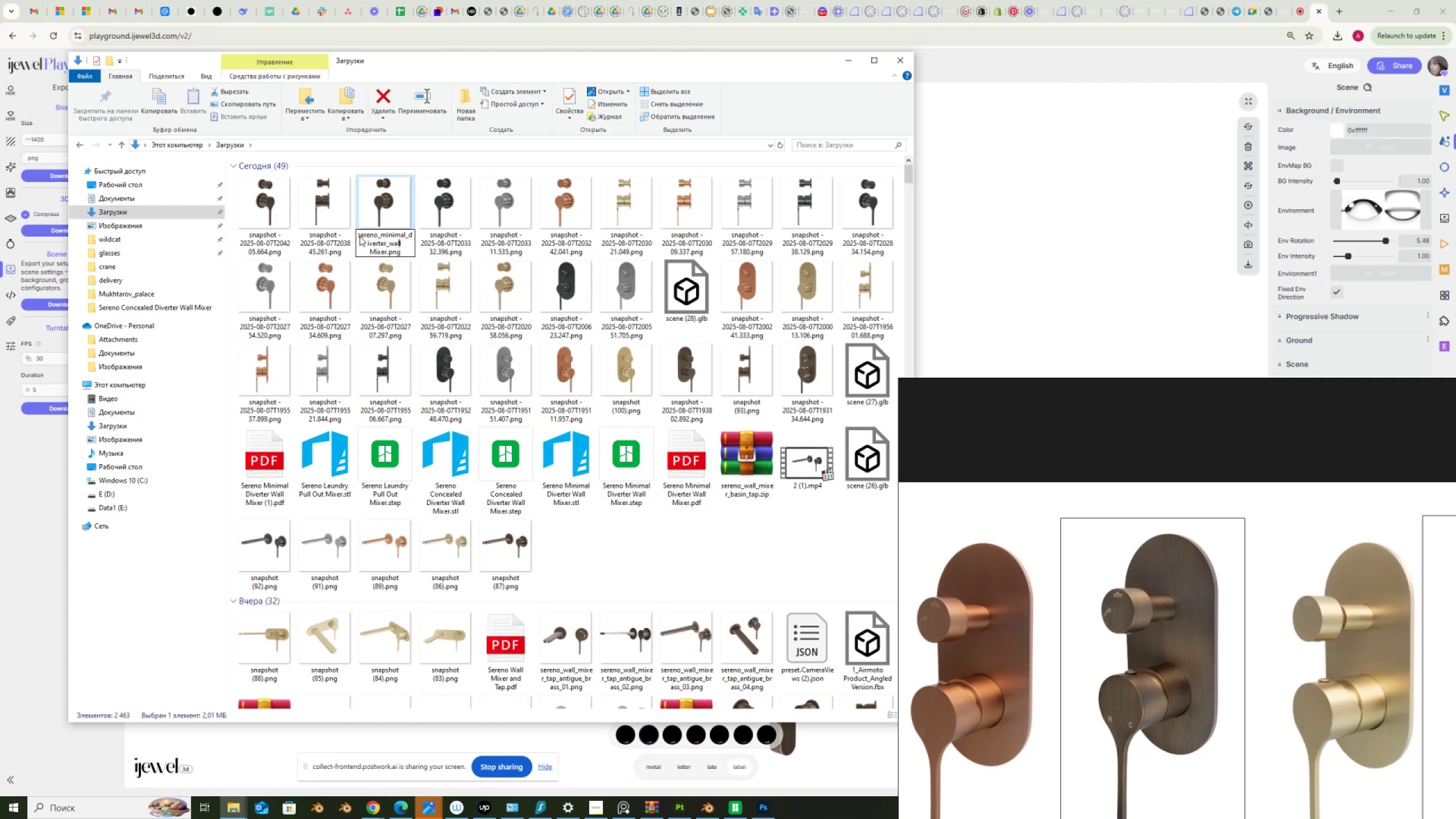 
key(ArrowRight)
 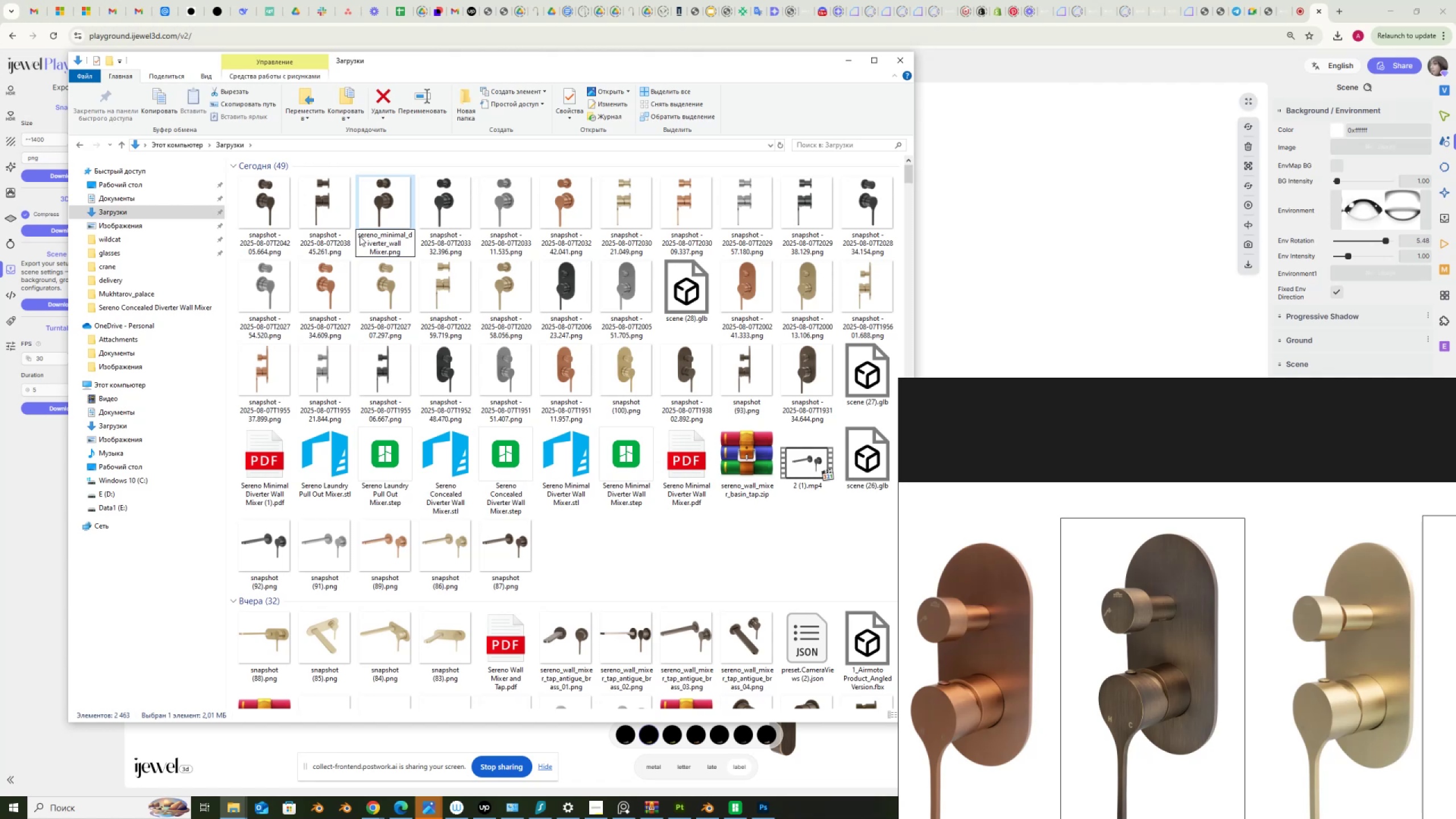 
key(Delete)
 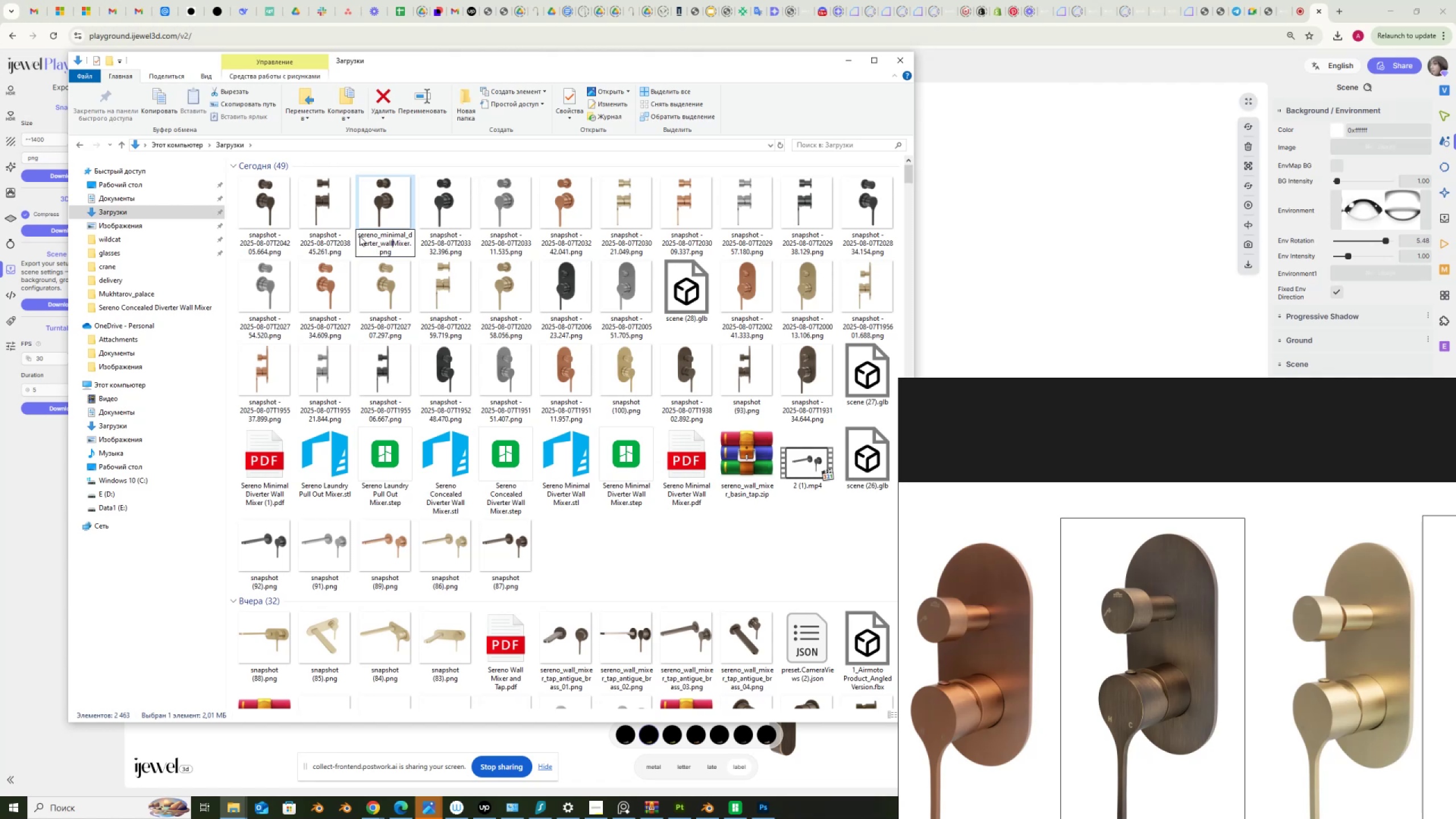 
key(Delete)
 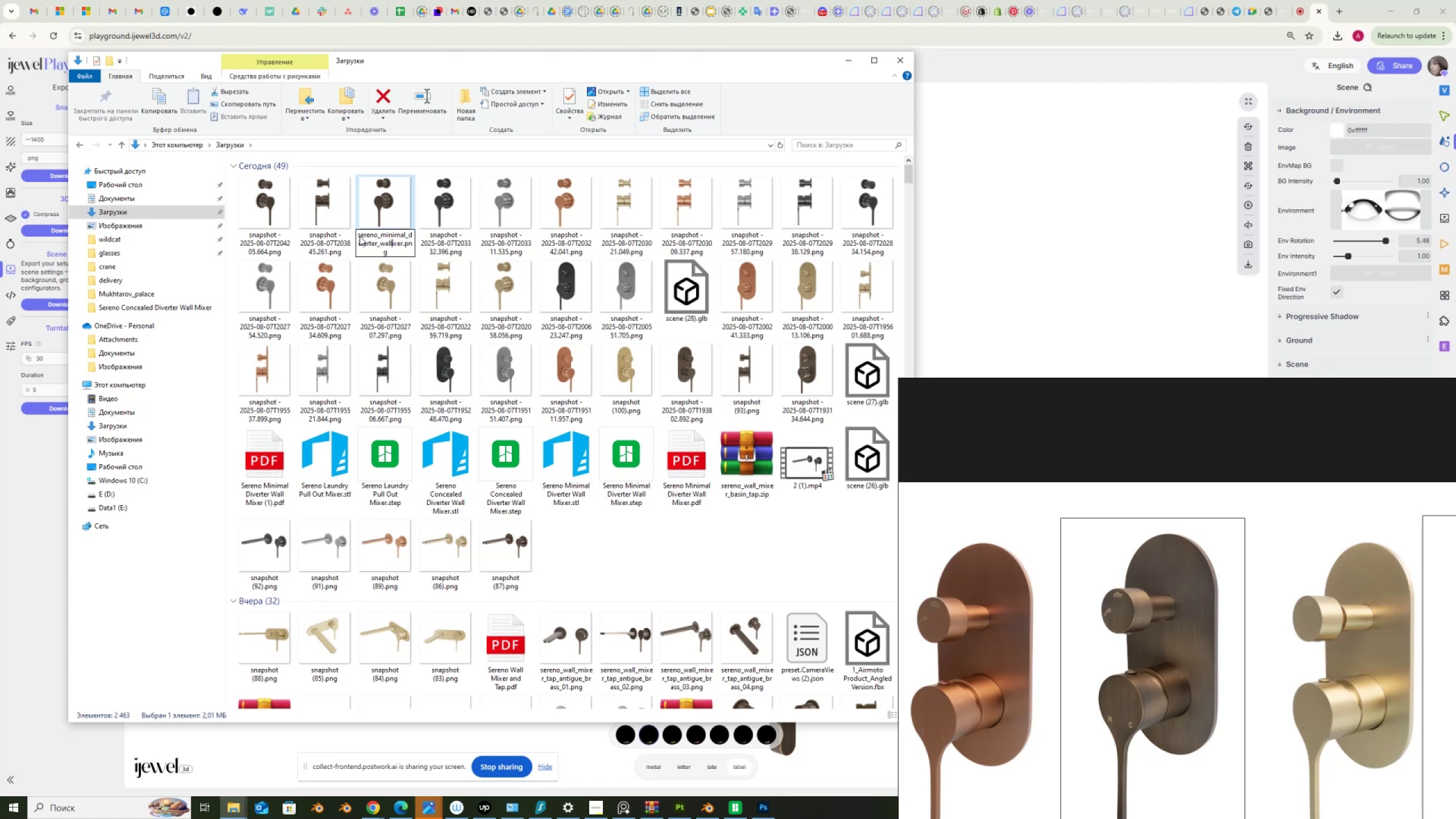 
key(Shift+ShiftRight)
 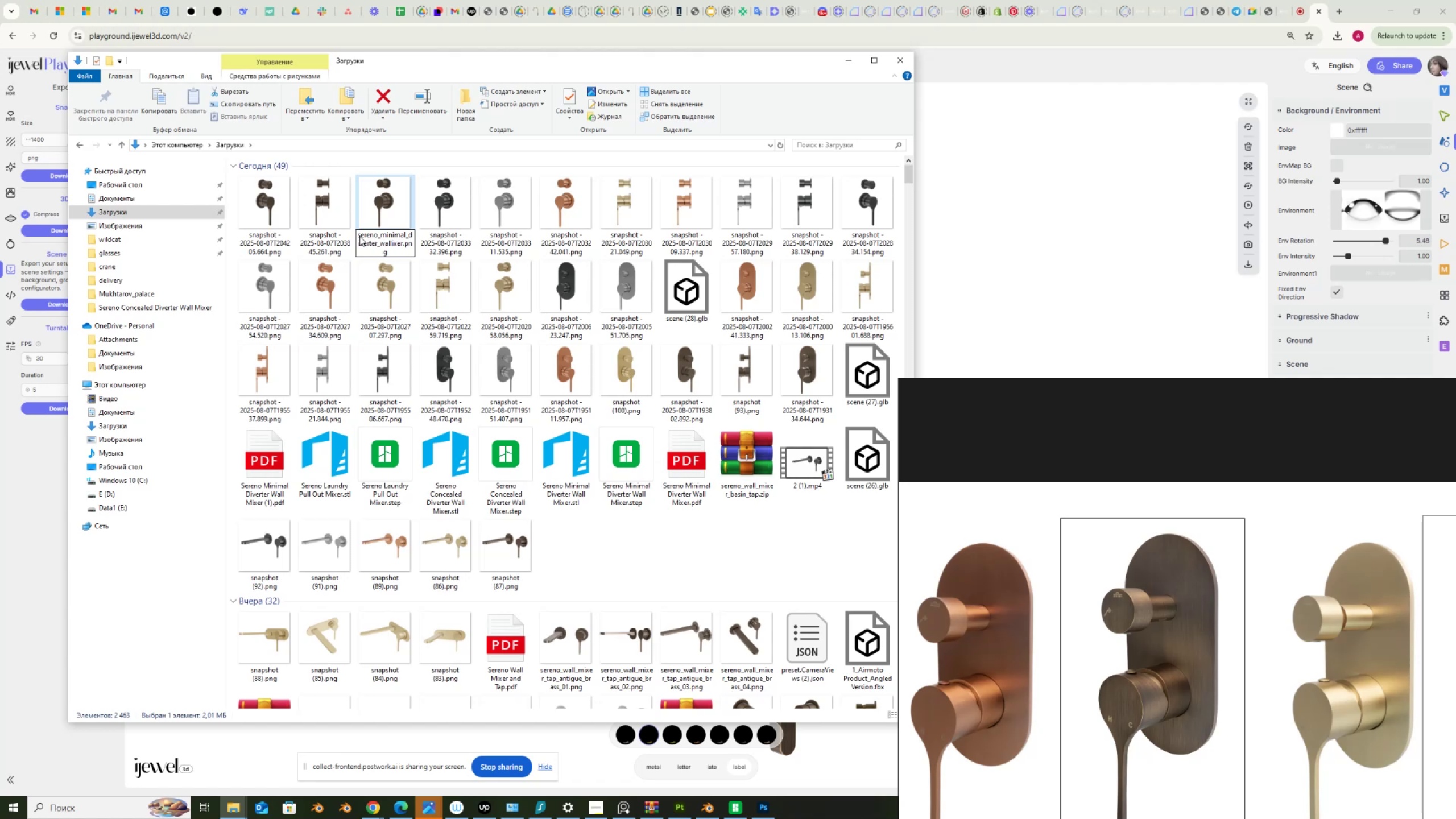 
key(Shift+Minus)
 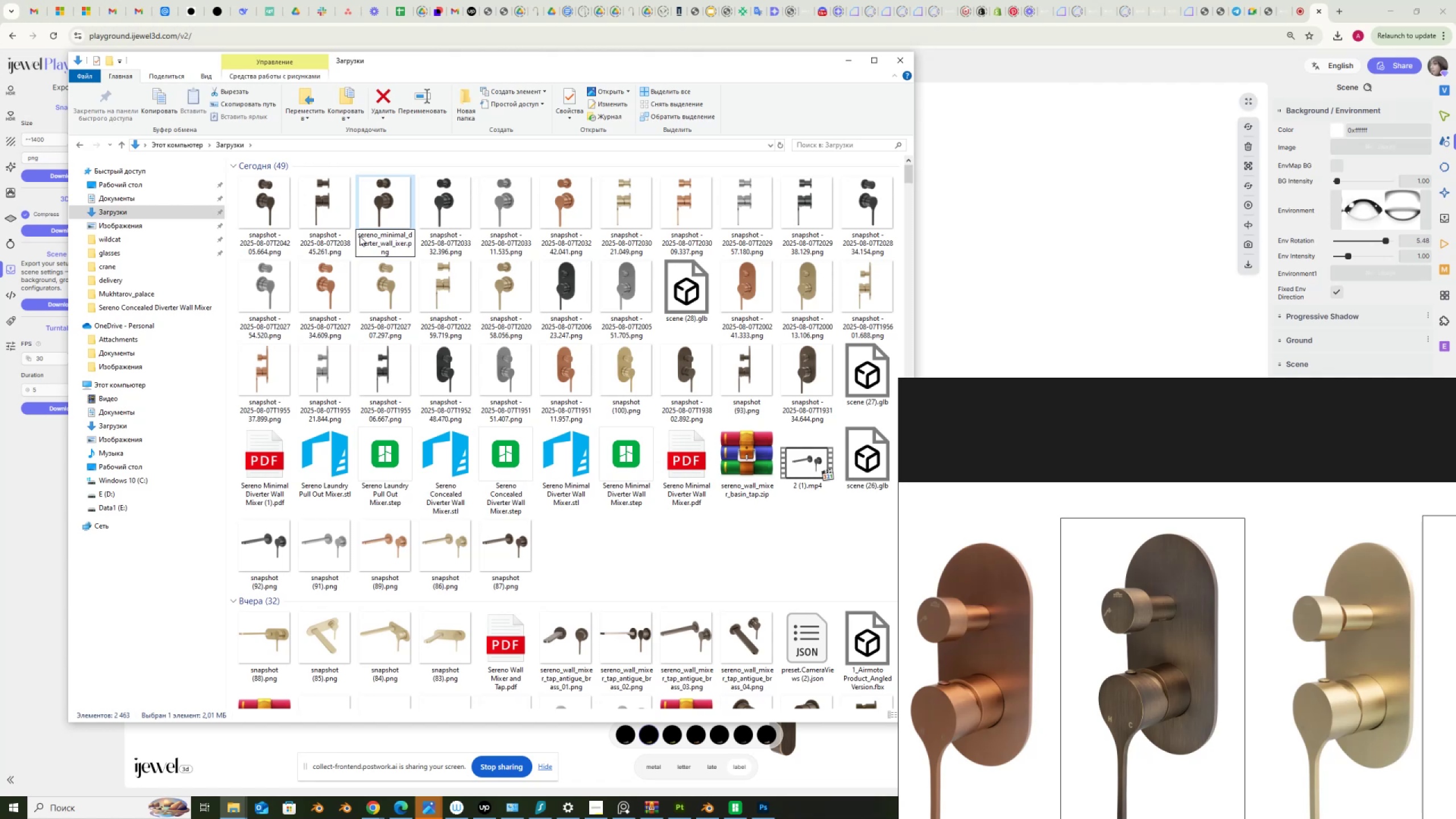 
key(M)
 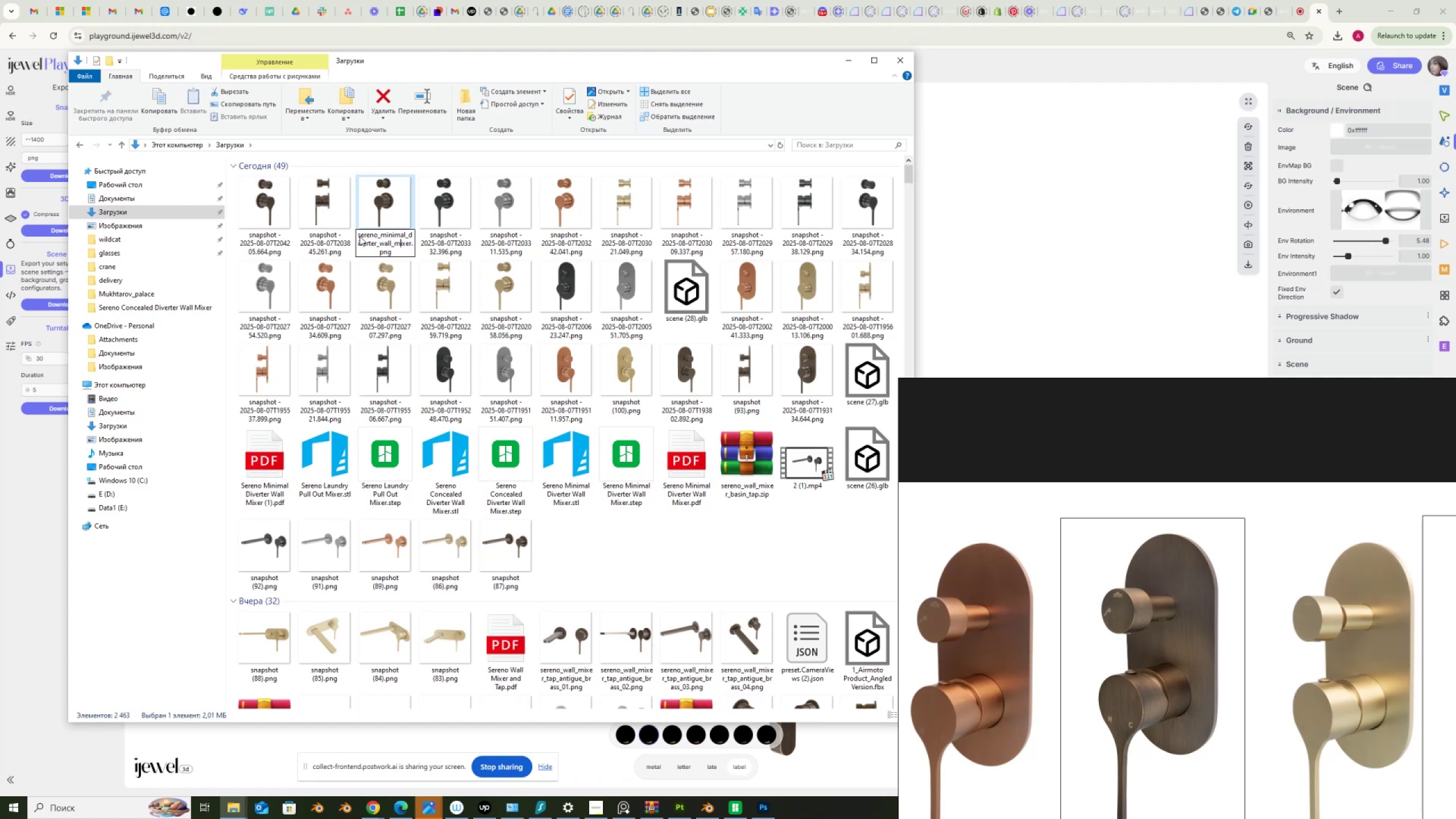 
key(ArrowRight)
 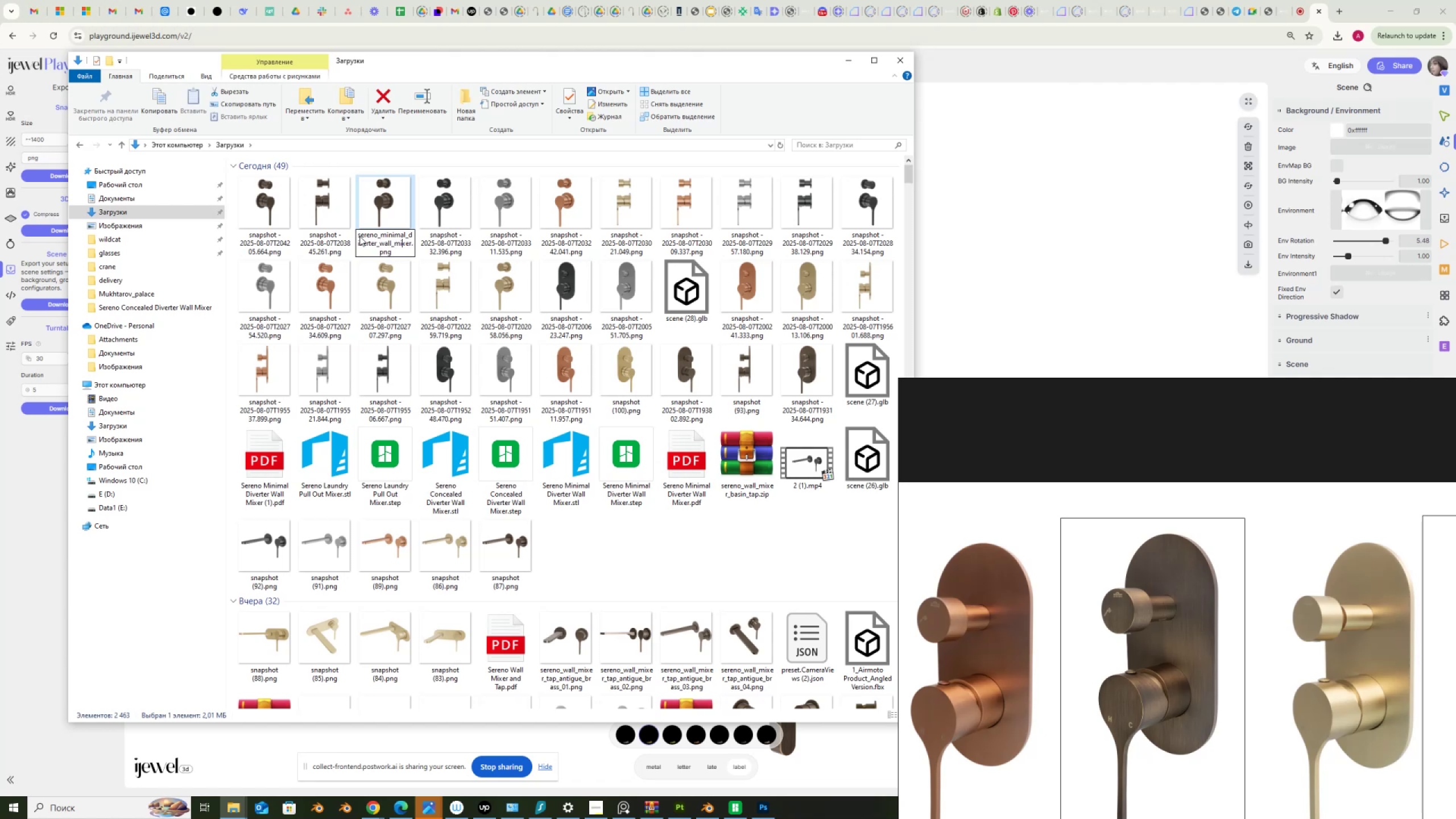 
key(ArrowRight)
 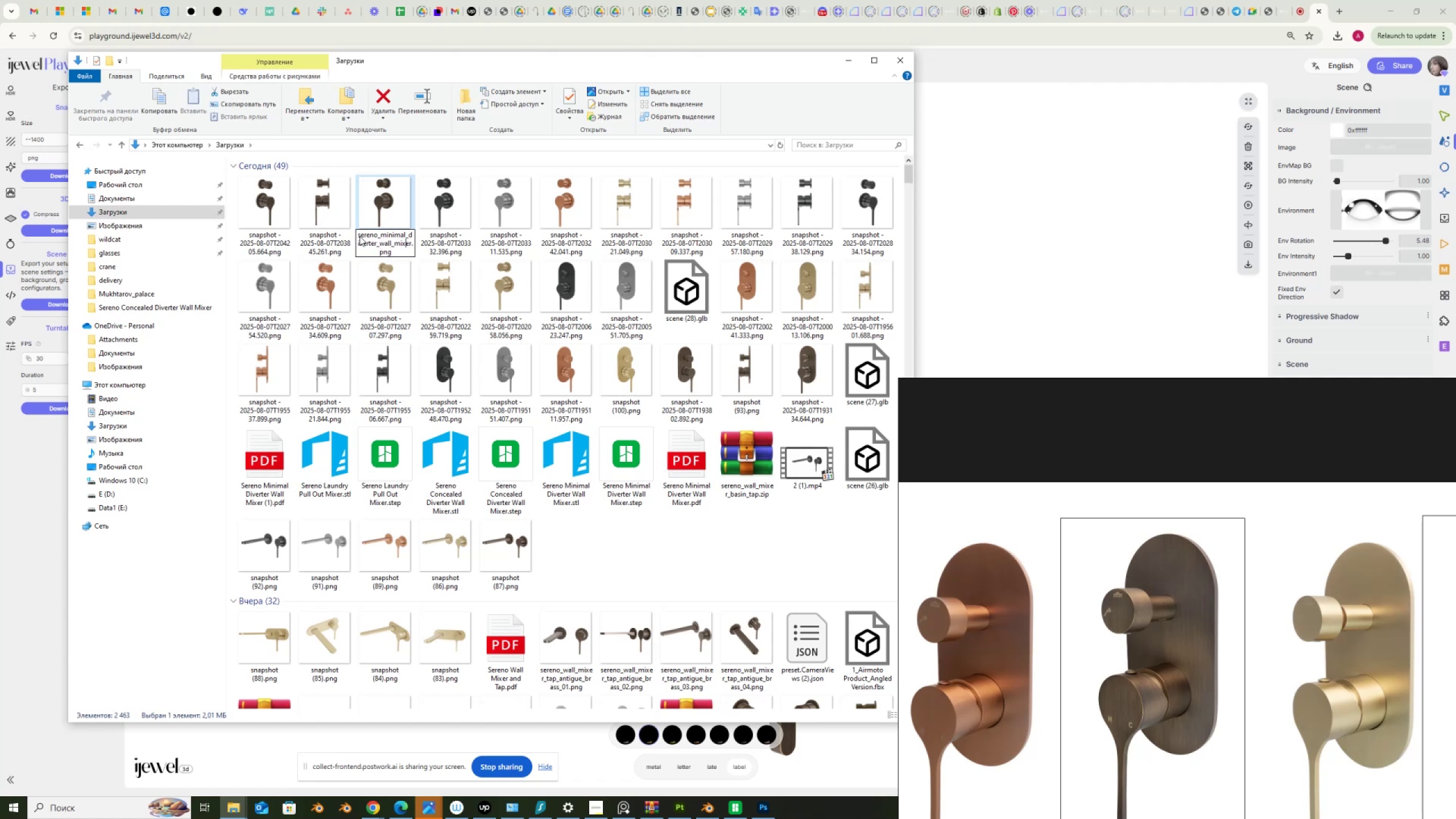 
key(ArrowRight)
 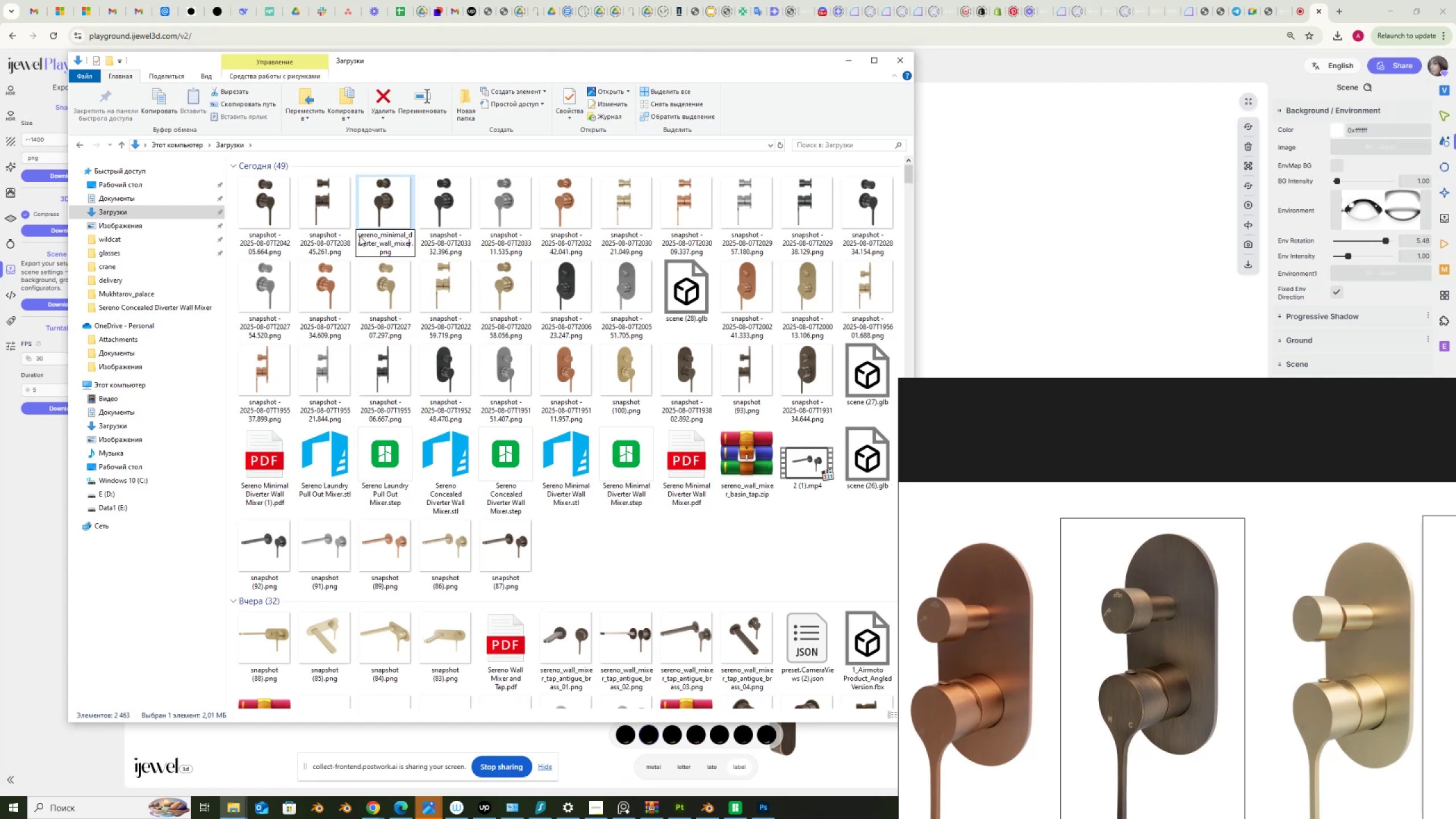 
key(ArrowRight)
 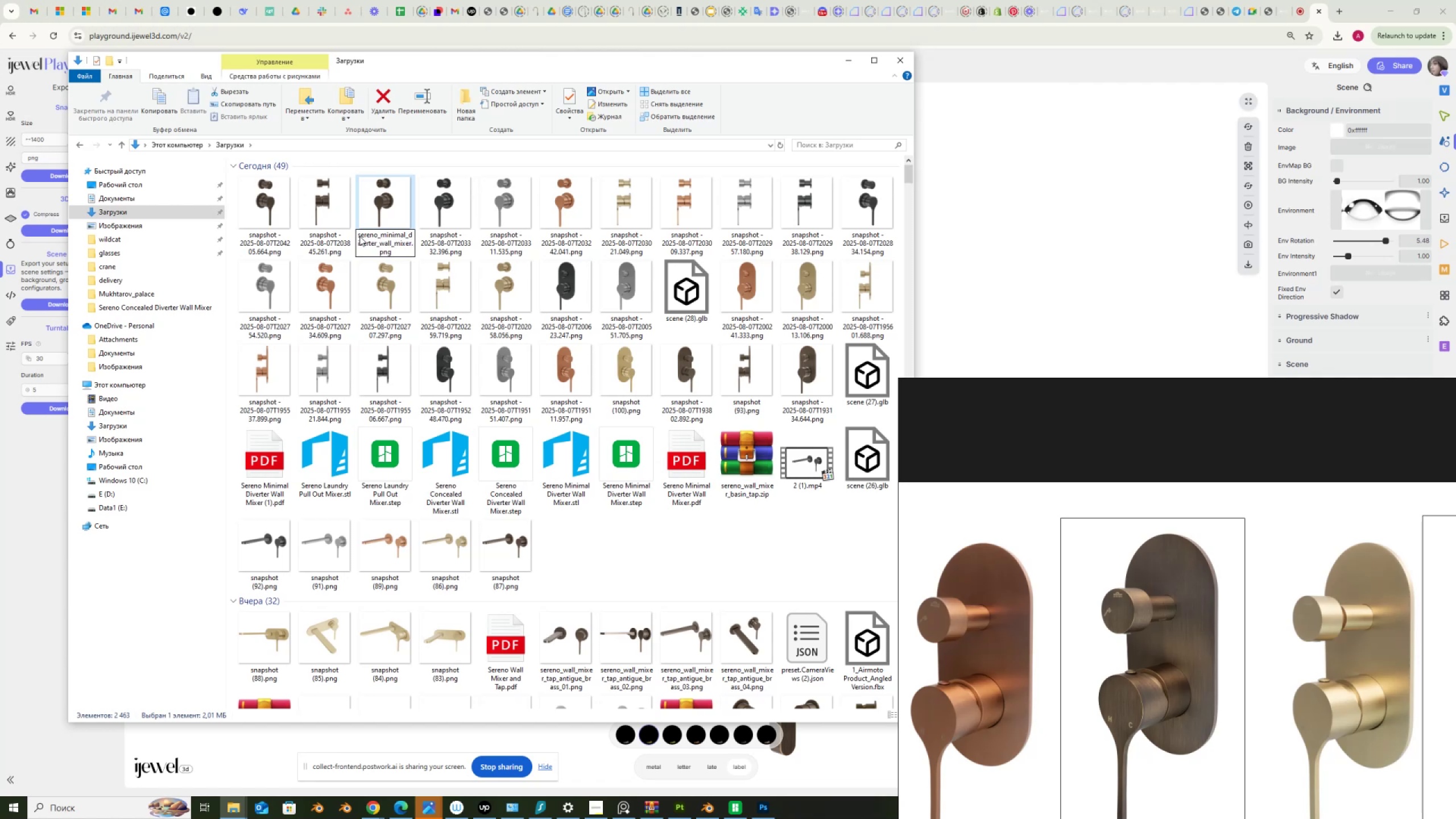 
type(_oo)
 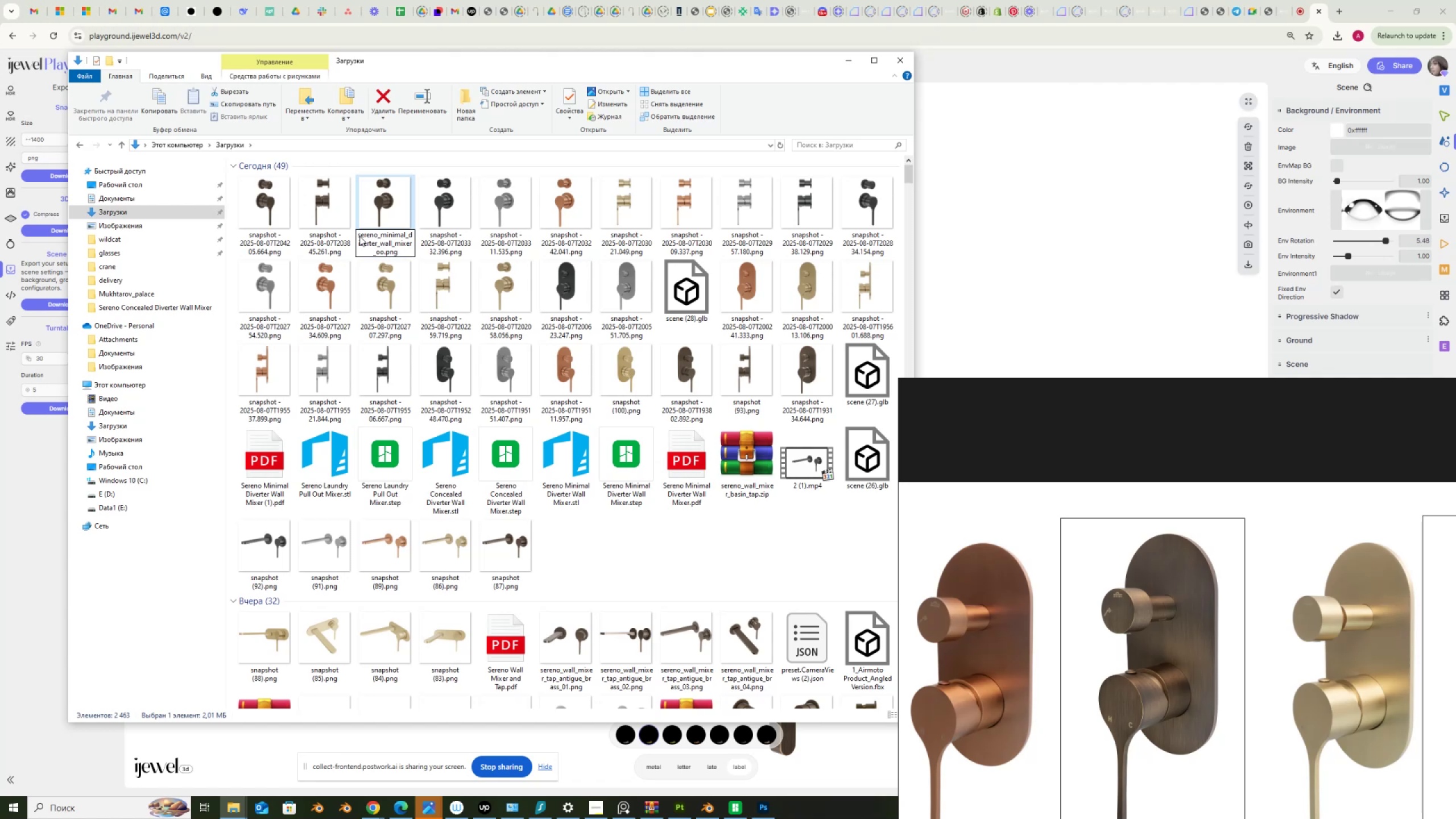 
key(Backspace)
 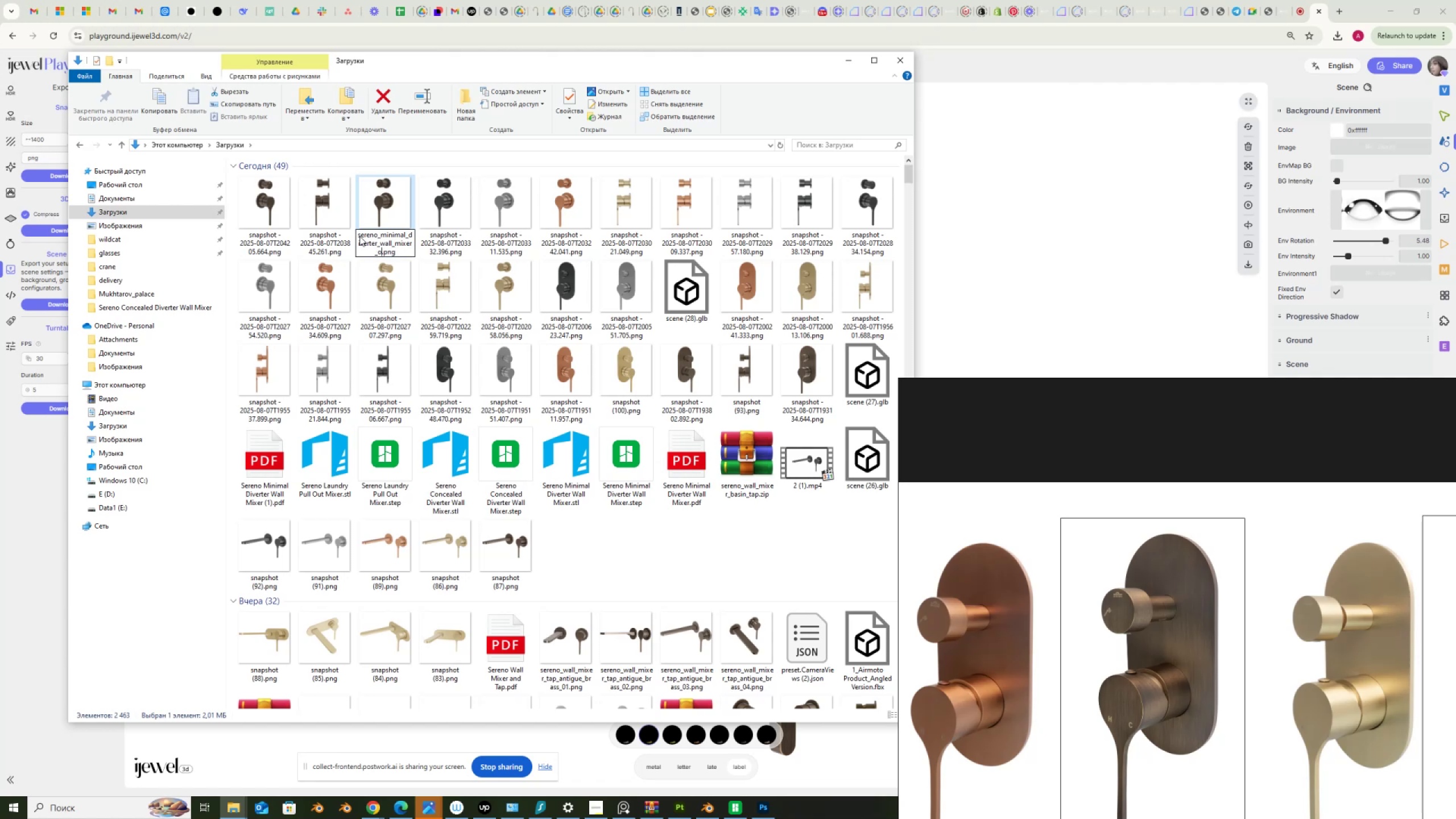 
key(Backspace)
 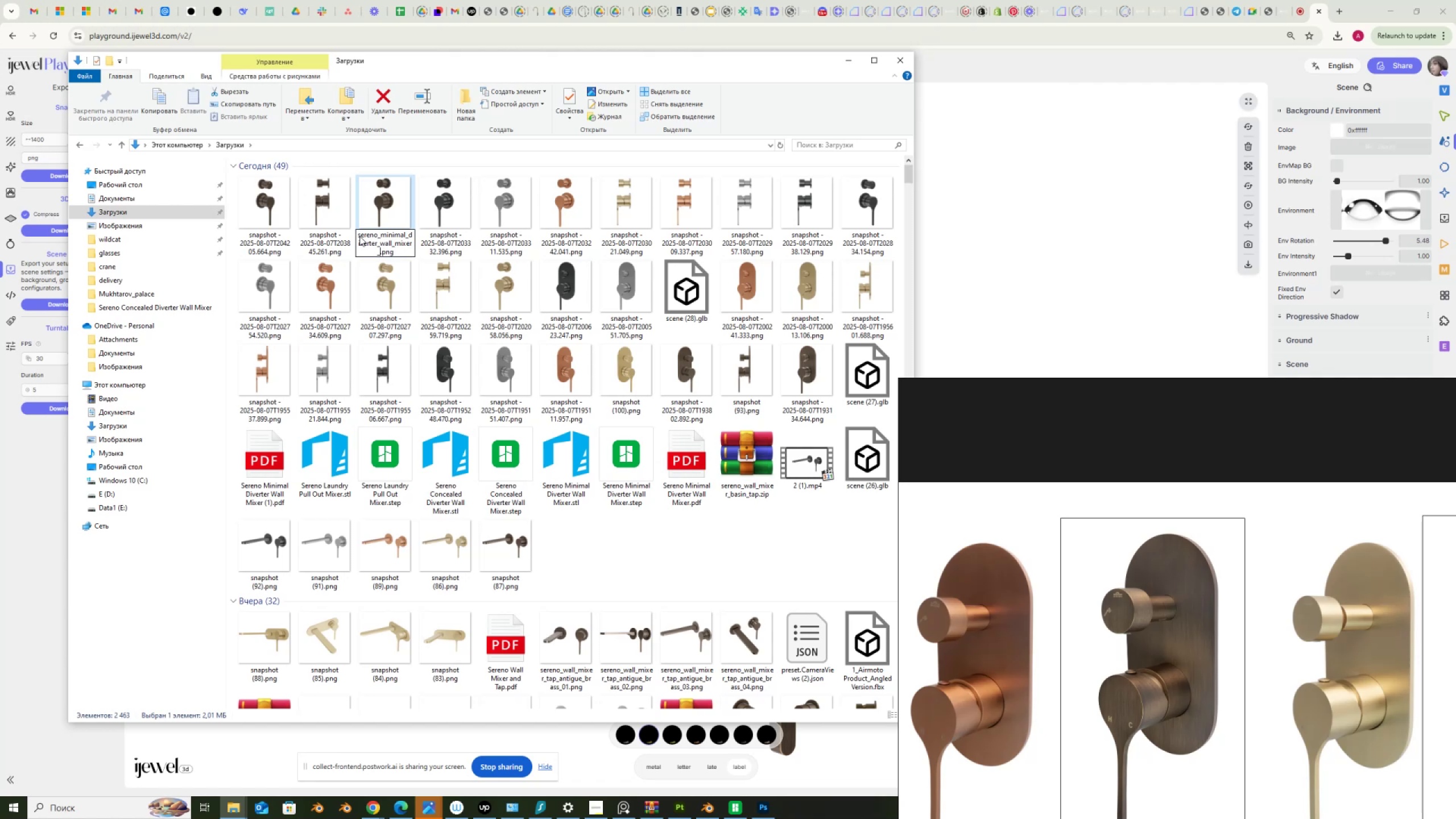 
key(Numpad0)
 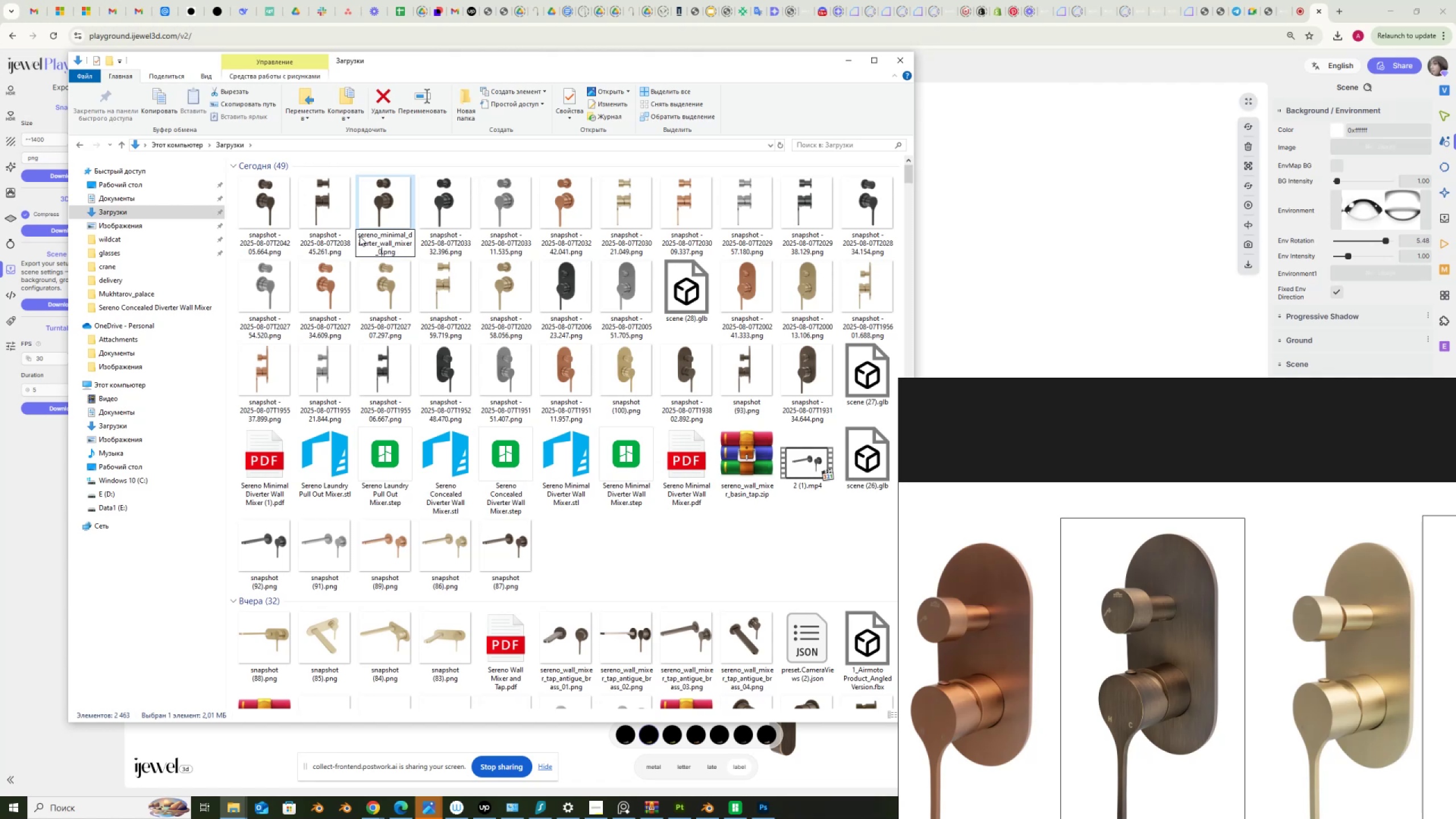 
key(Numpad0)
 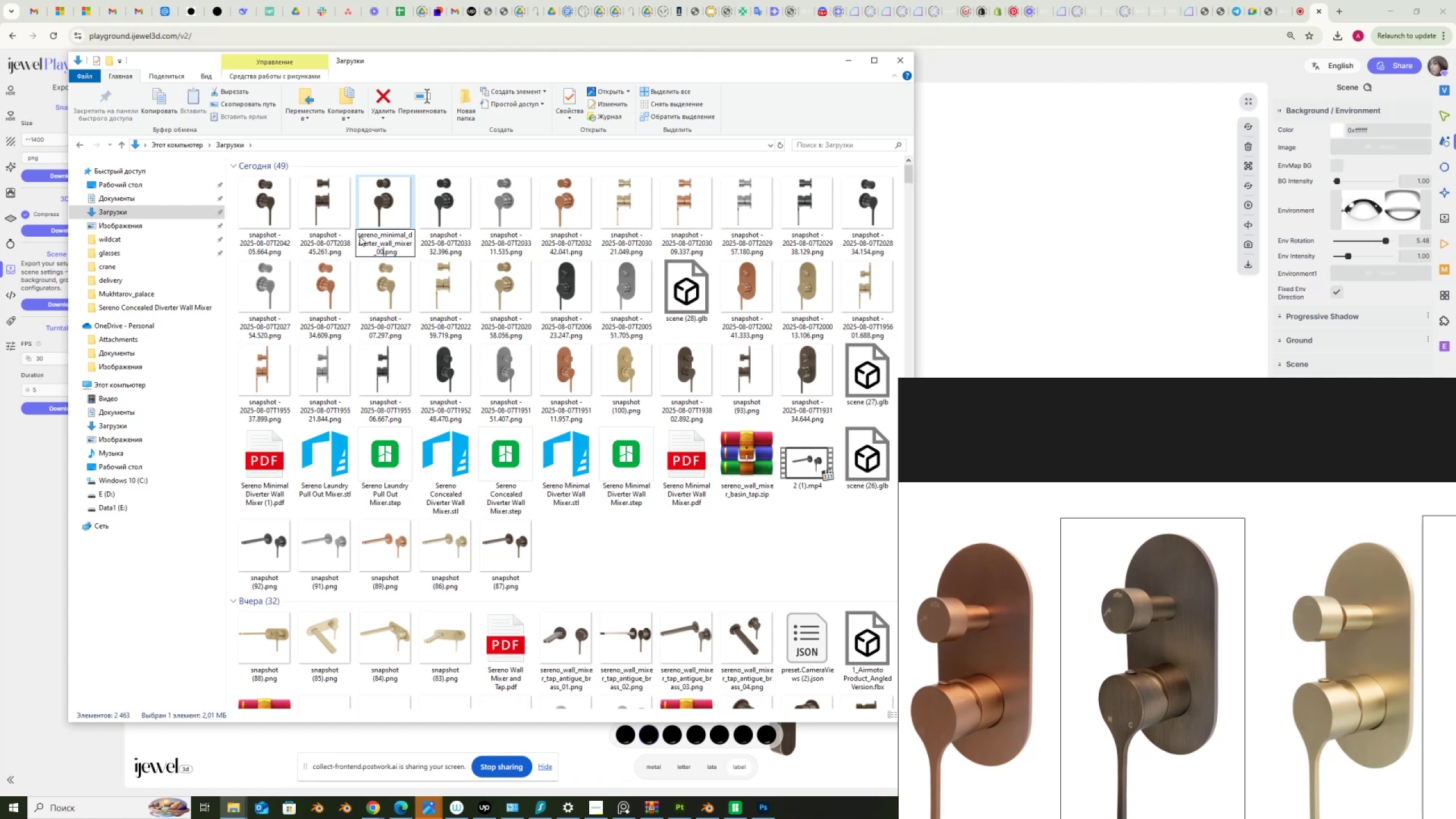 
key(Numpad1)
 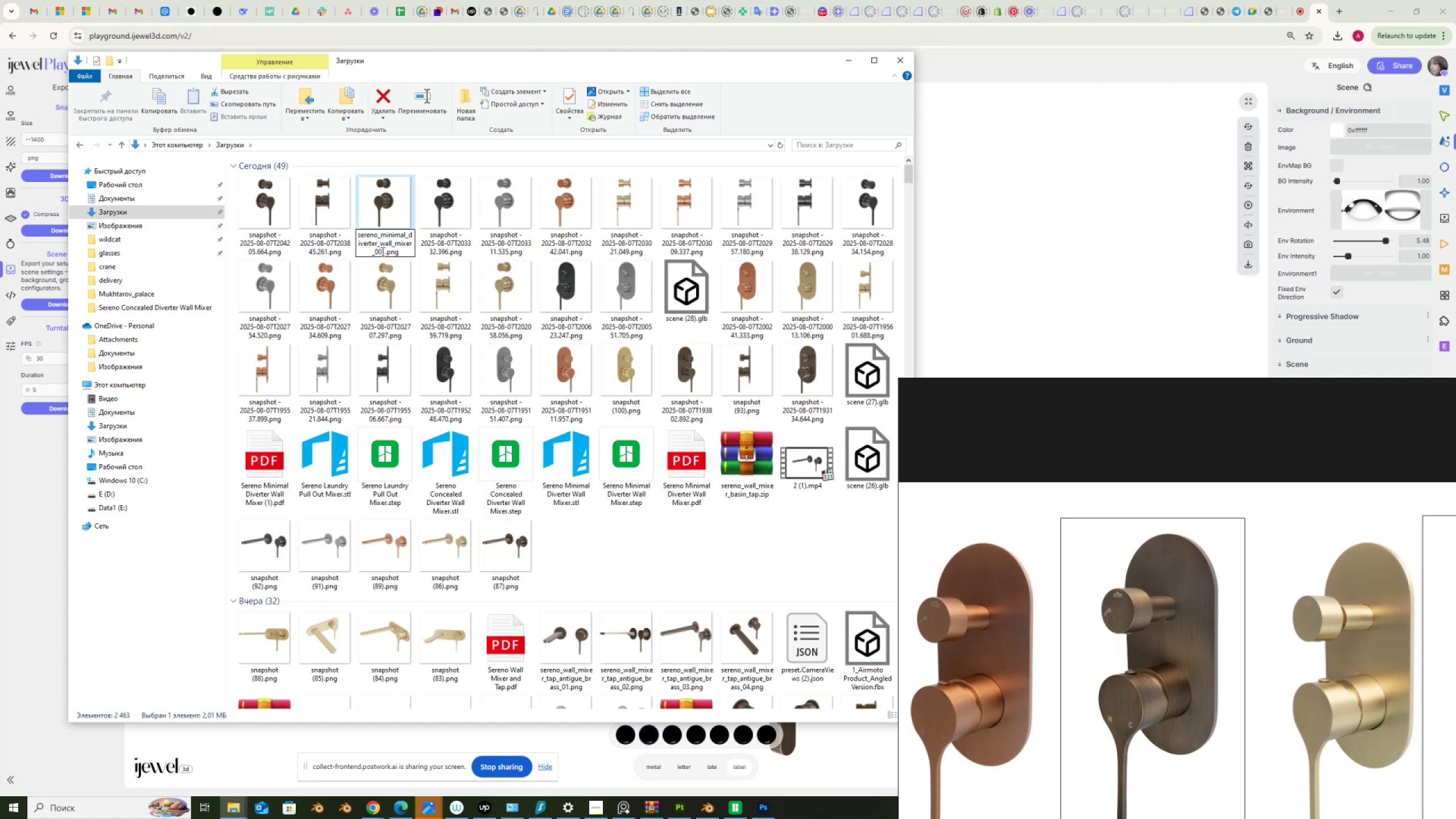 
left_click_drag(start_coordinate=[378, 251], to_coordinate=[348, 231])
 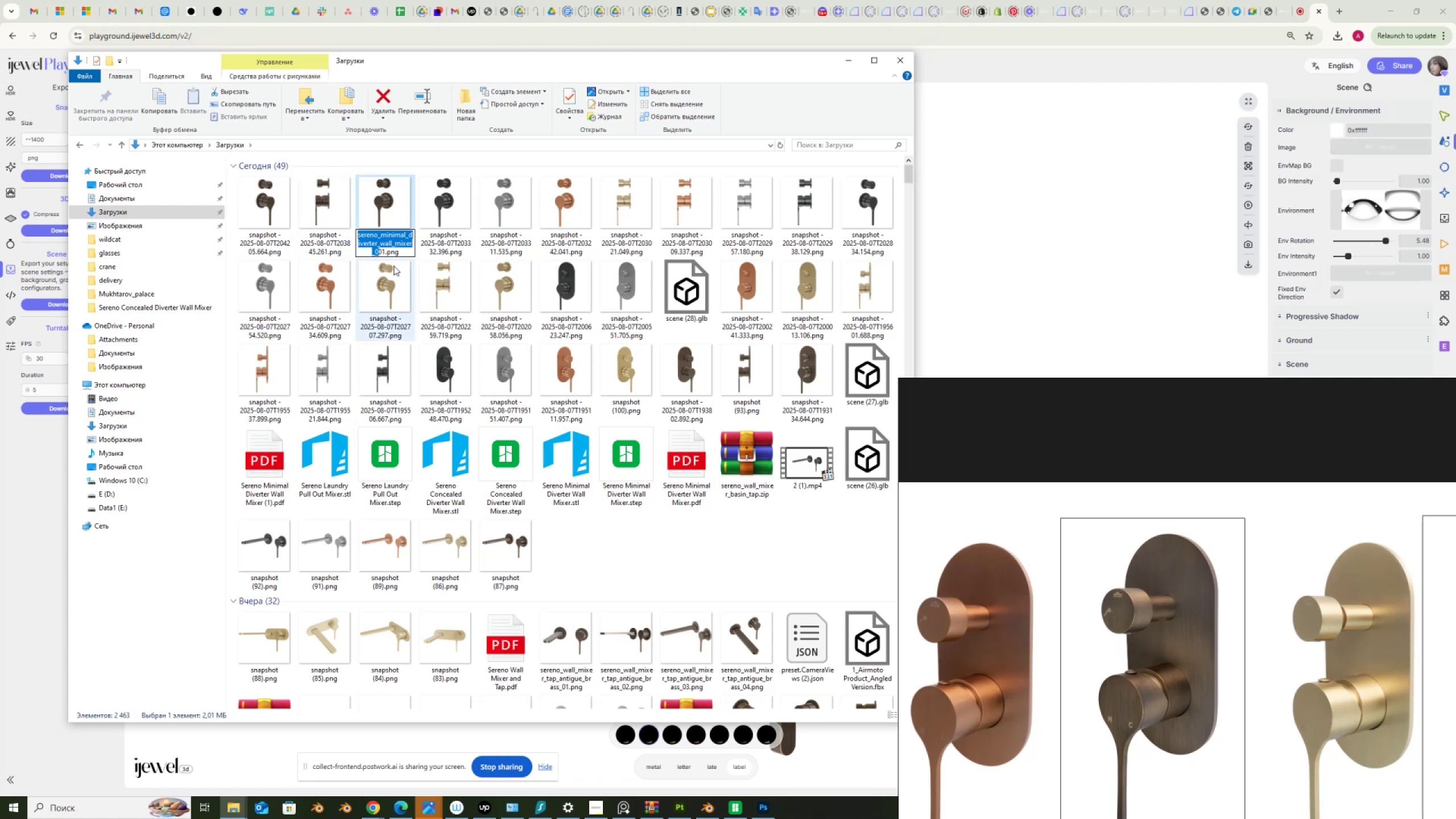 
key(Control+C)
 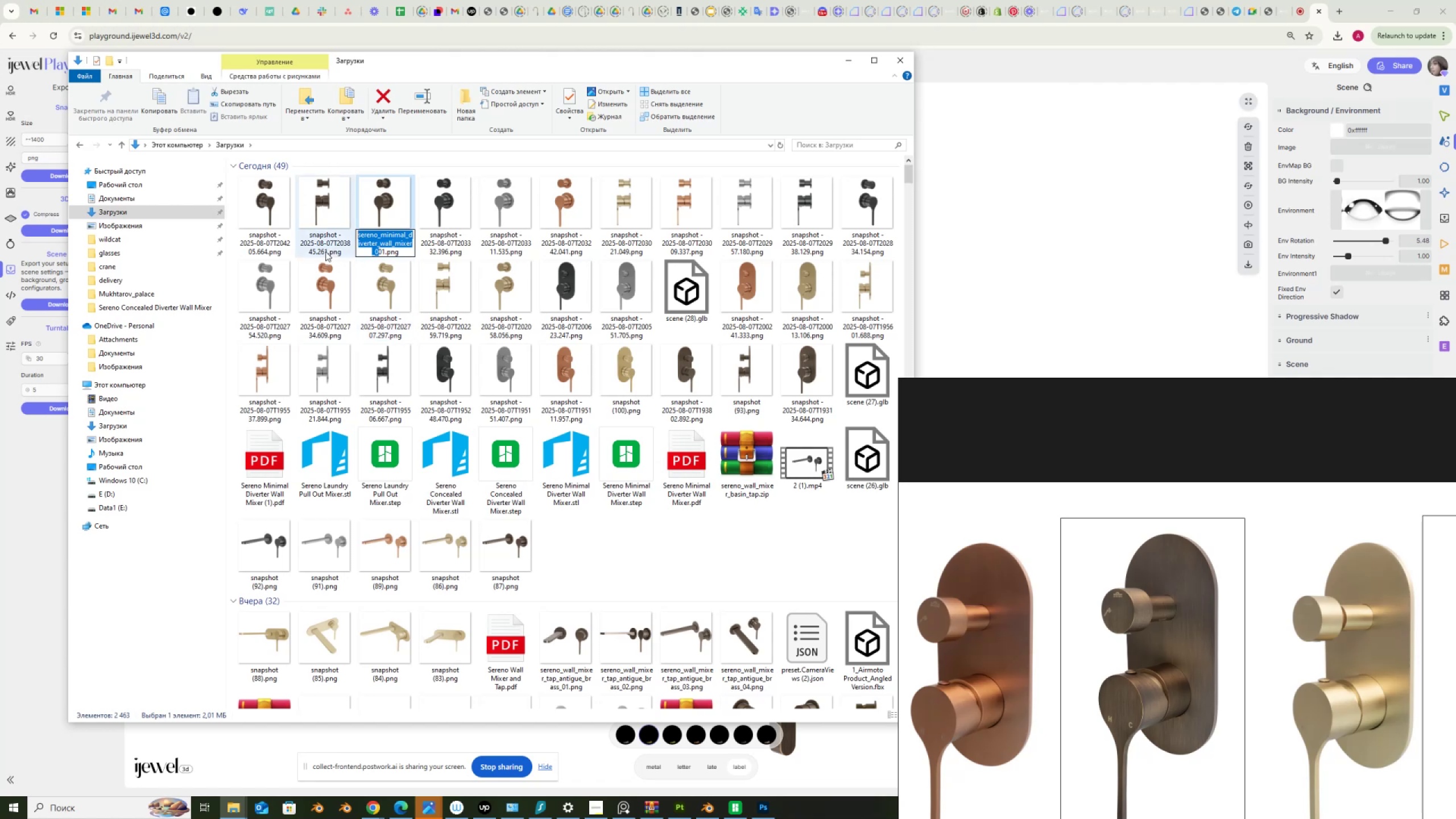 
left_click([330, 247])
 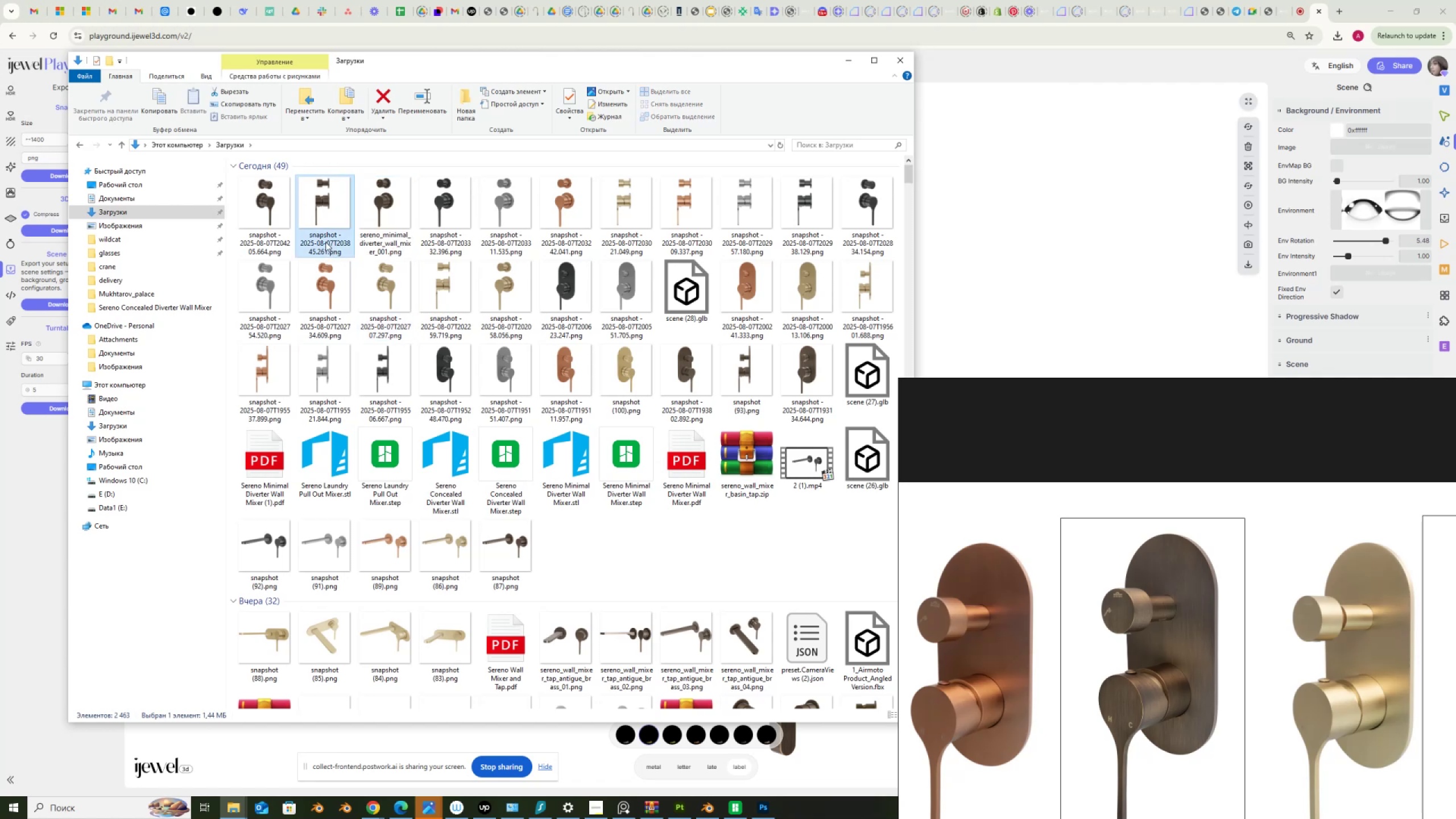 
left_click([324, 245])
 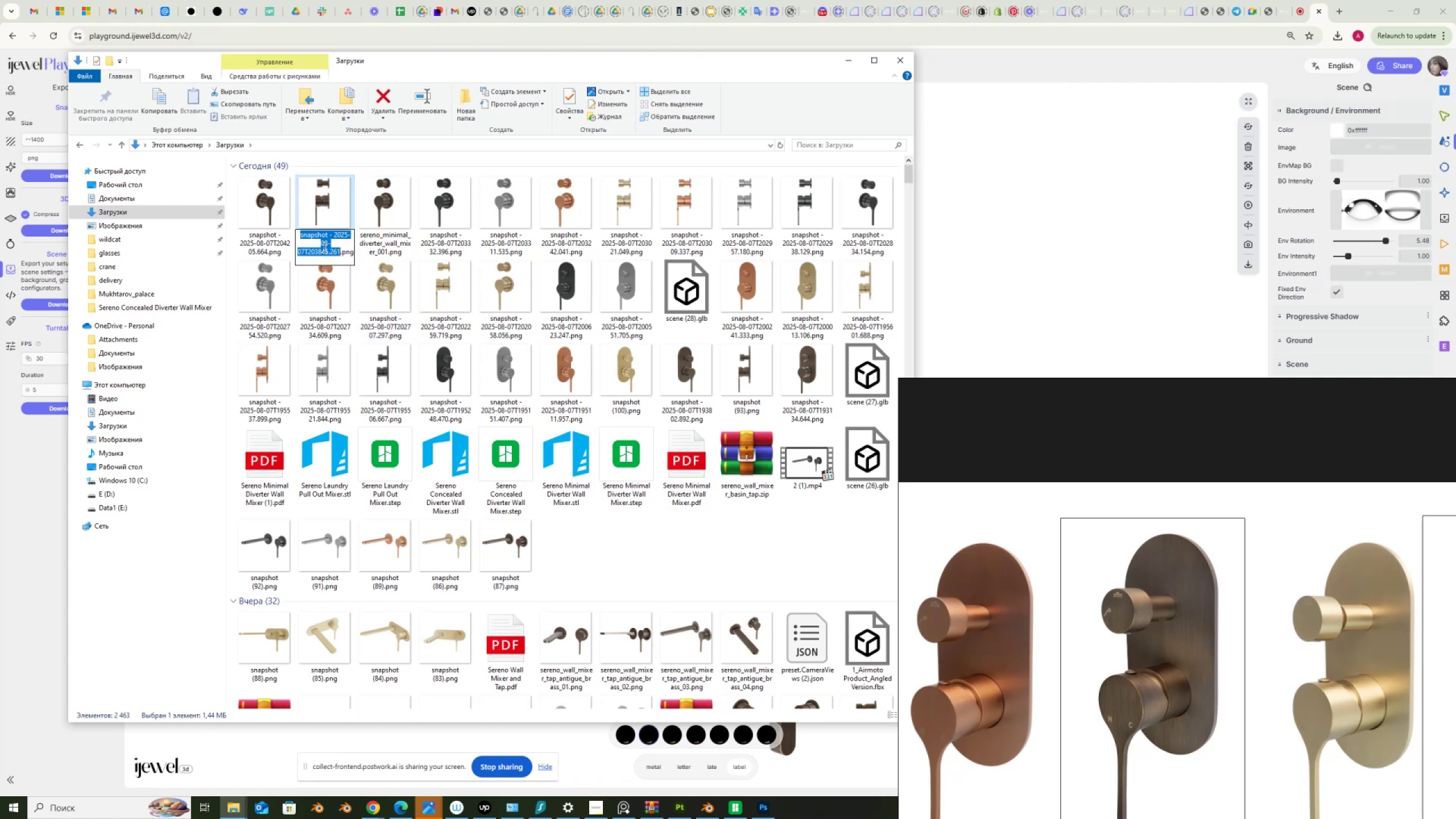 
key(Control+V)
 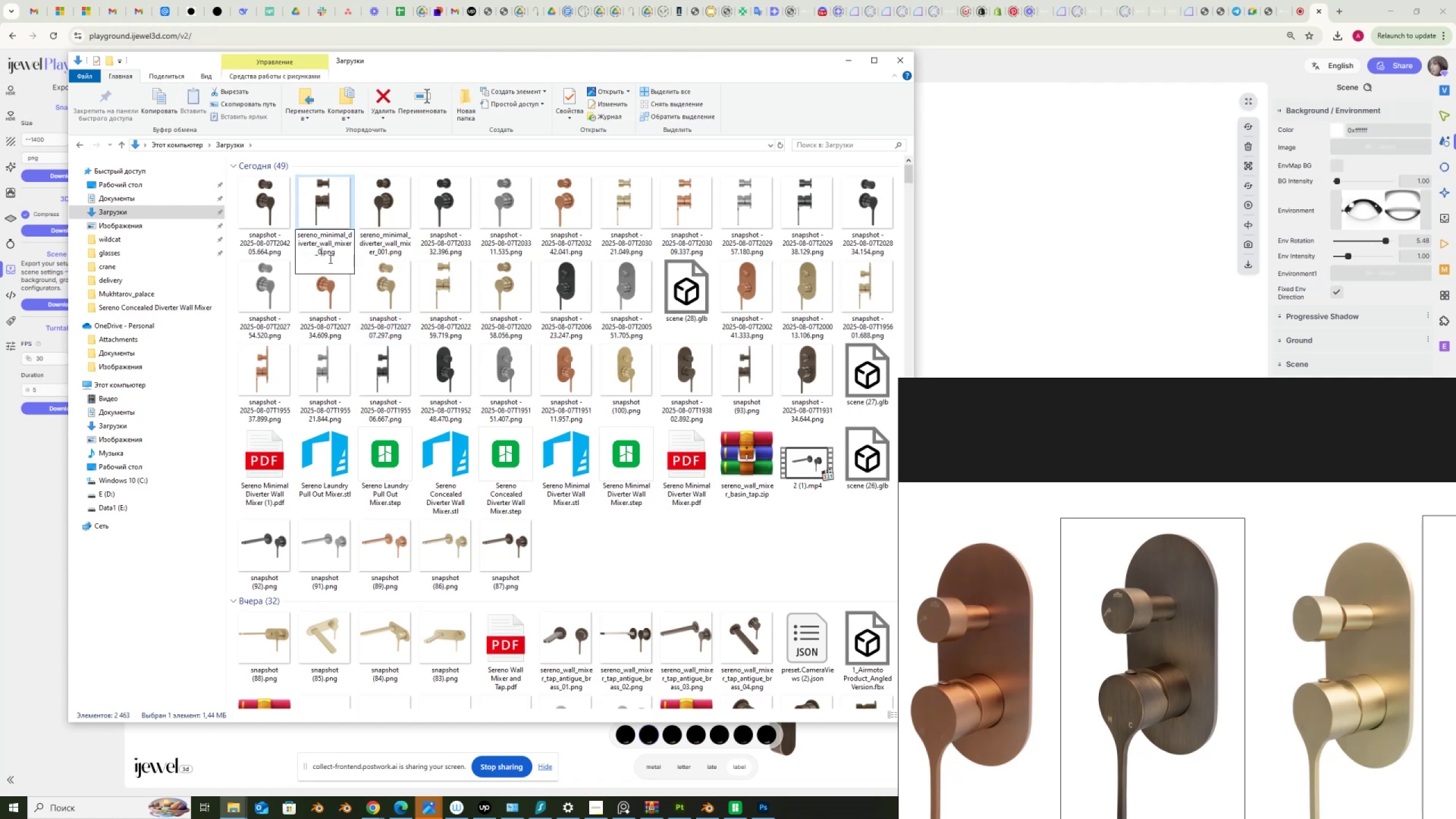 
key(Numpad0)
 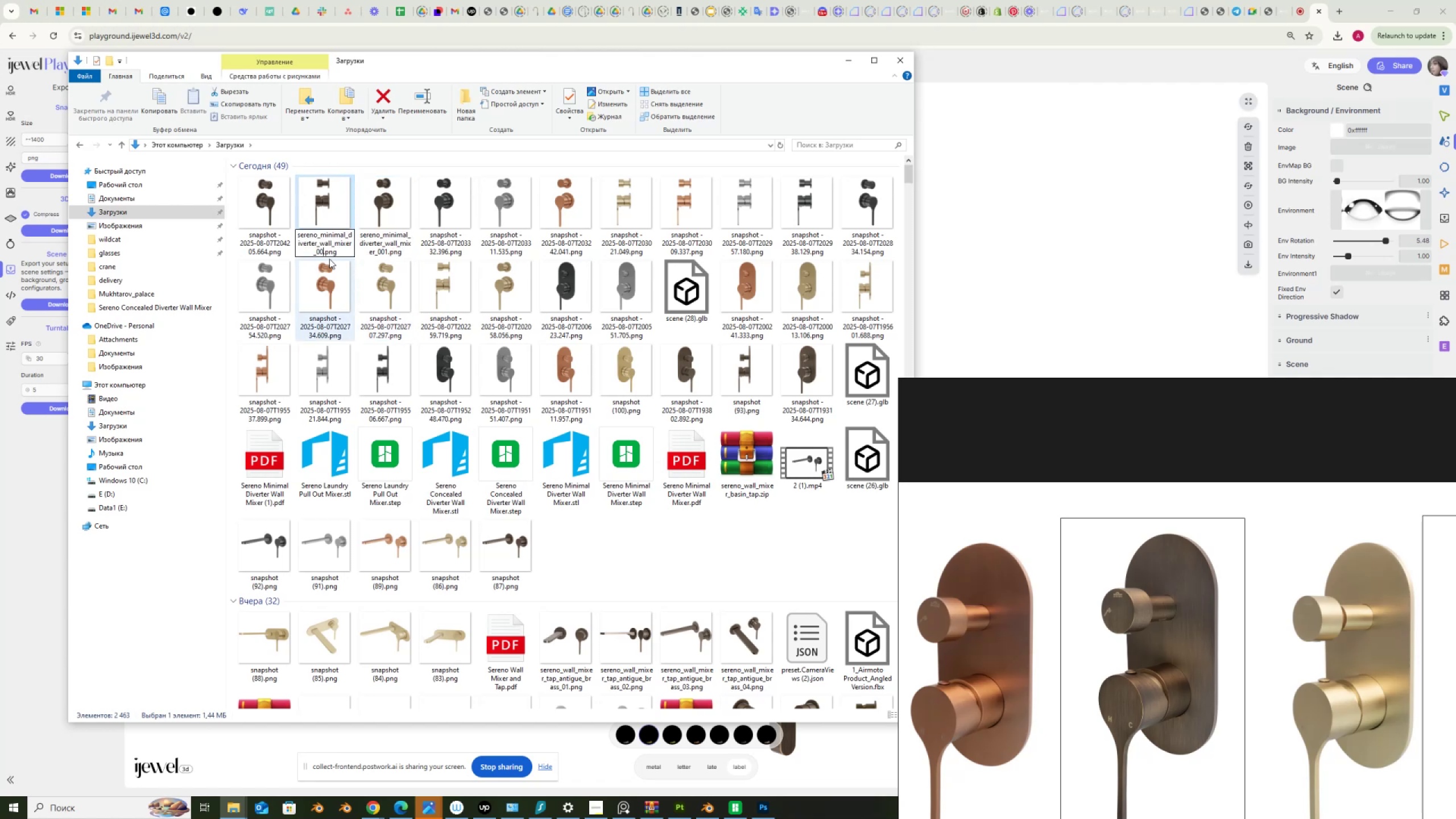 
key(Numpad2)
 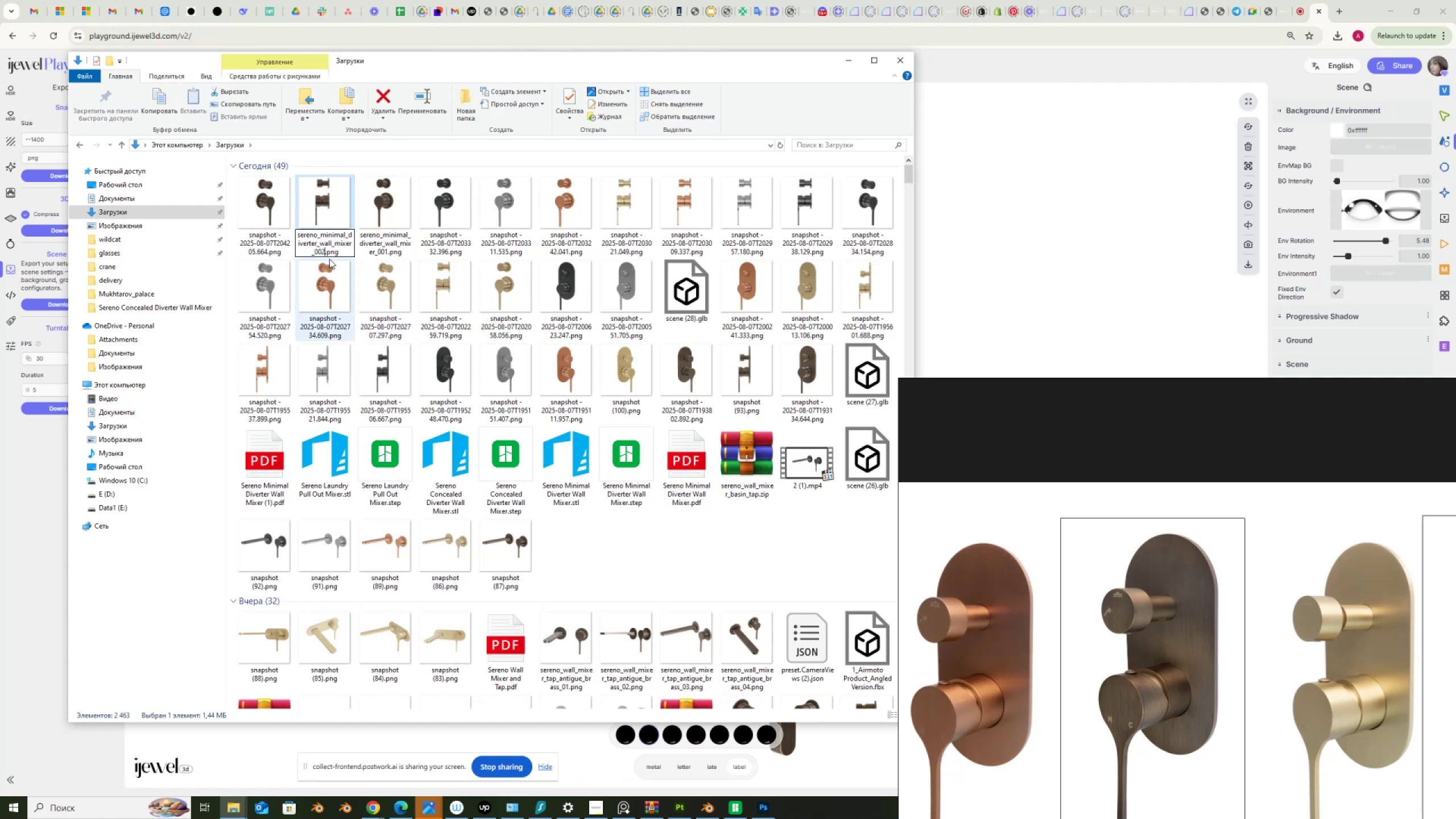 
key(NumpadEnter)
 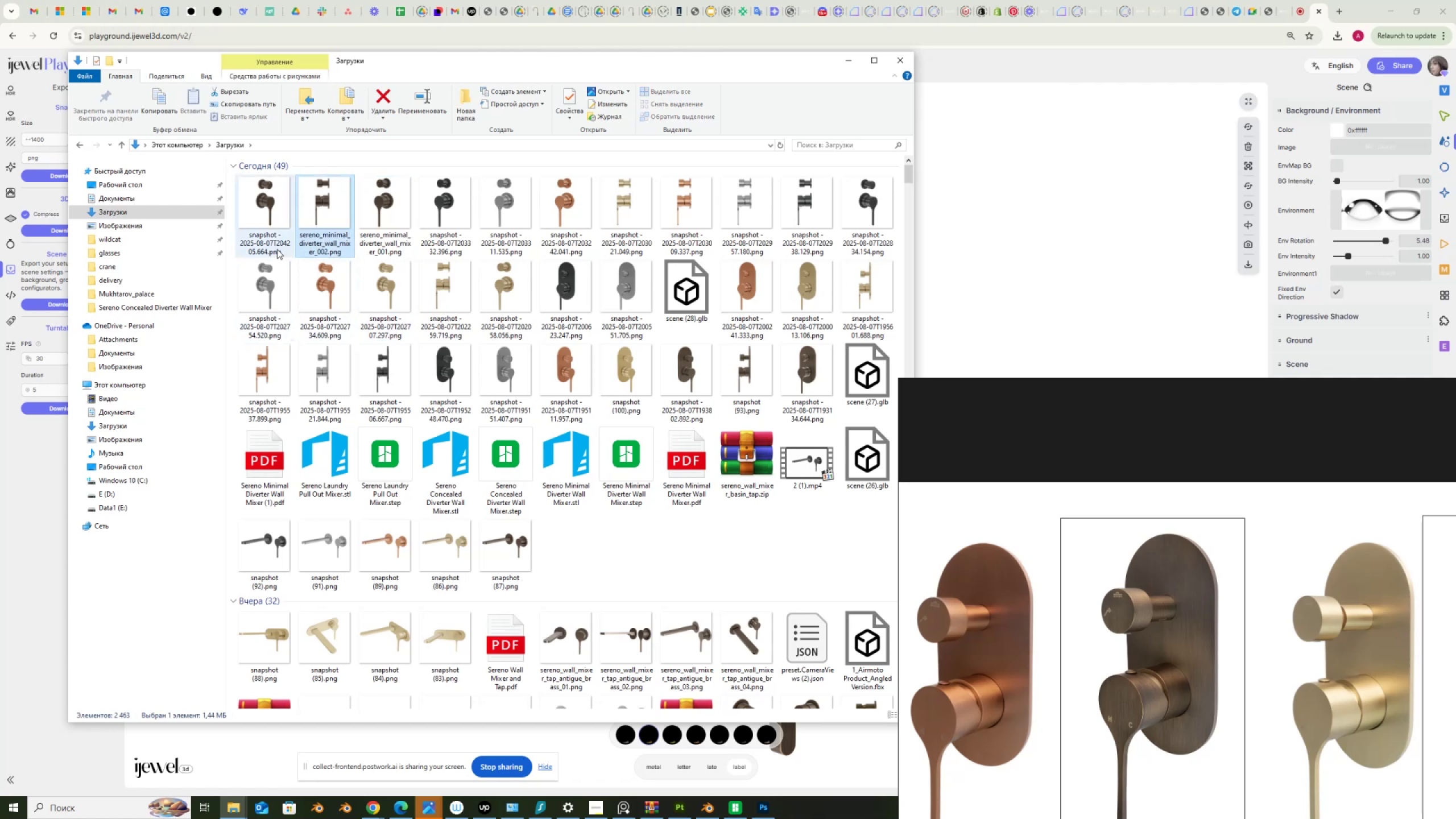 
left_click([260, 239])
 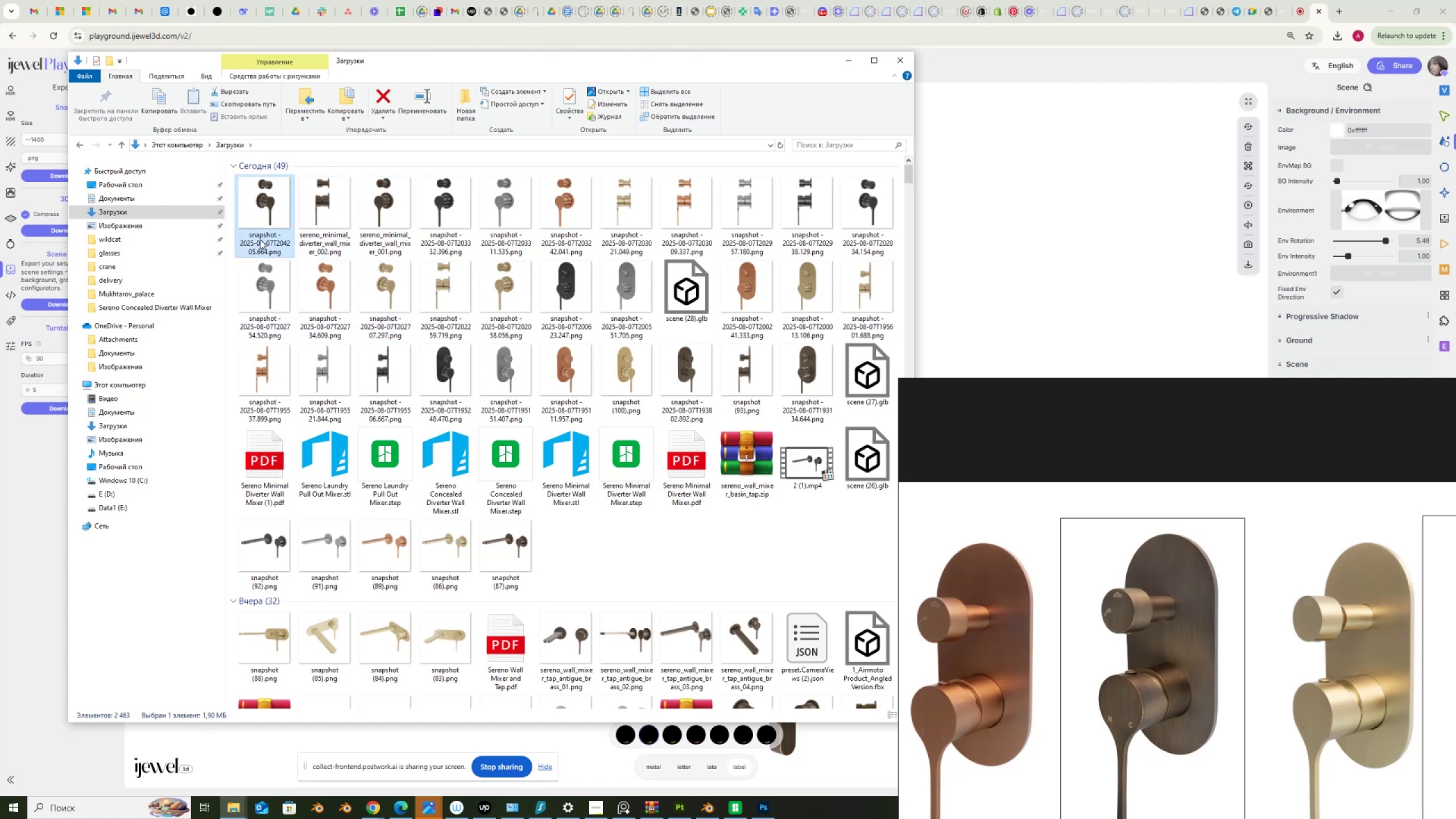 
left_click([260, 239])
 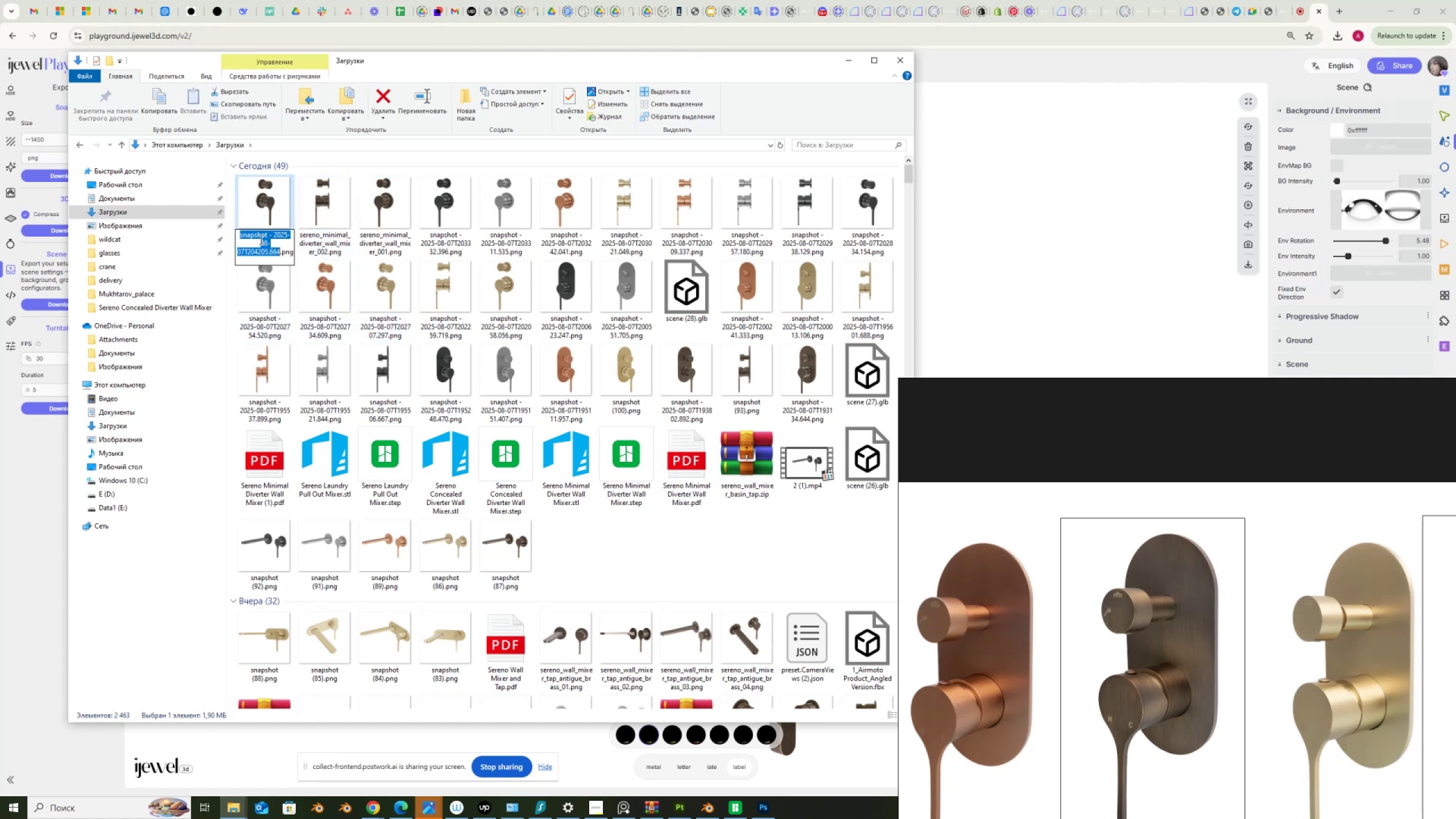 
hold_key(key=ControlLeft, duration=0.47)
 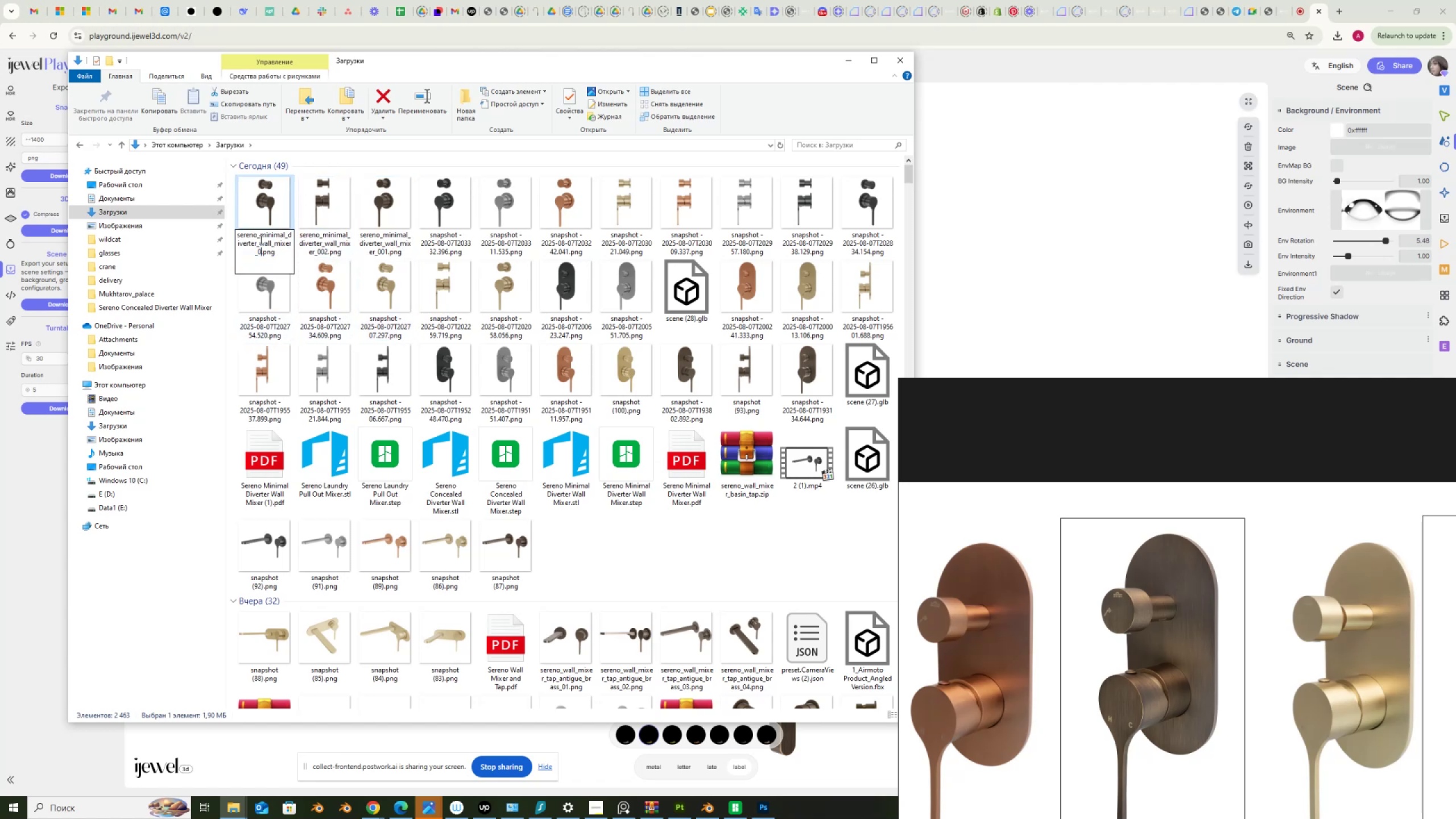 
key(V)
 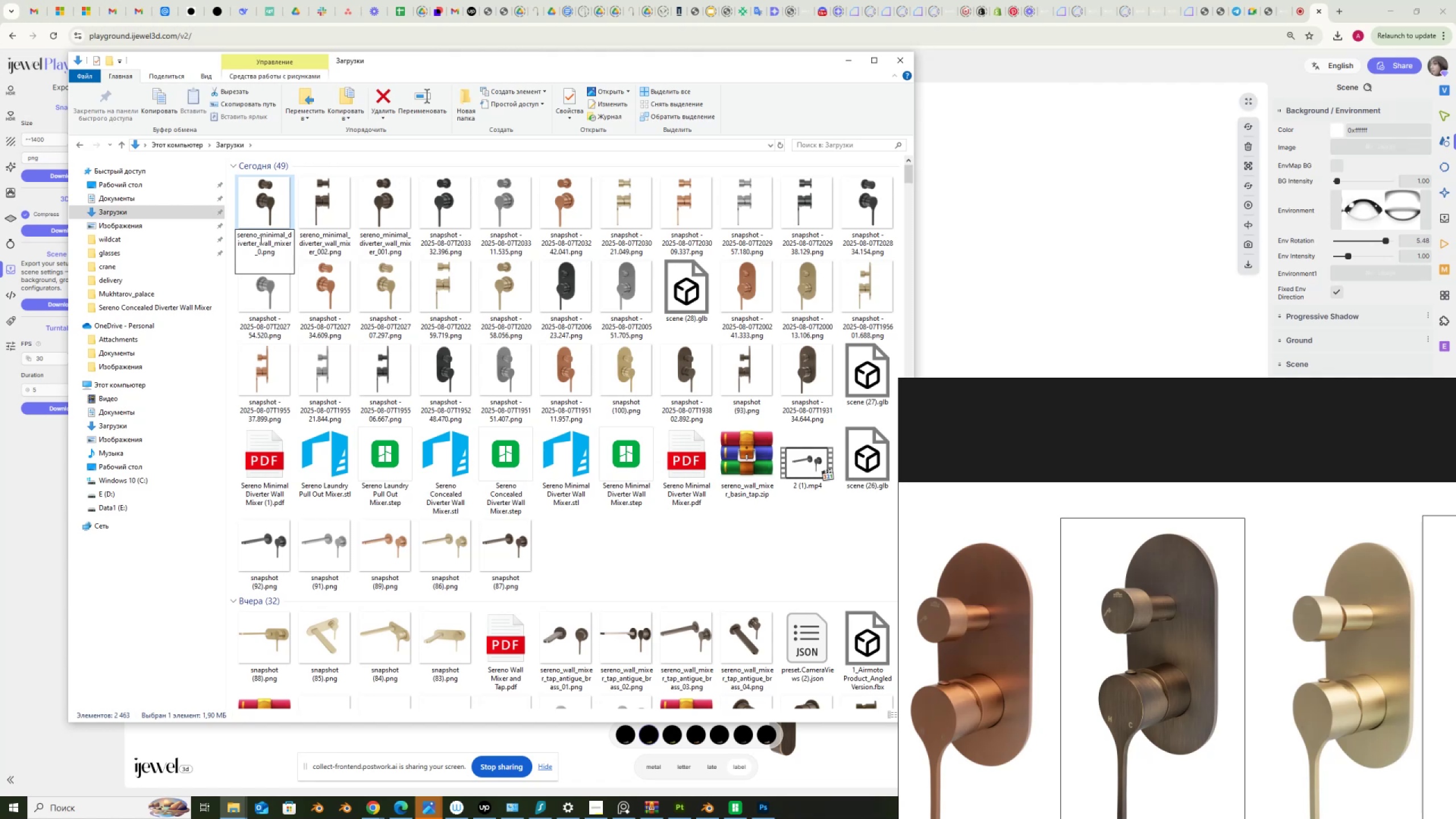 
key(Numpad0)
 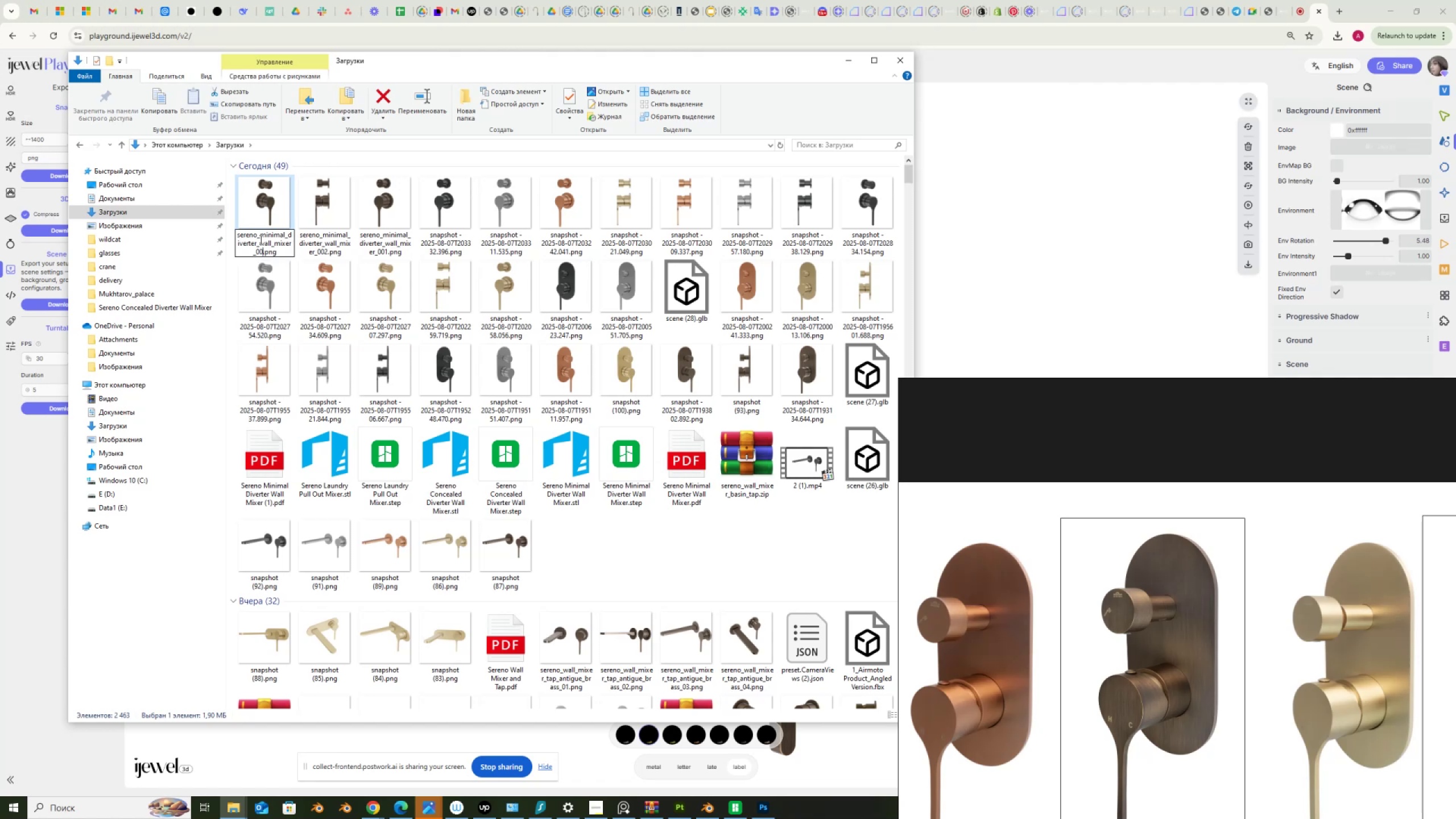 
key(Numpad3)
 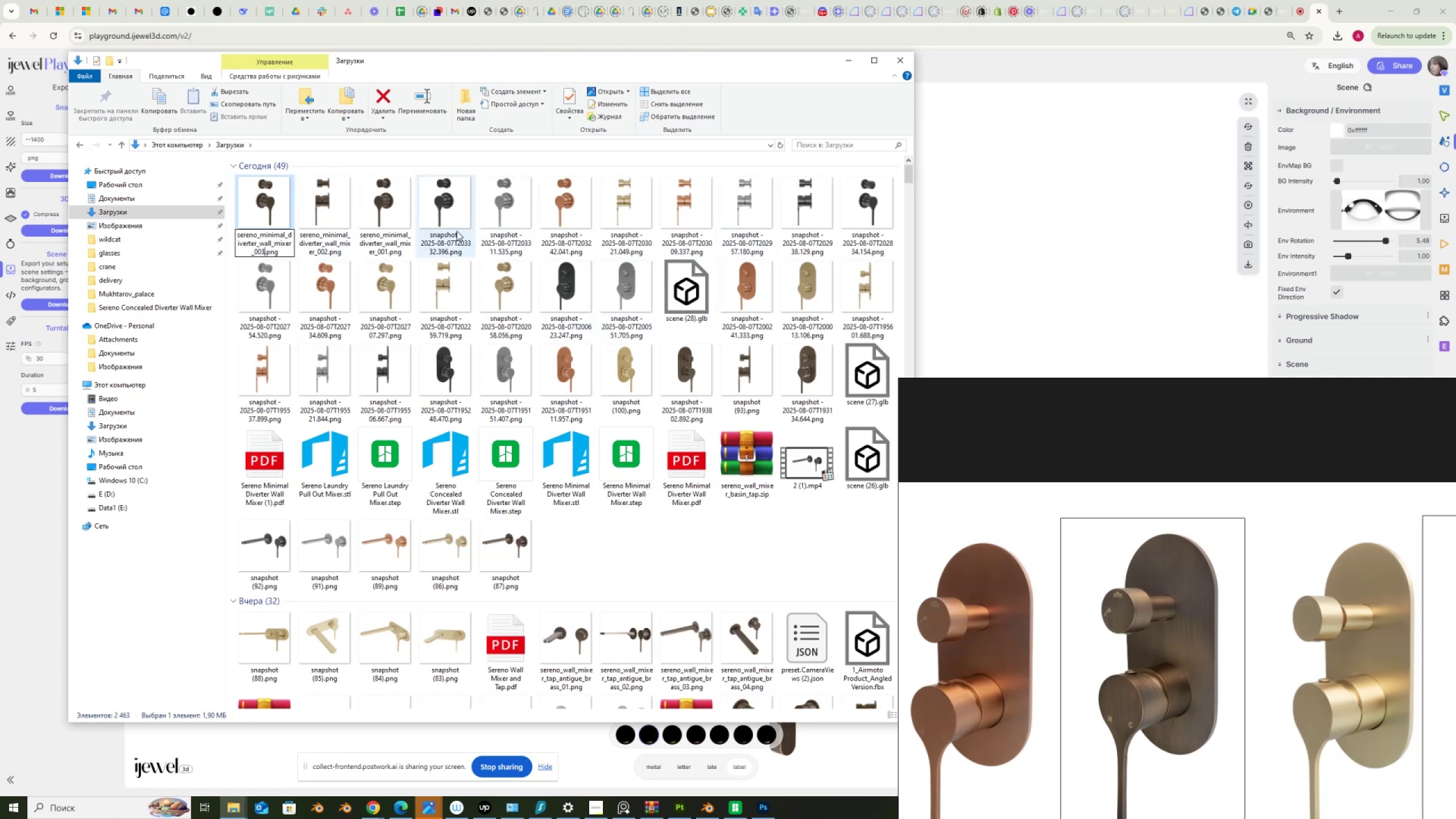 
wait(7.77)
 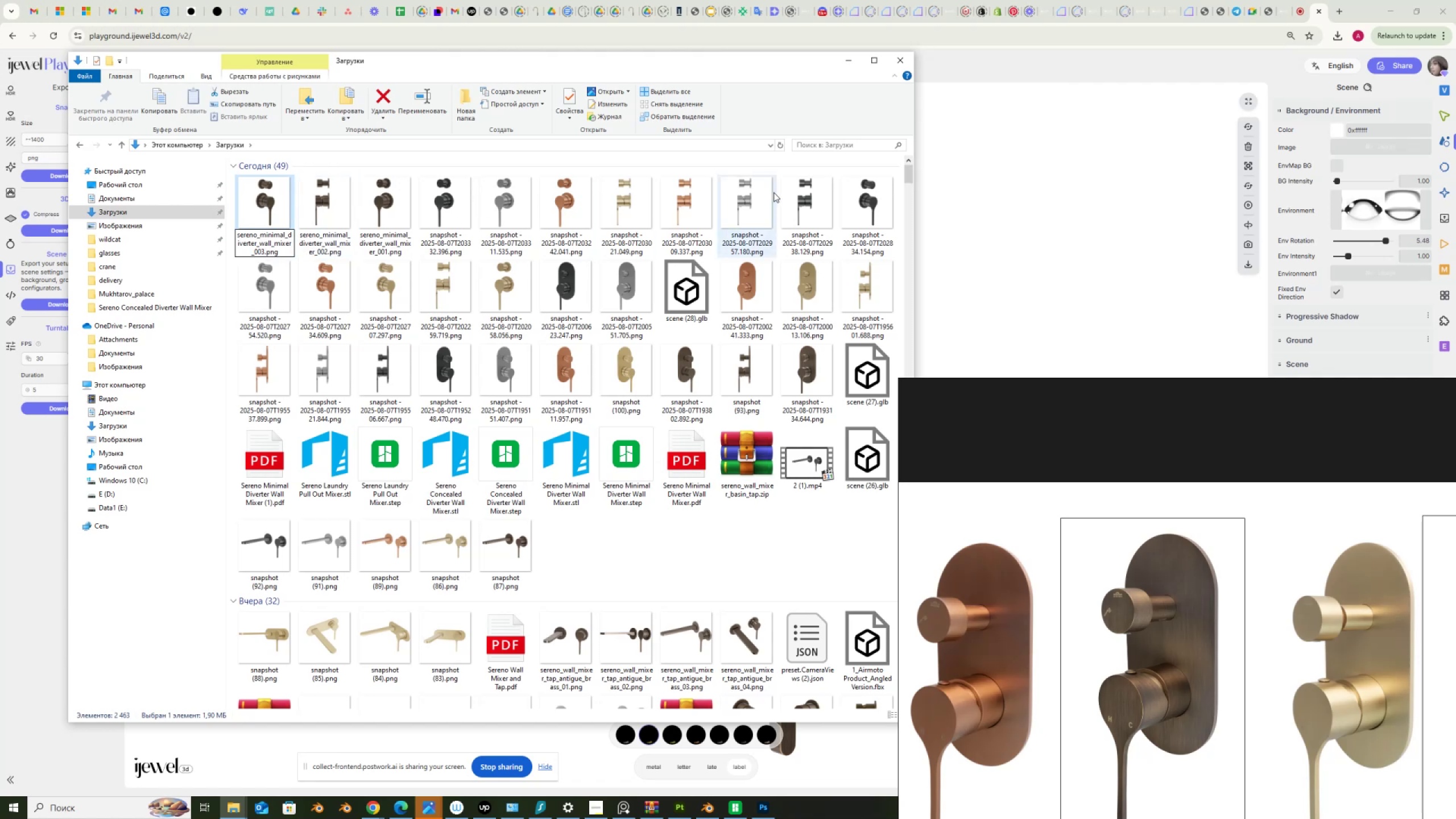 
left_click([446, 239])
 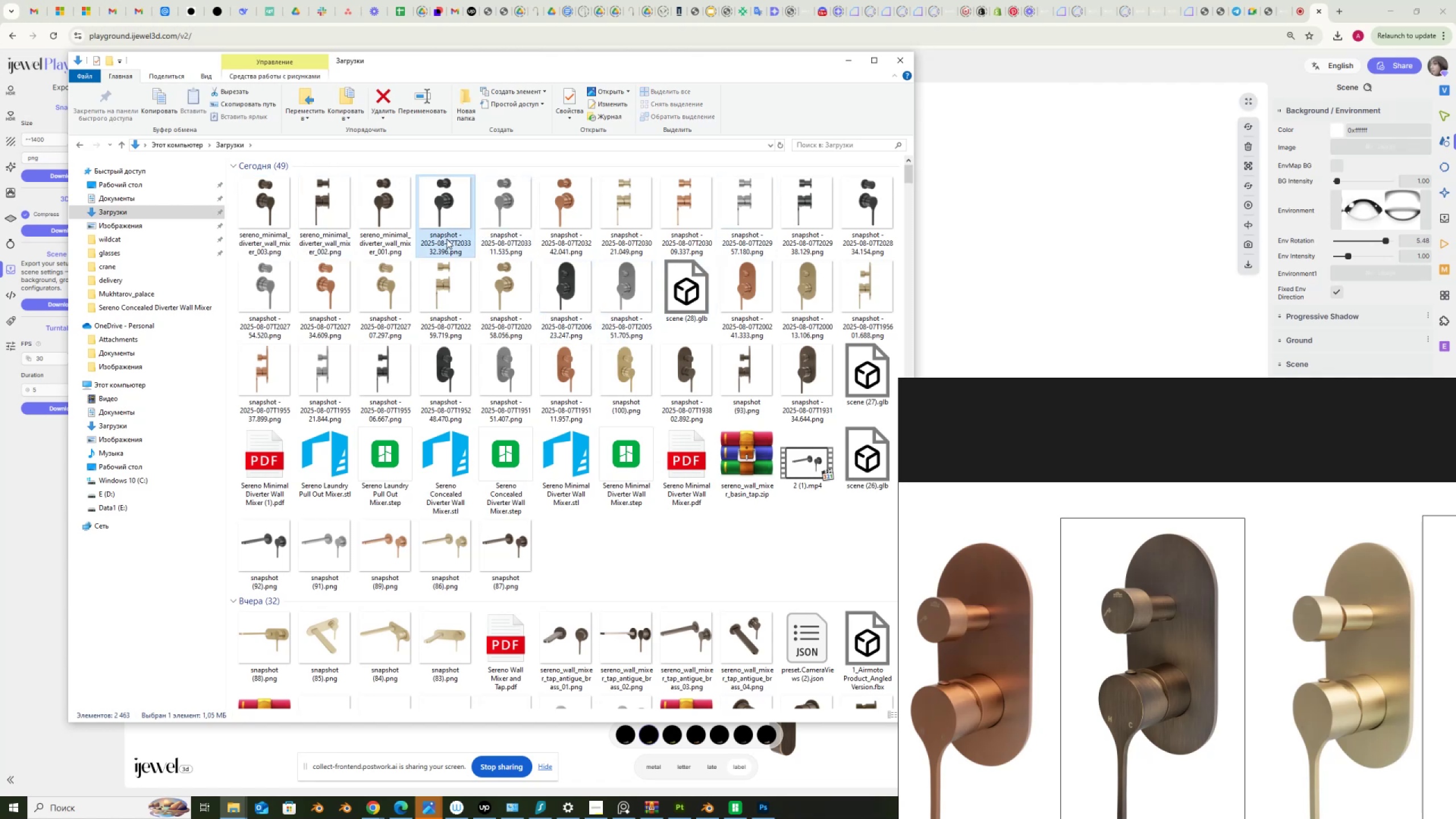 
left_click([446, 239])
 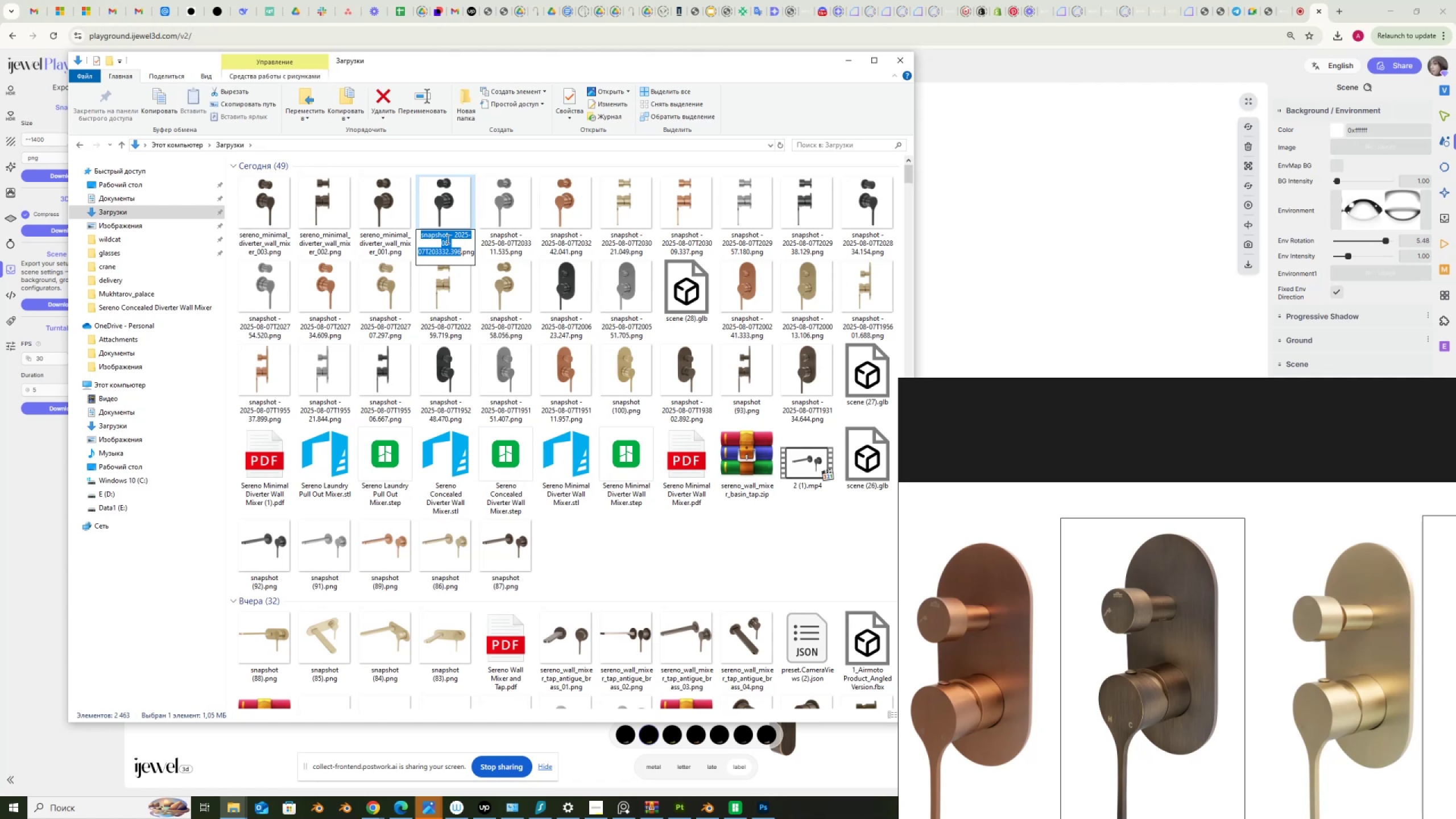 
key(Control+V)
 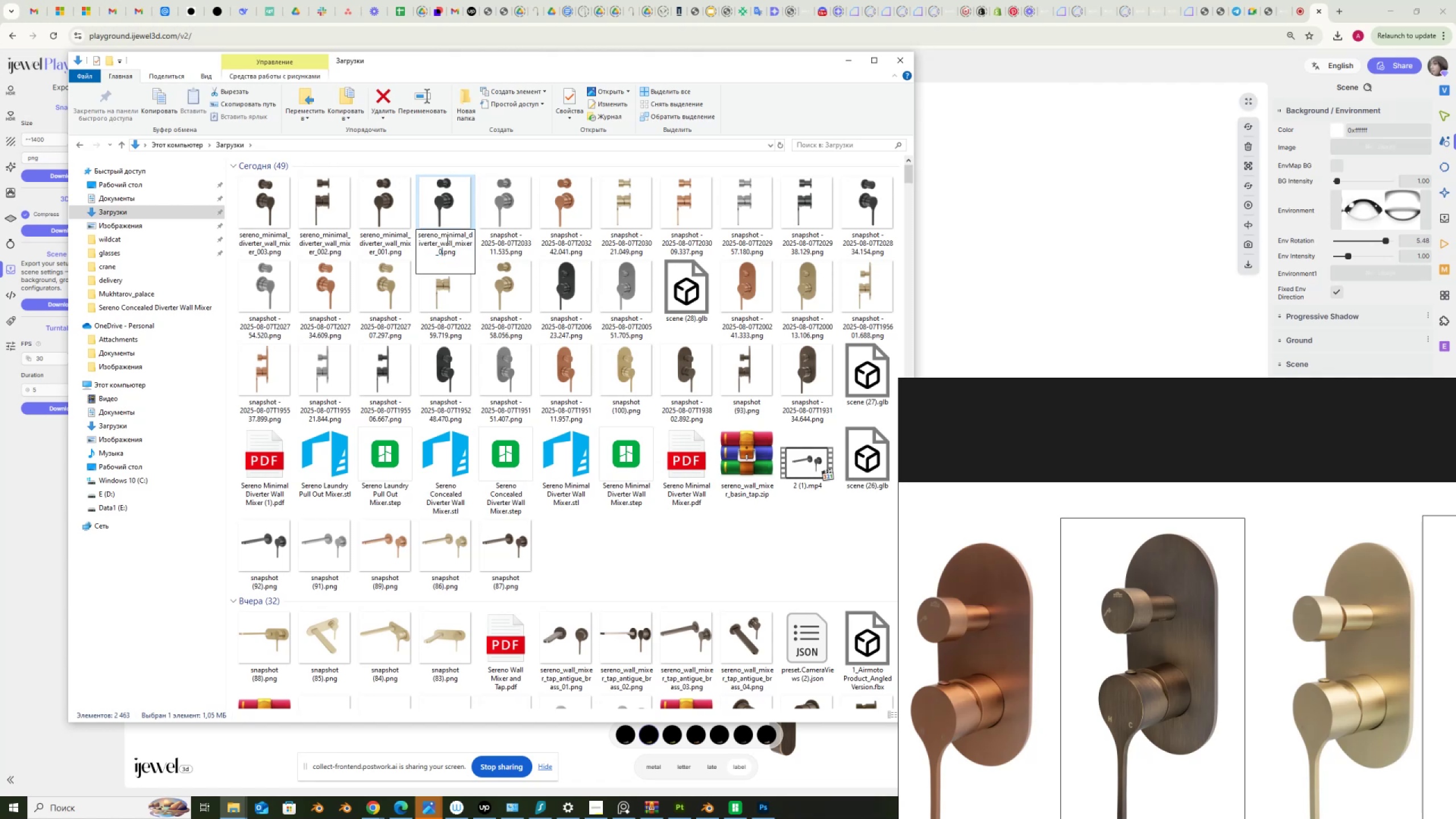 
key(Numpad1)
 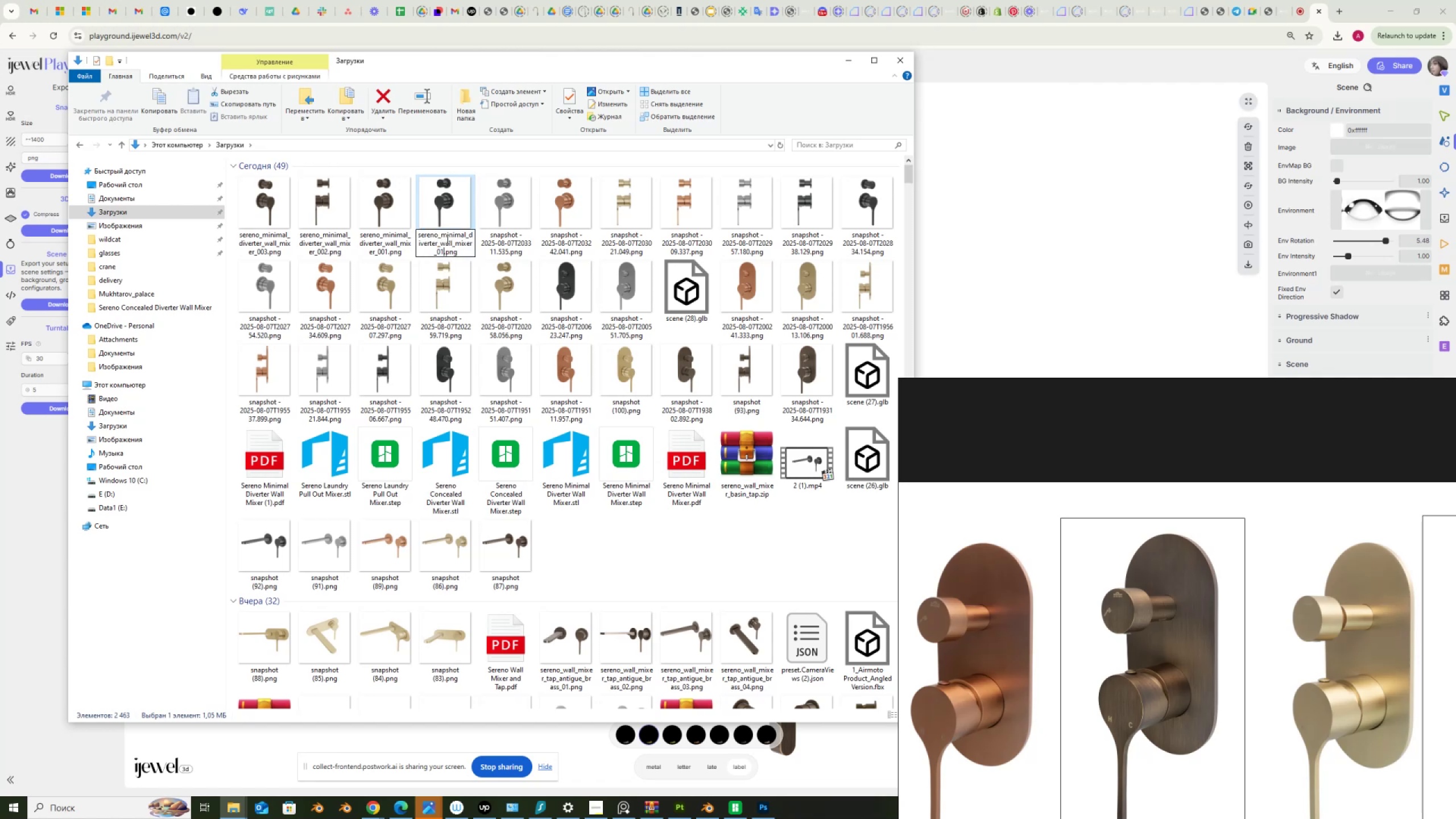 
key(Numpad1)
 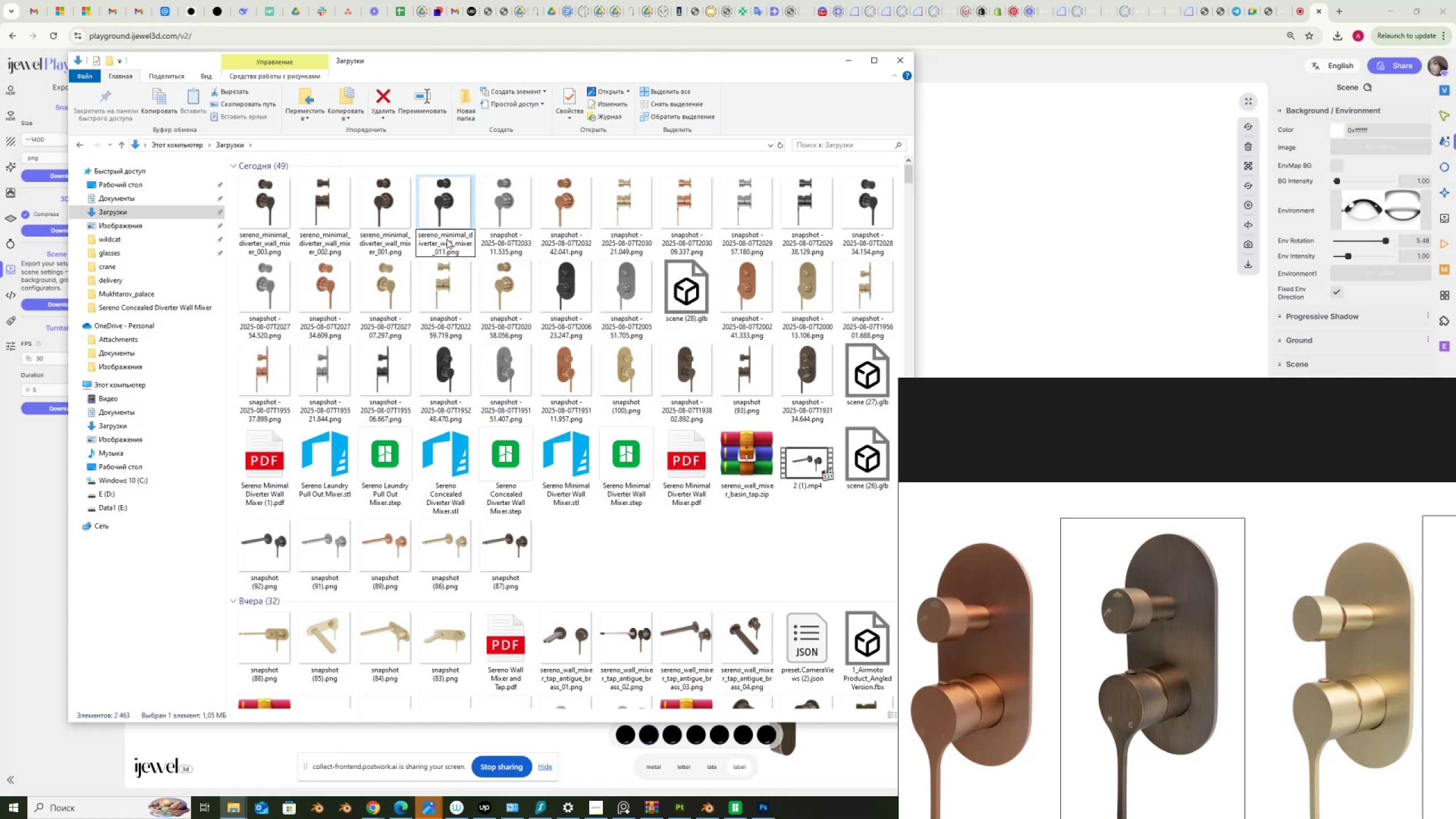 
key(NumpadEnter)
 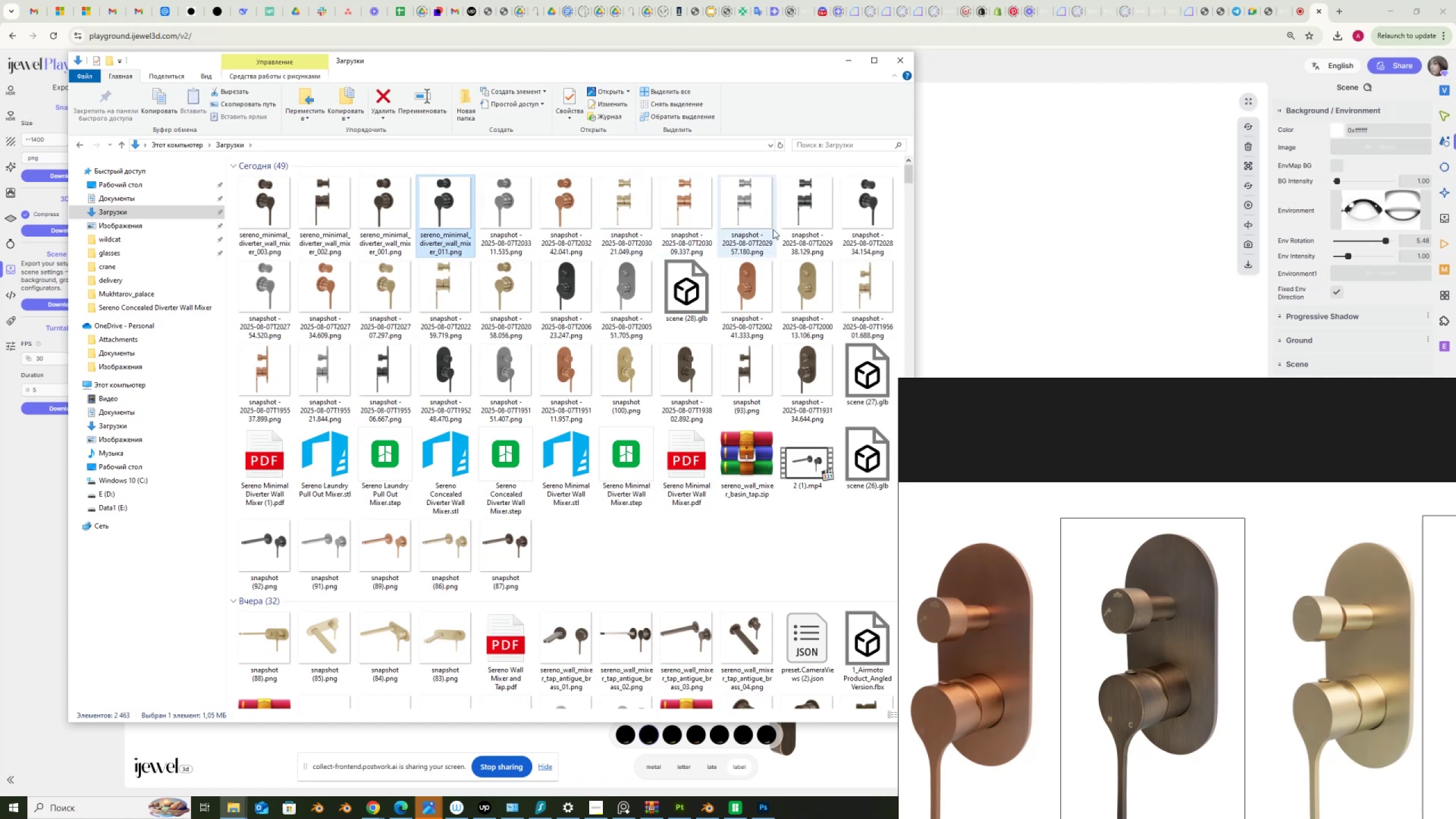 
left_click([800, 237])
 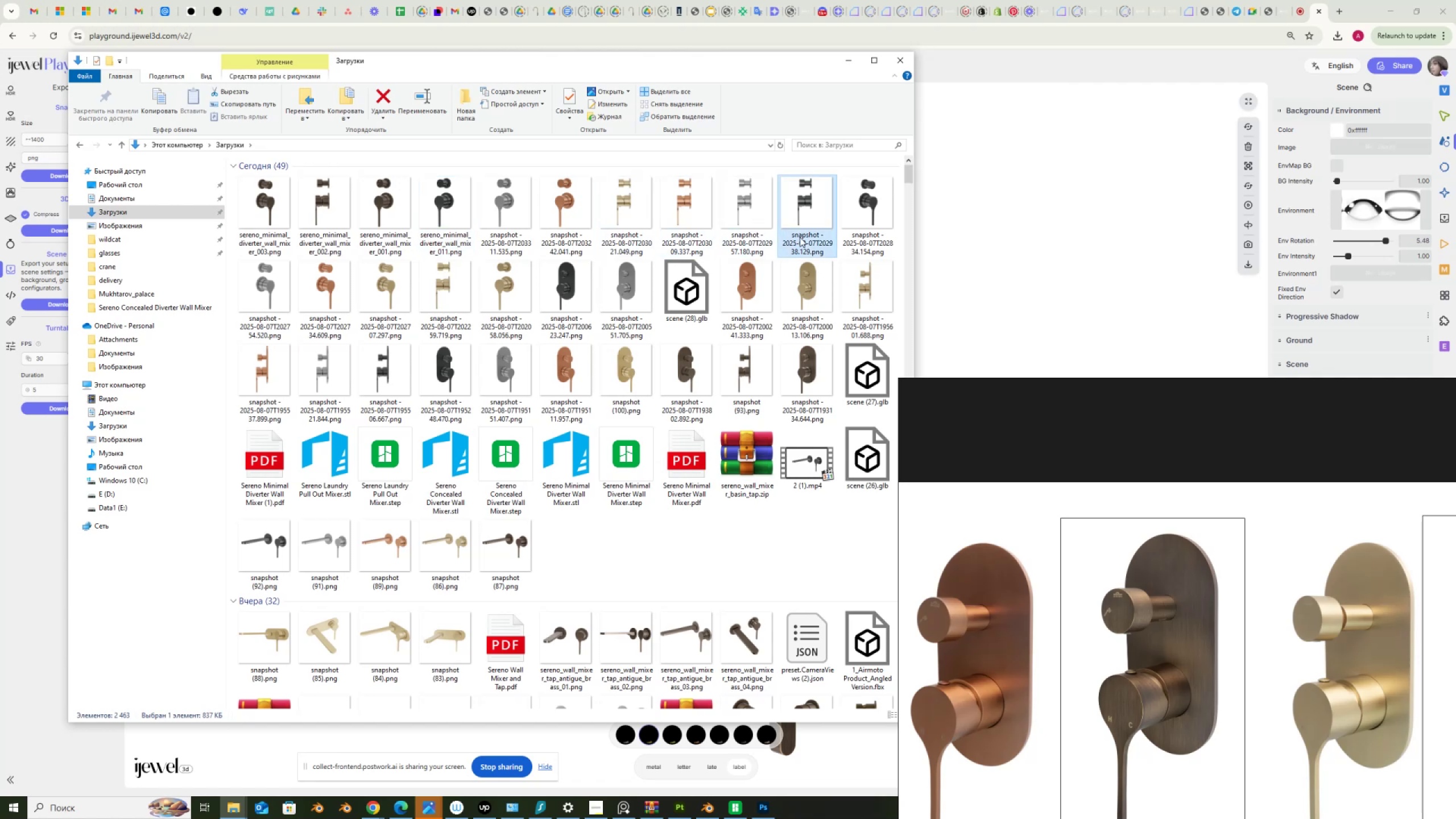 
left_click([800, 237])
 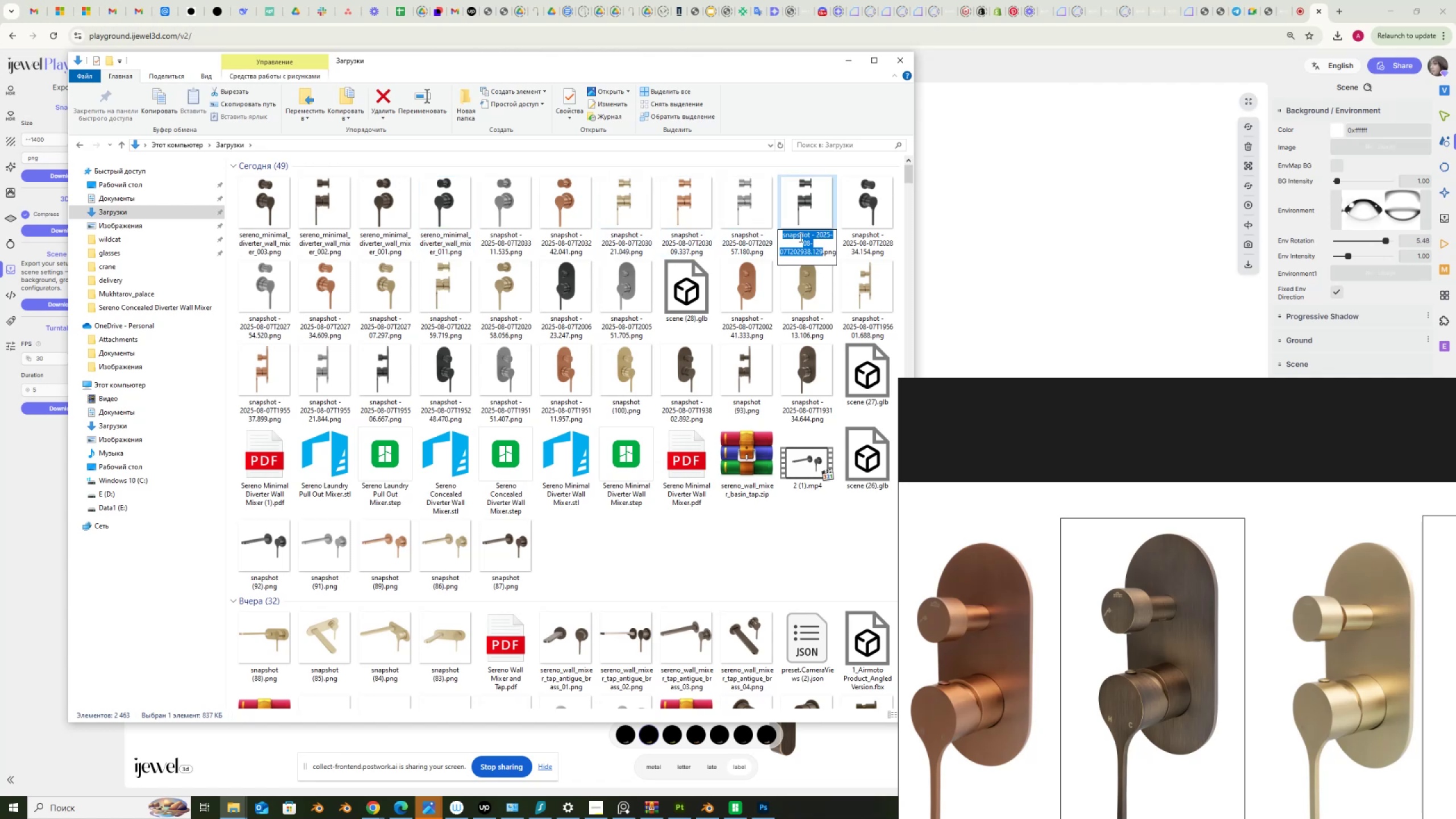 
key(Control+V)
 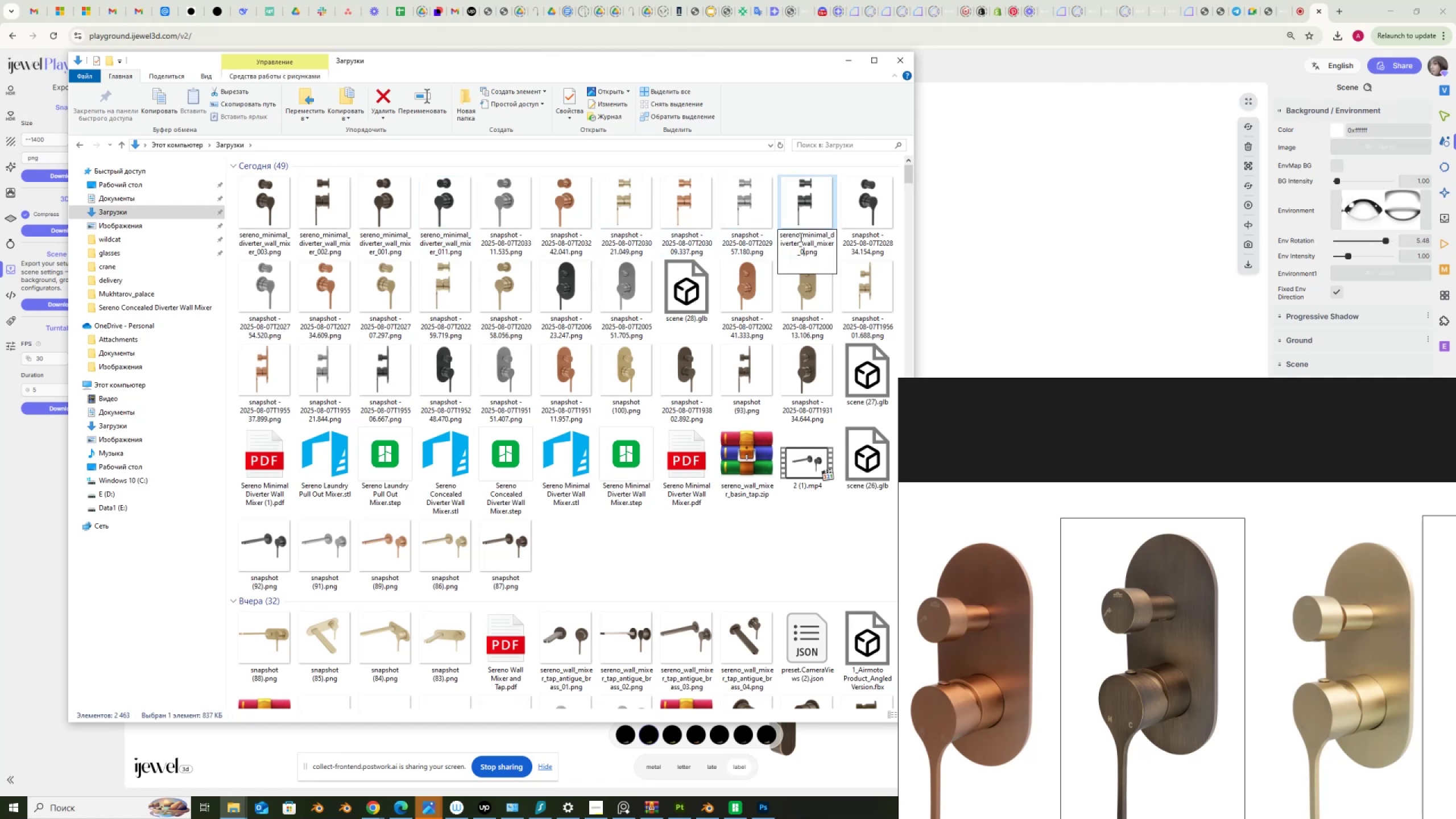 
key(Numpad1)
 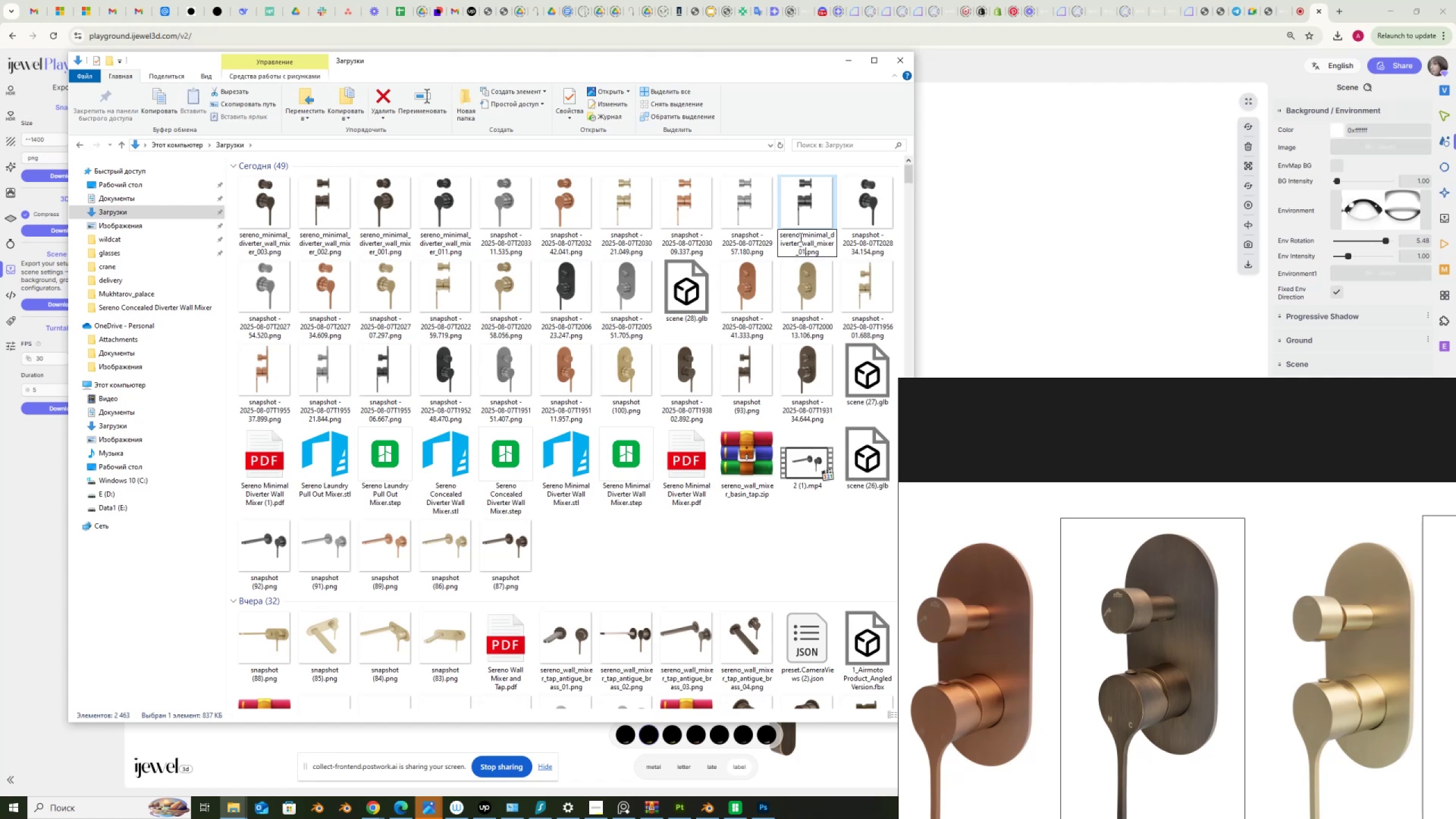 
key(Numpad2)
 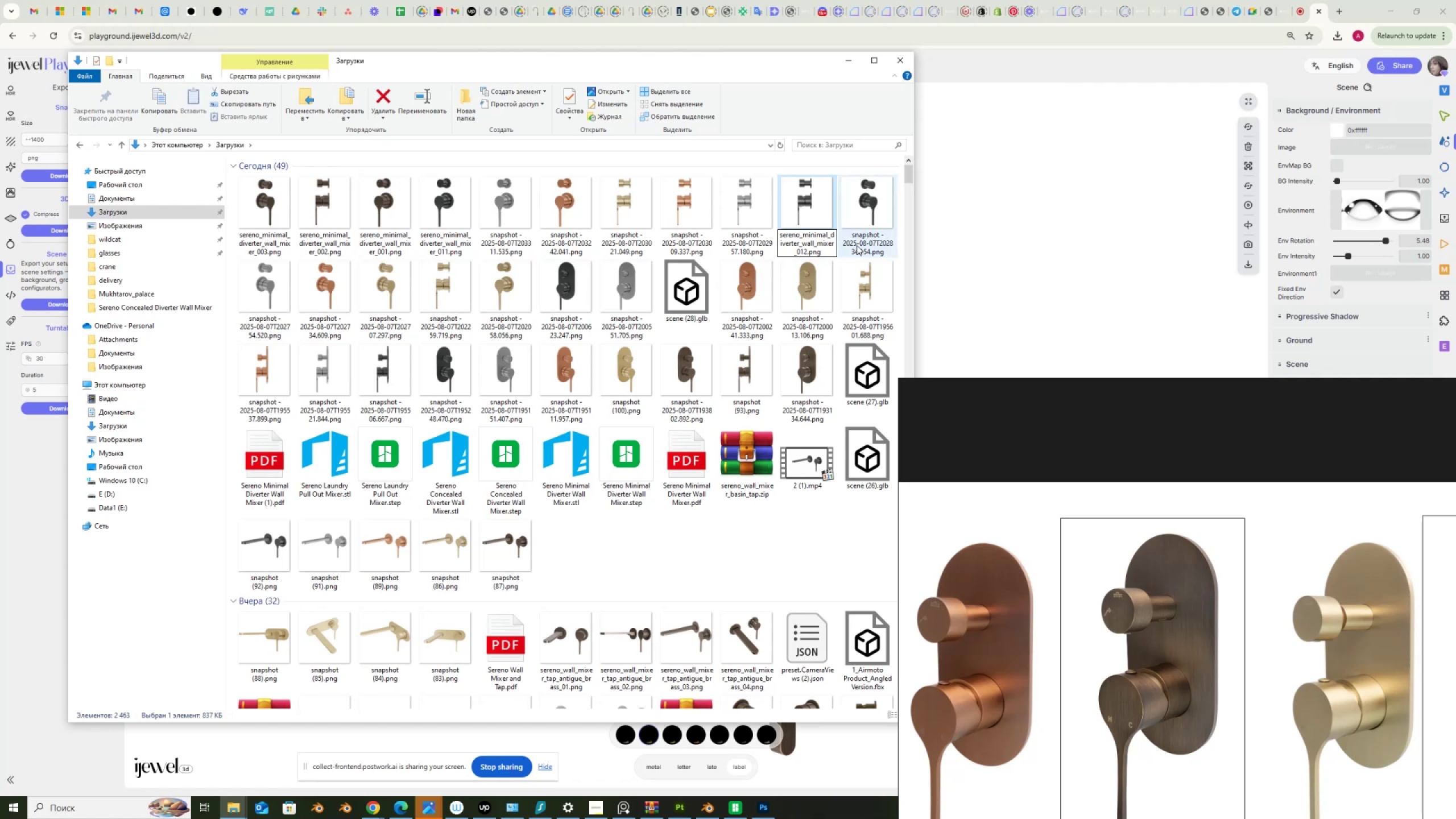 
left_click([862, 245])
 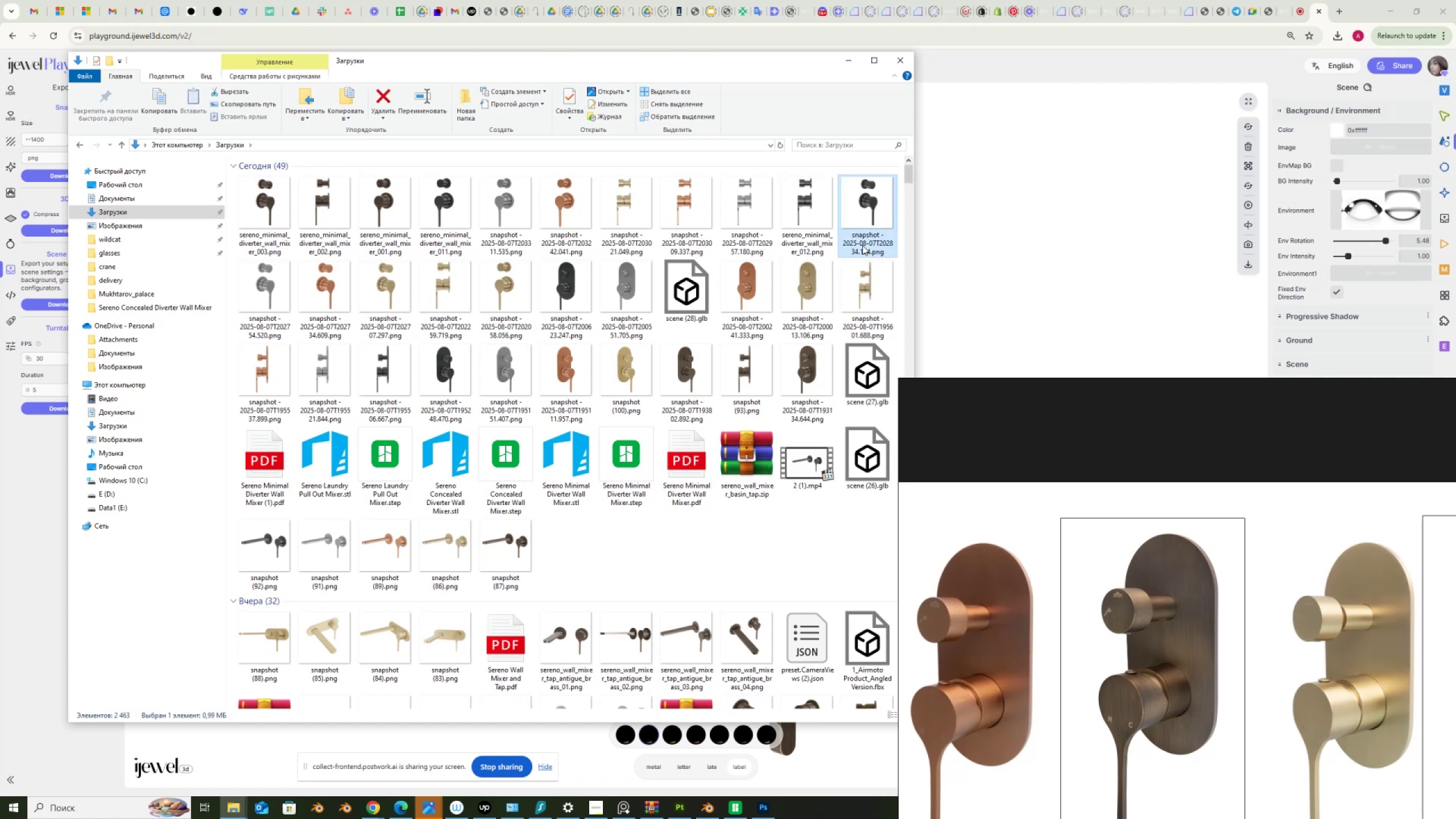 
left_click([862, 245])
 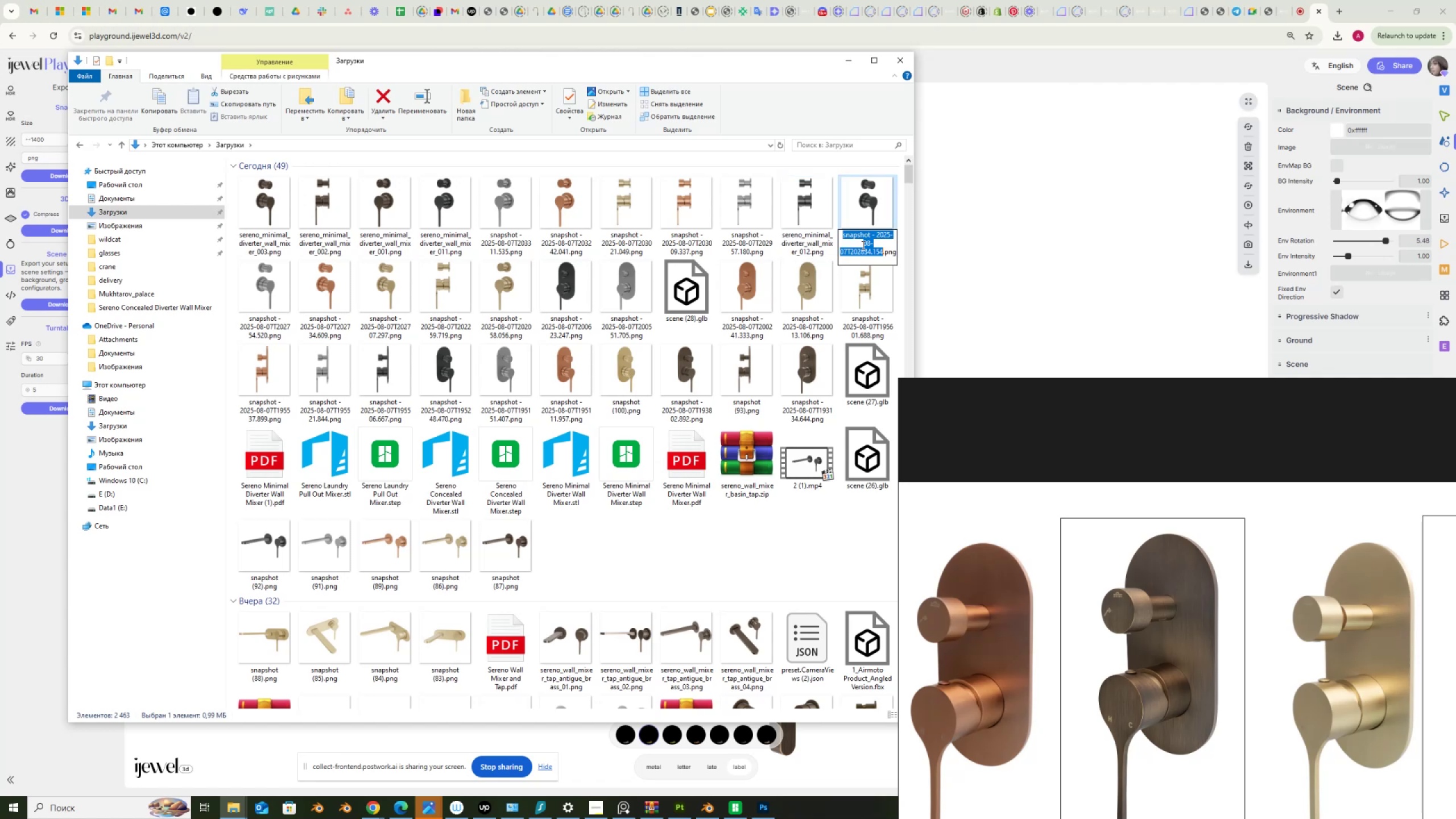 
key(Control+V)
 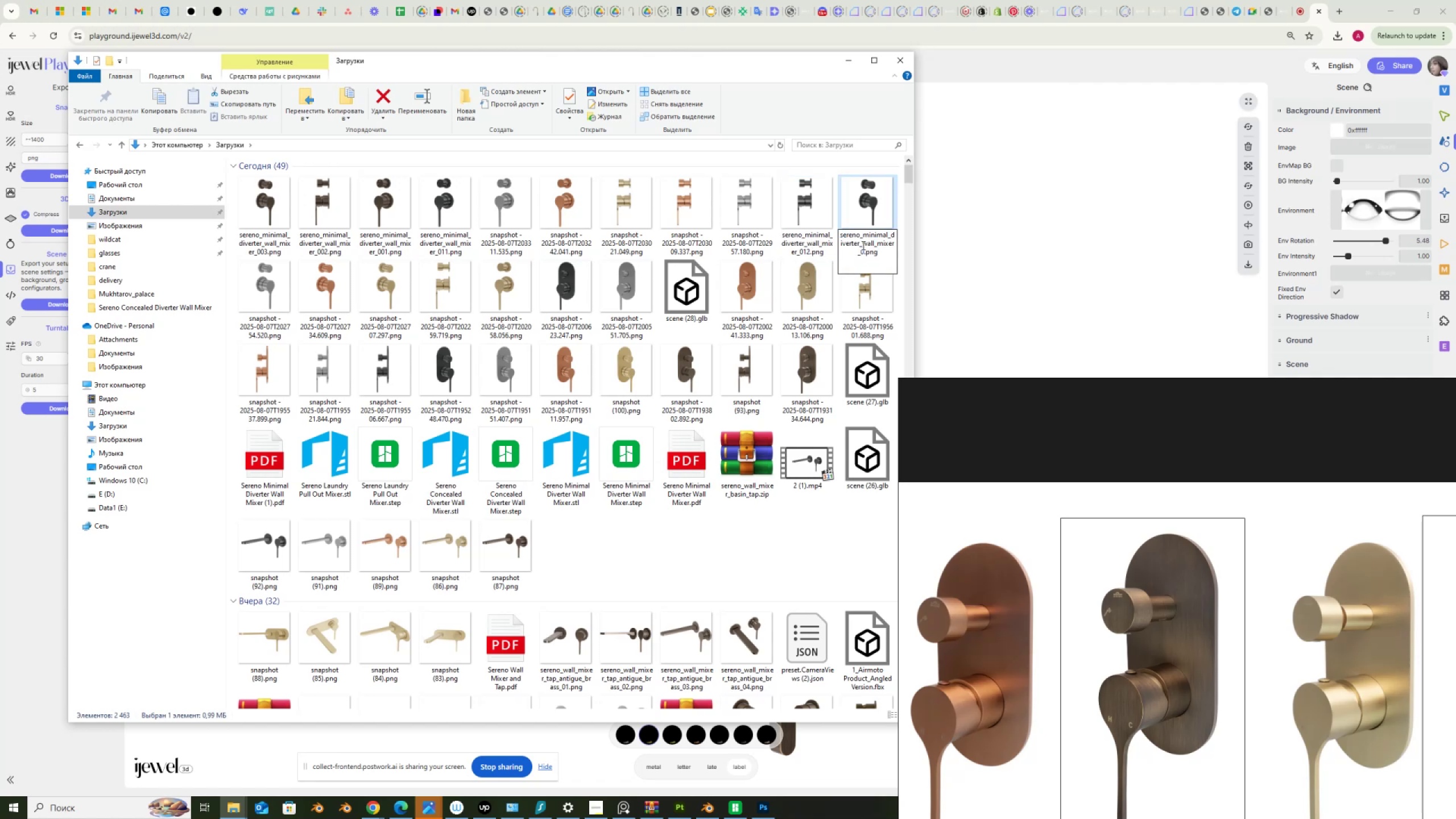 
key(Numpad1)
 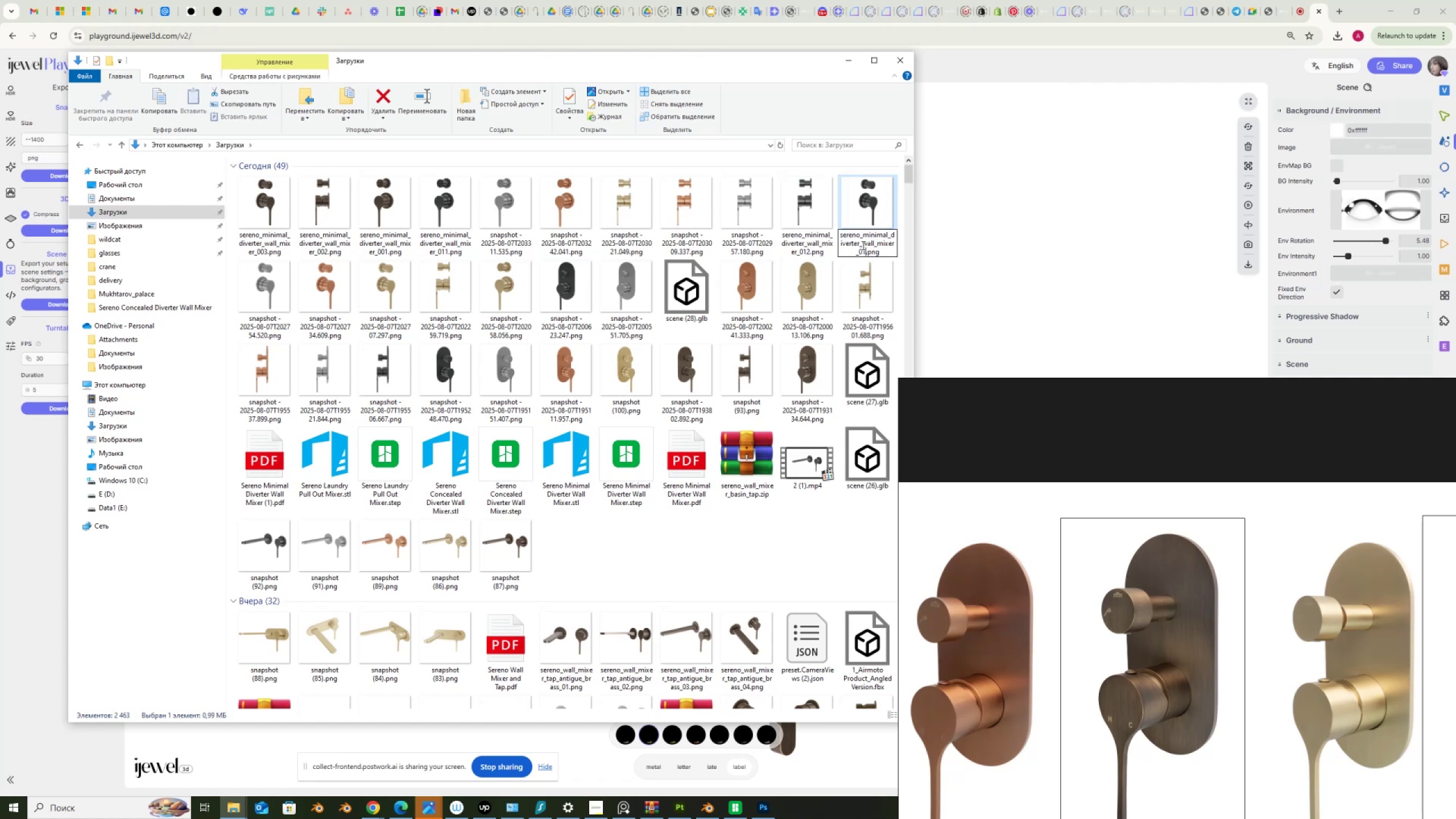 
key(Numpad3)
 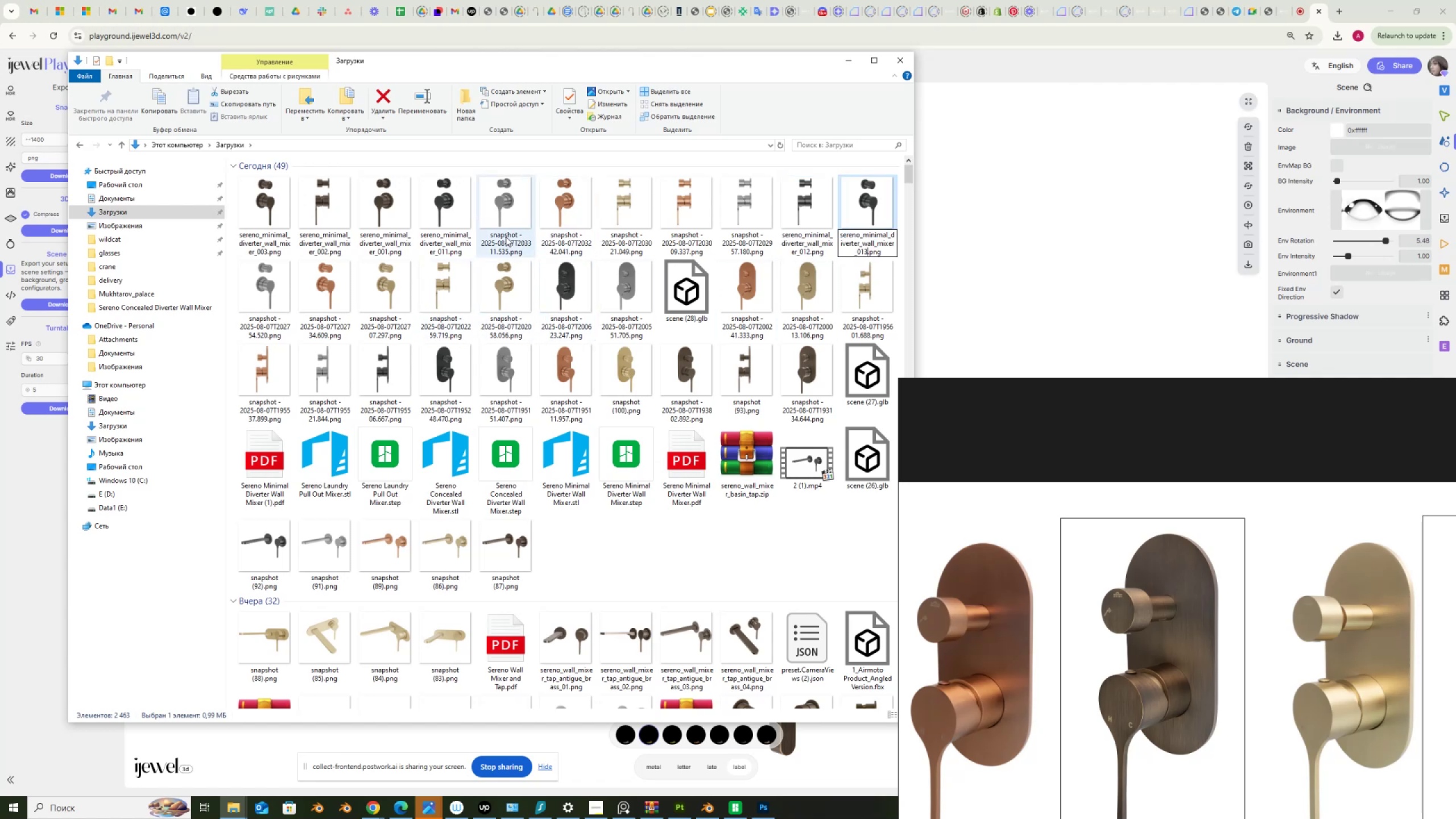 
wait(9.36)
 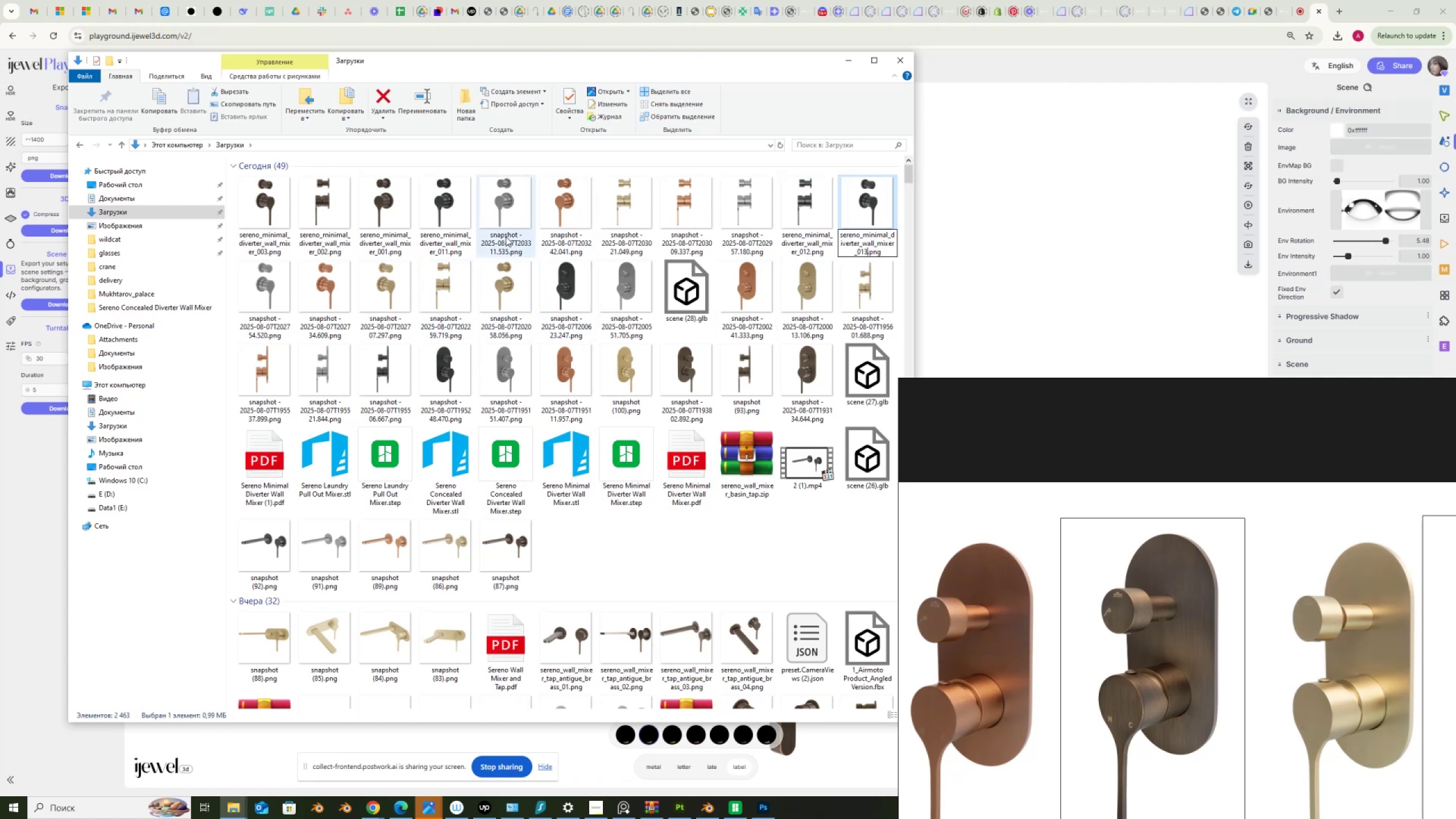 
left_click([502, 238])
 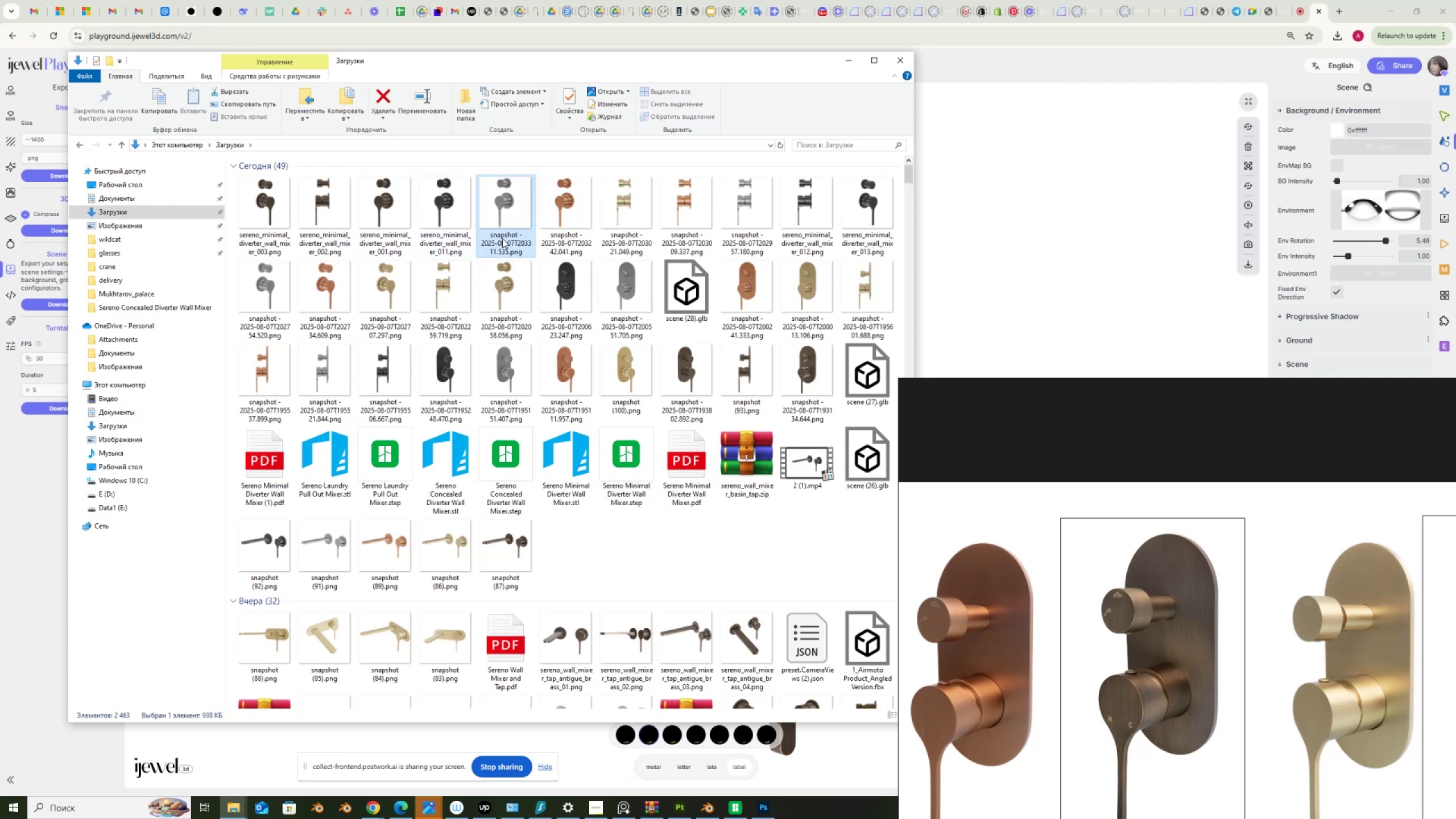 
left_click([502, 238])
 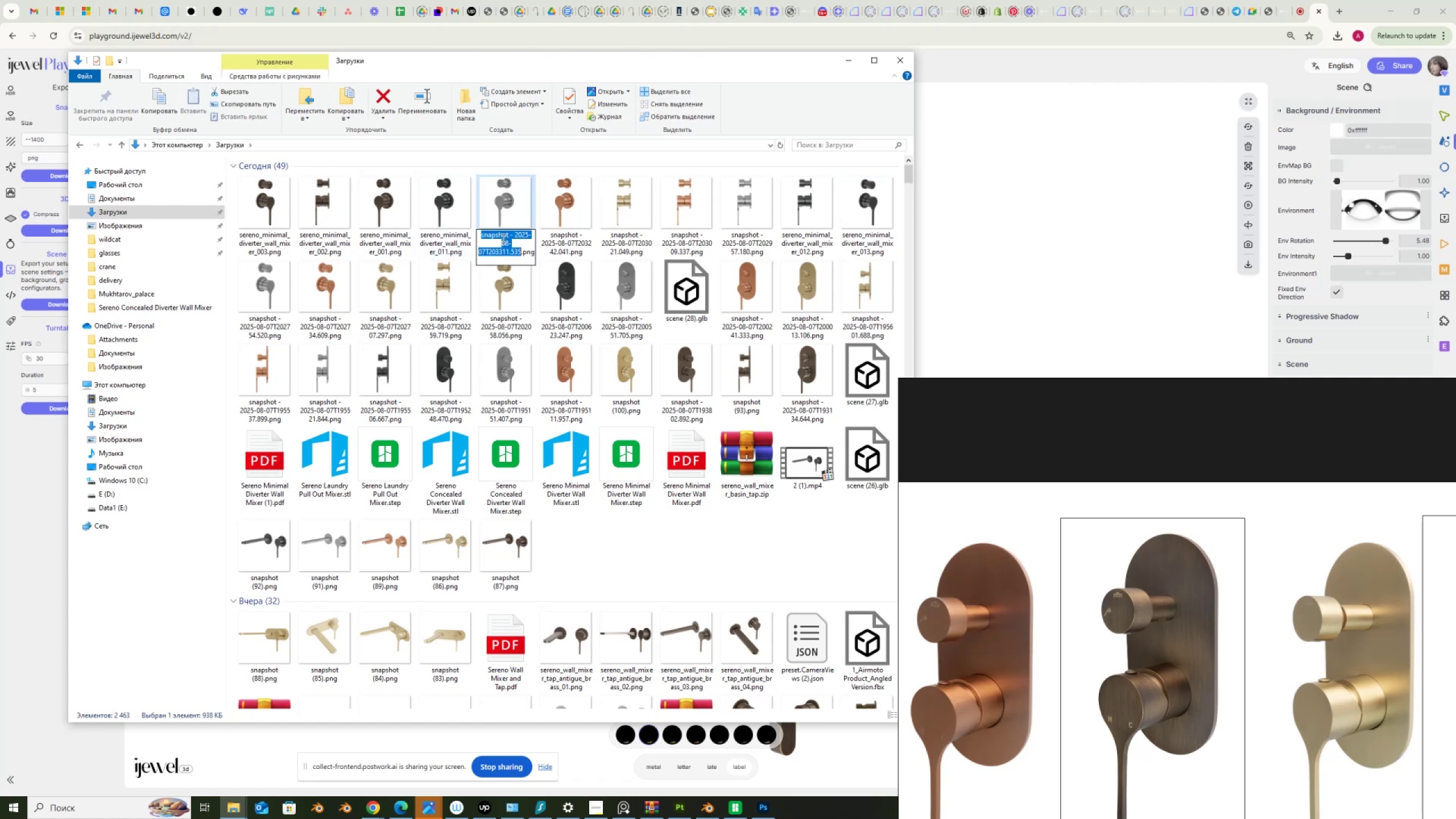 
key(Control+V)
 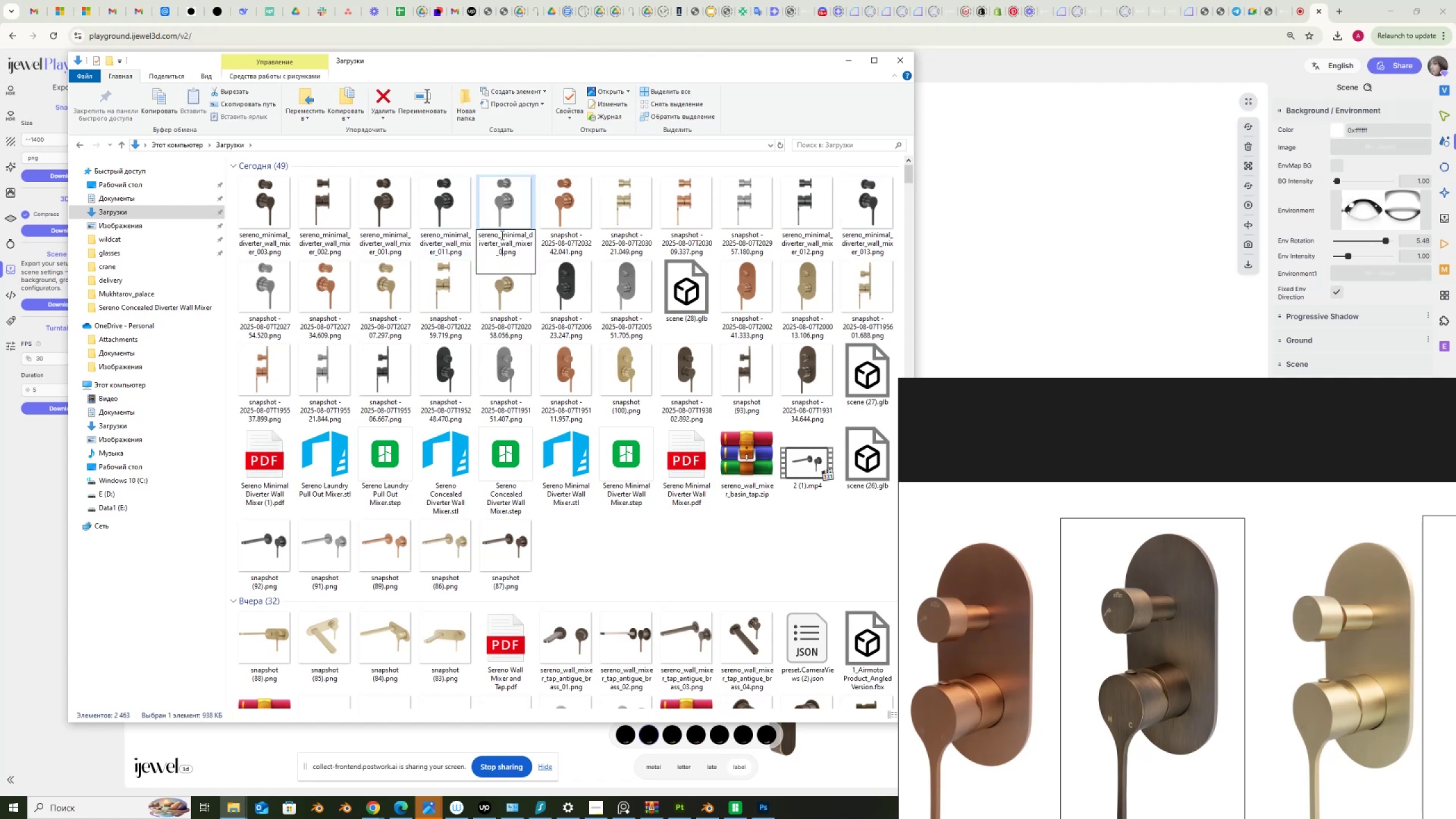 
key(Numpad2)
 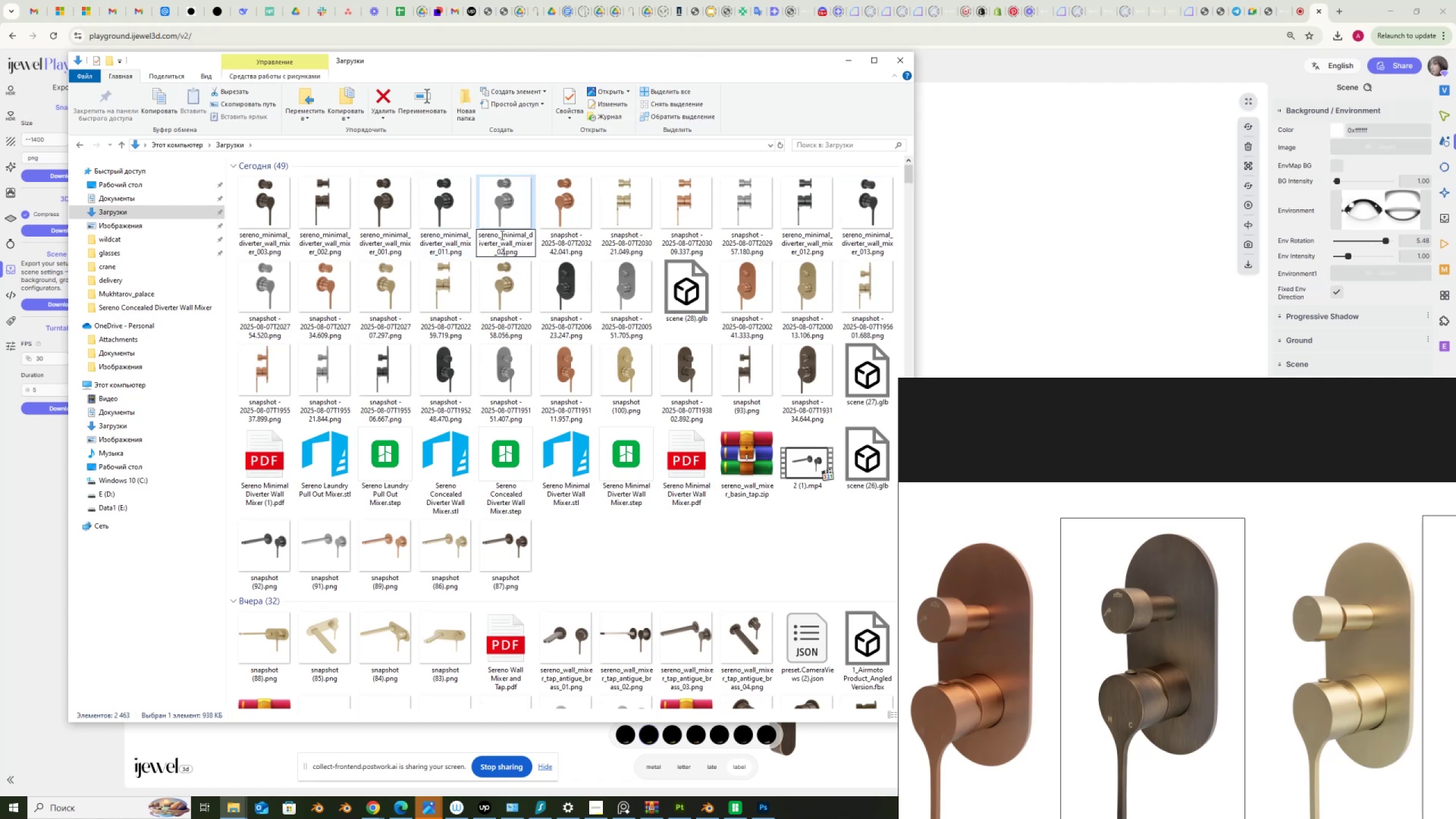 
key(Numpad1)
 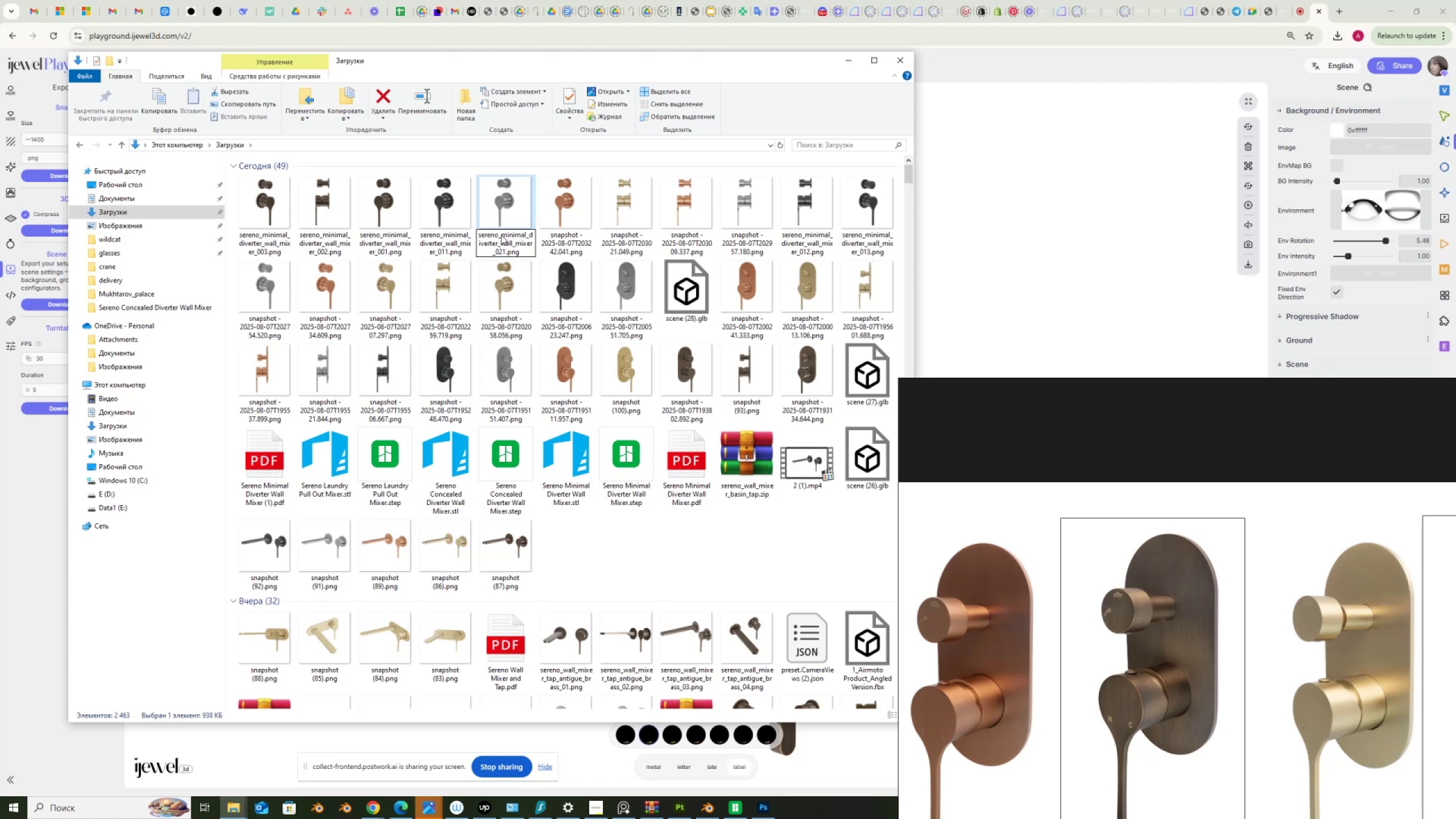 
key(NumpadEnter)
 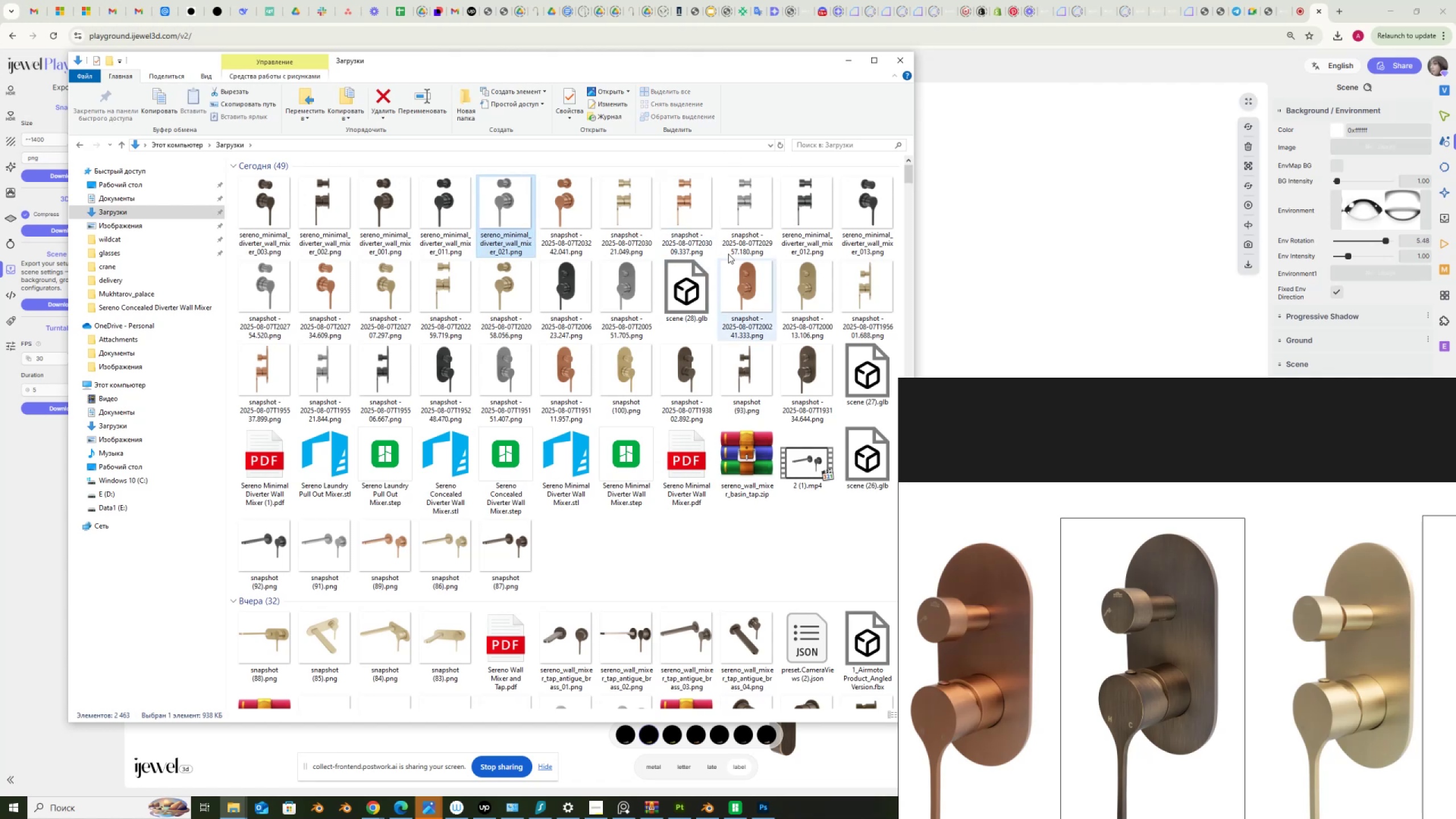 
left_click([735, 241])
 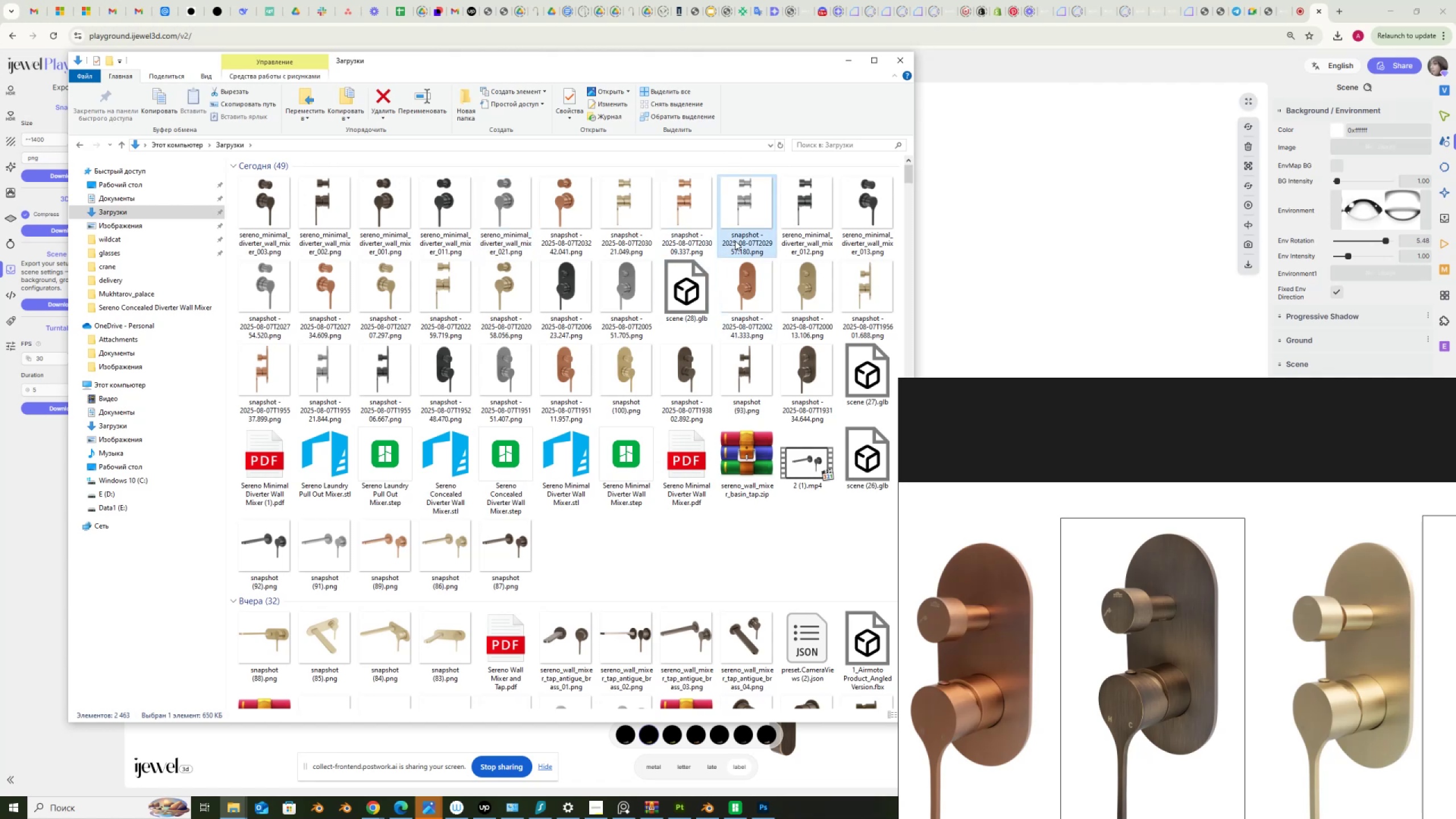 
left_click([735, 241])
 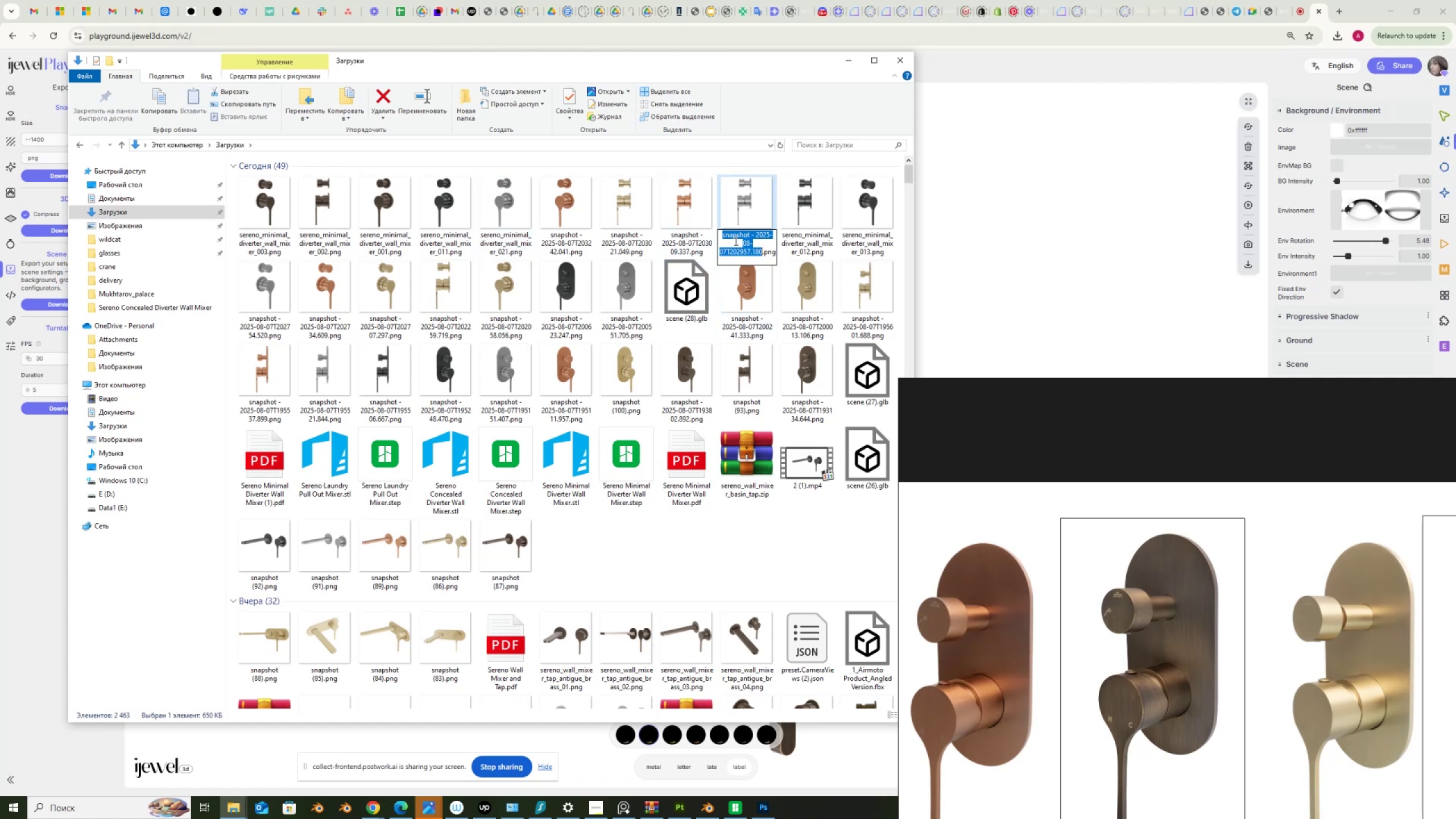 
key(Control+V)
 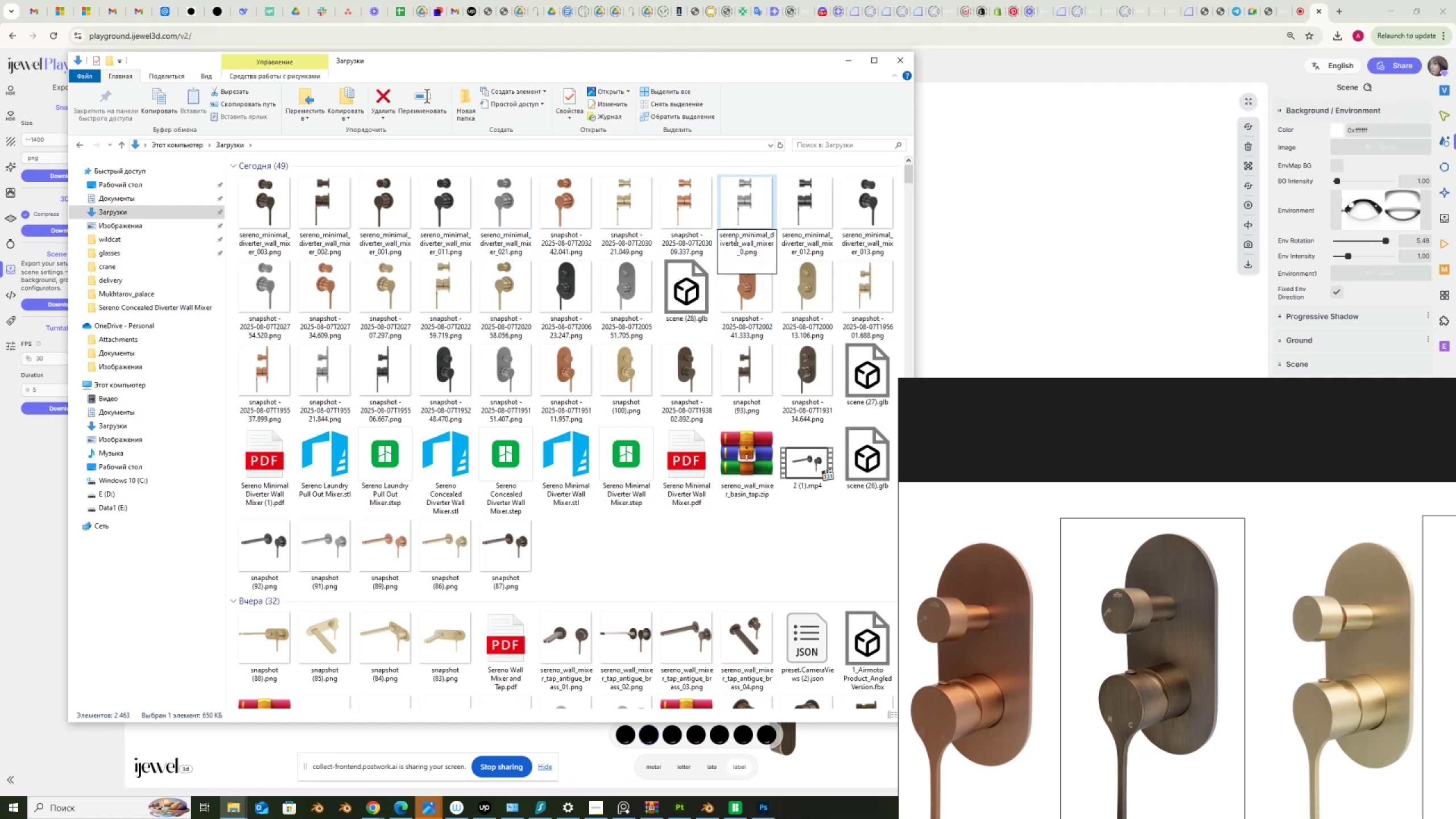 
key(Numpad2)
 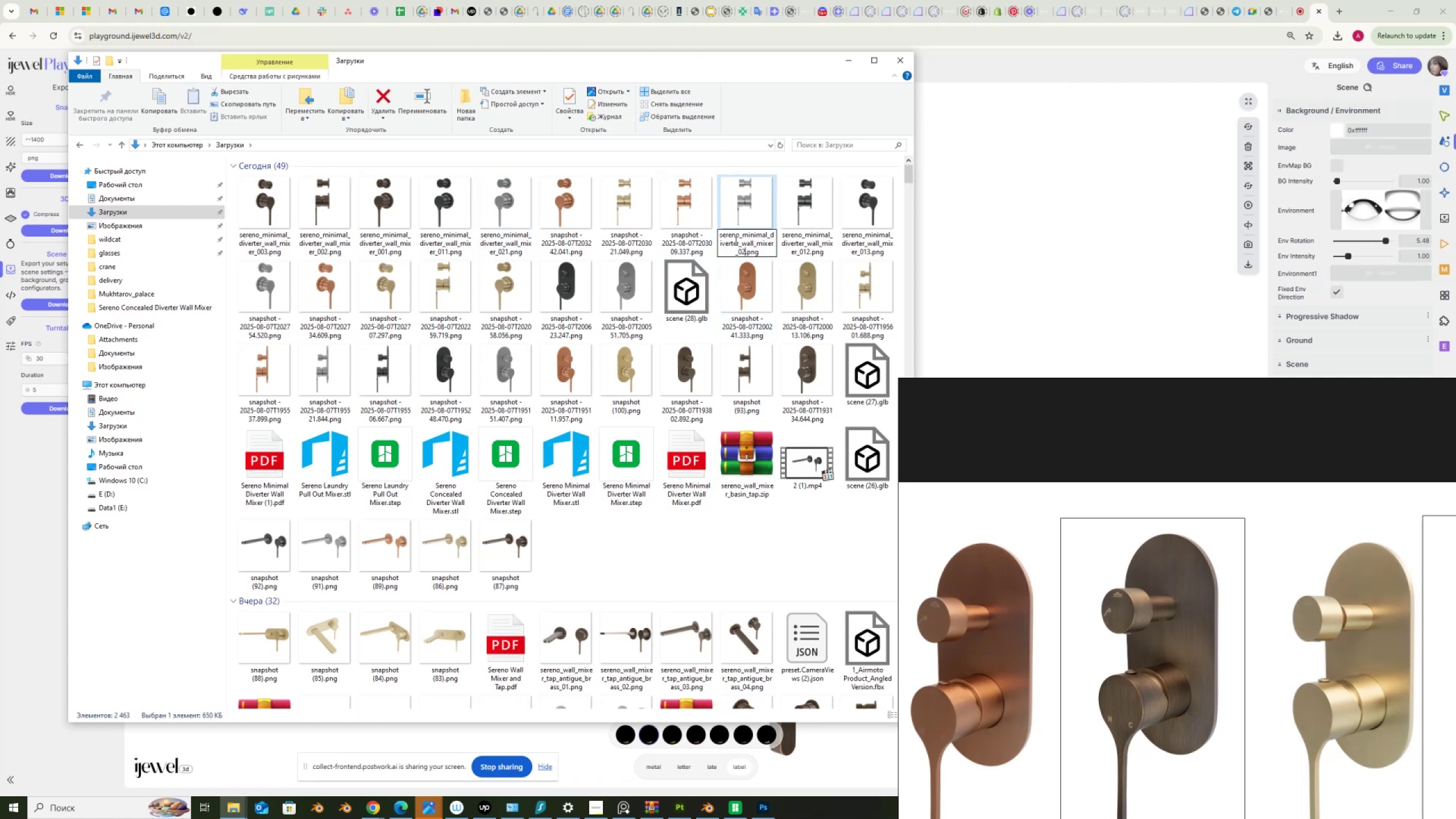 
key(Numpad2)
 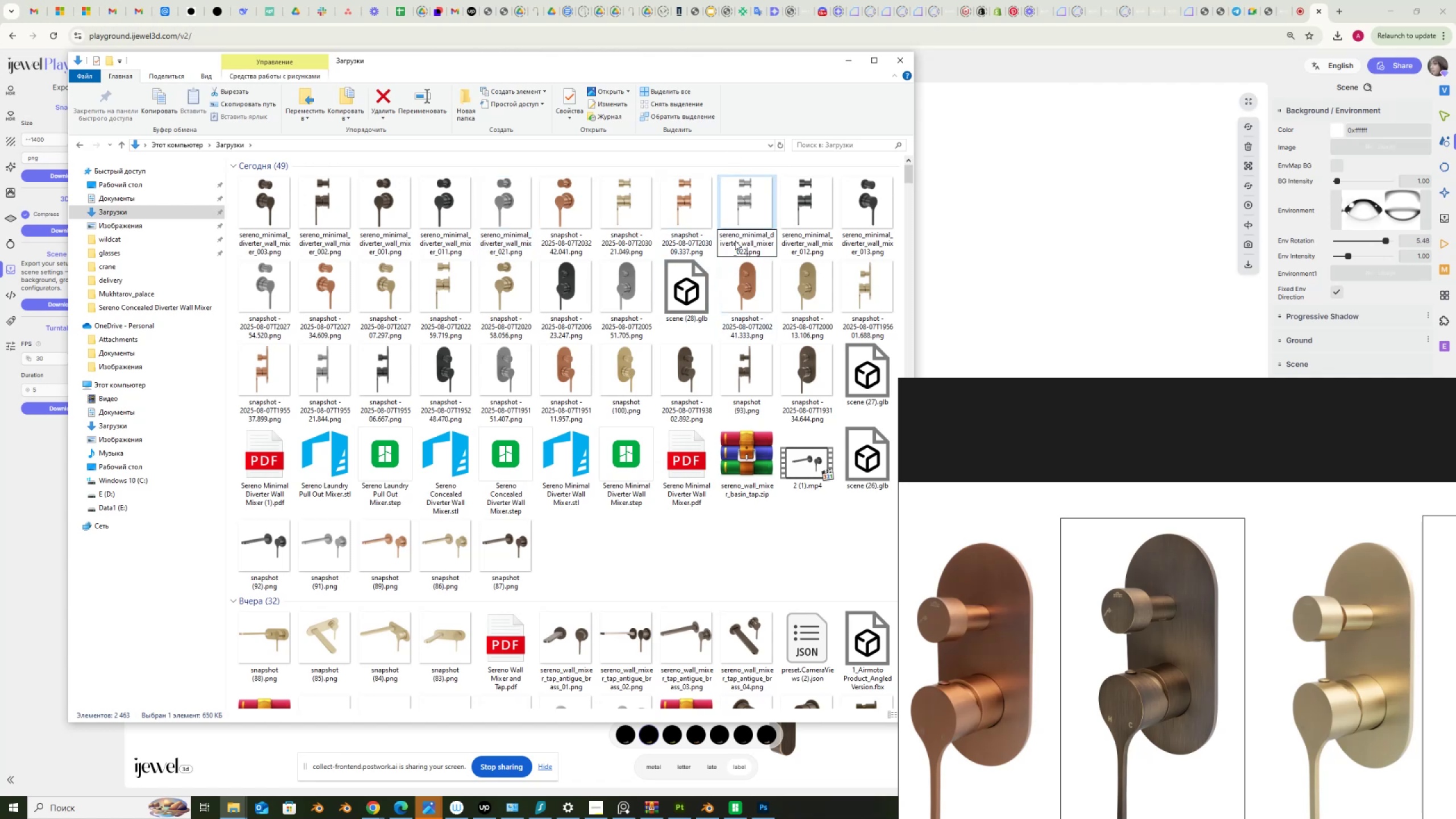 
key(NumpadEnter)
 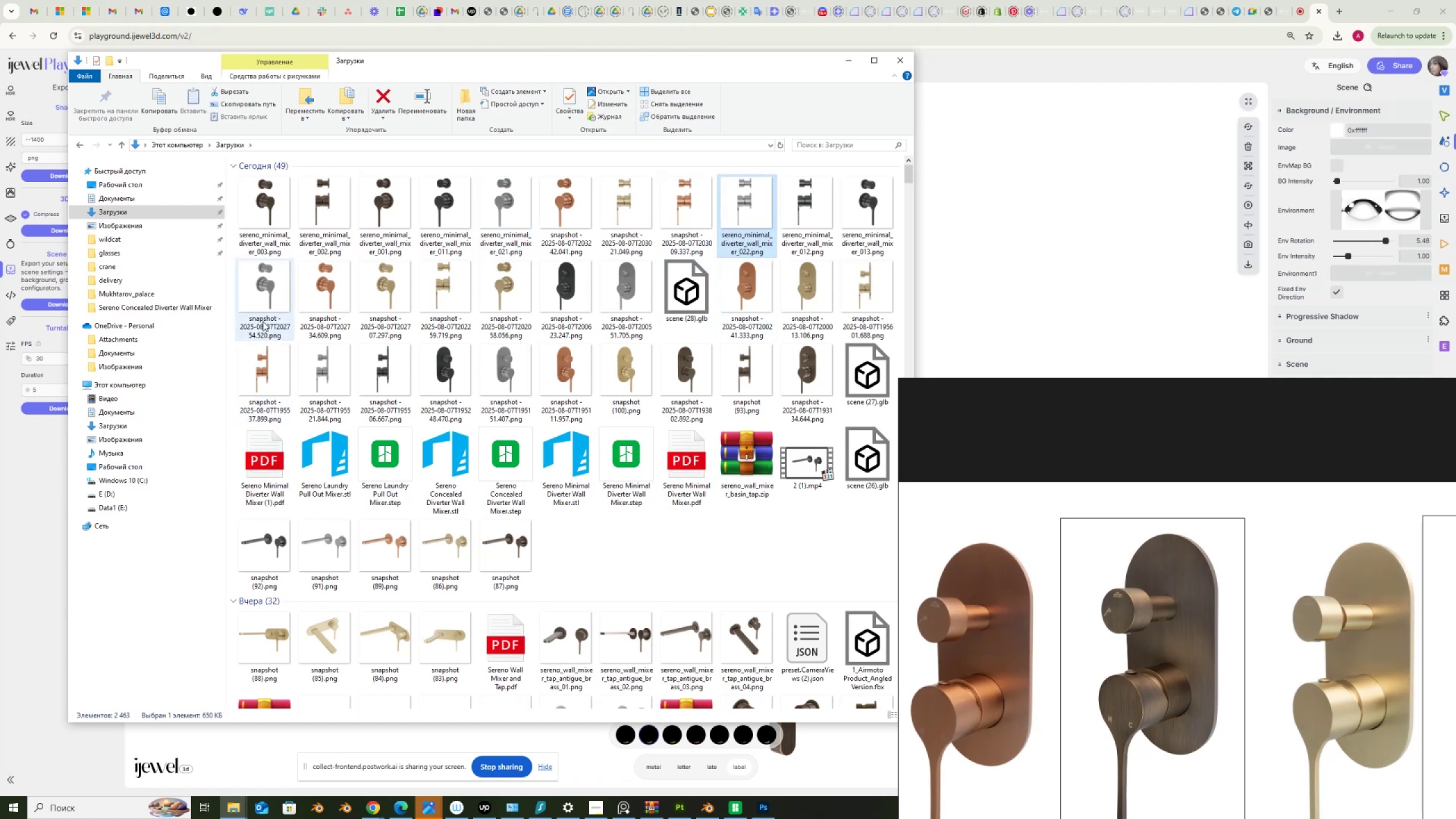 
left_click([263, 321])
 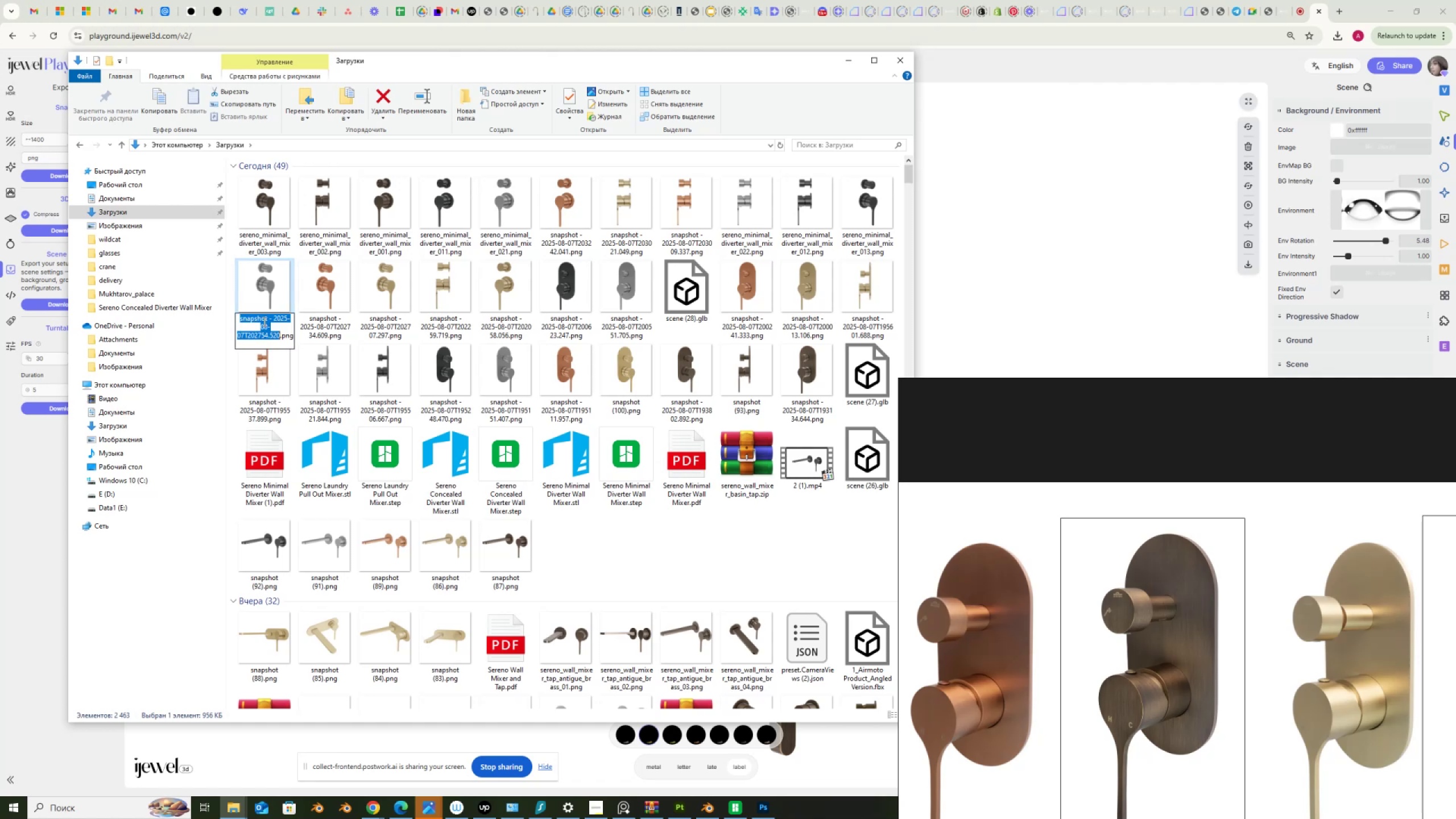 
key(Control+V)
 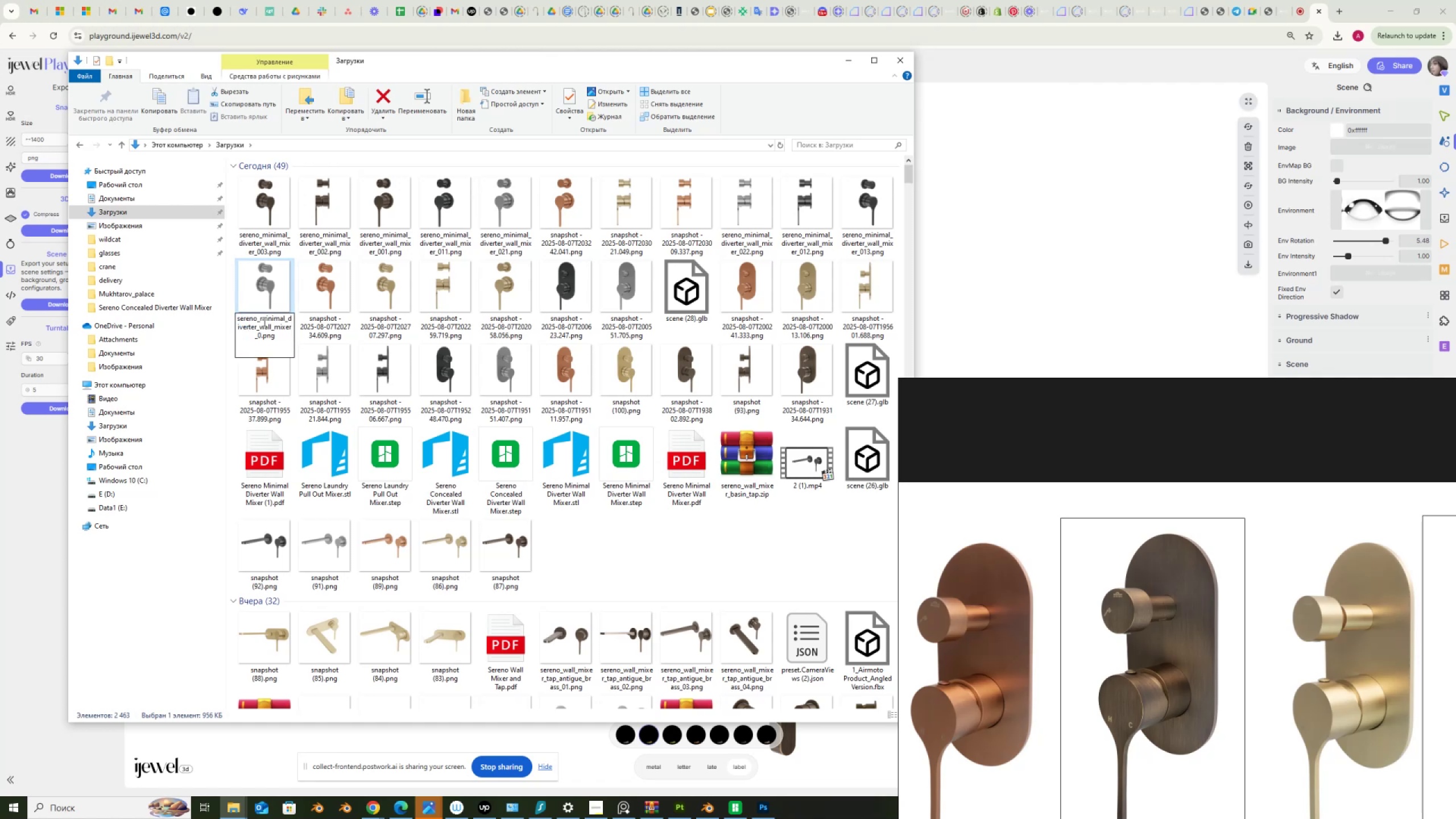 
key(Numpad2)
 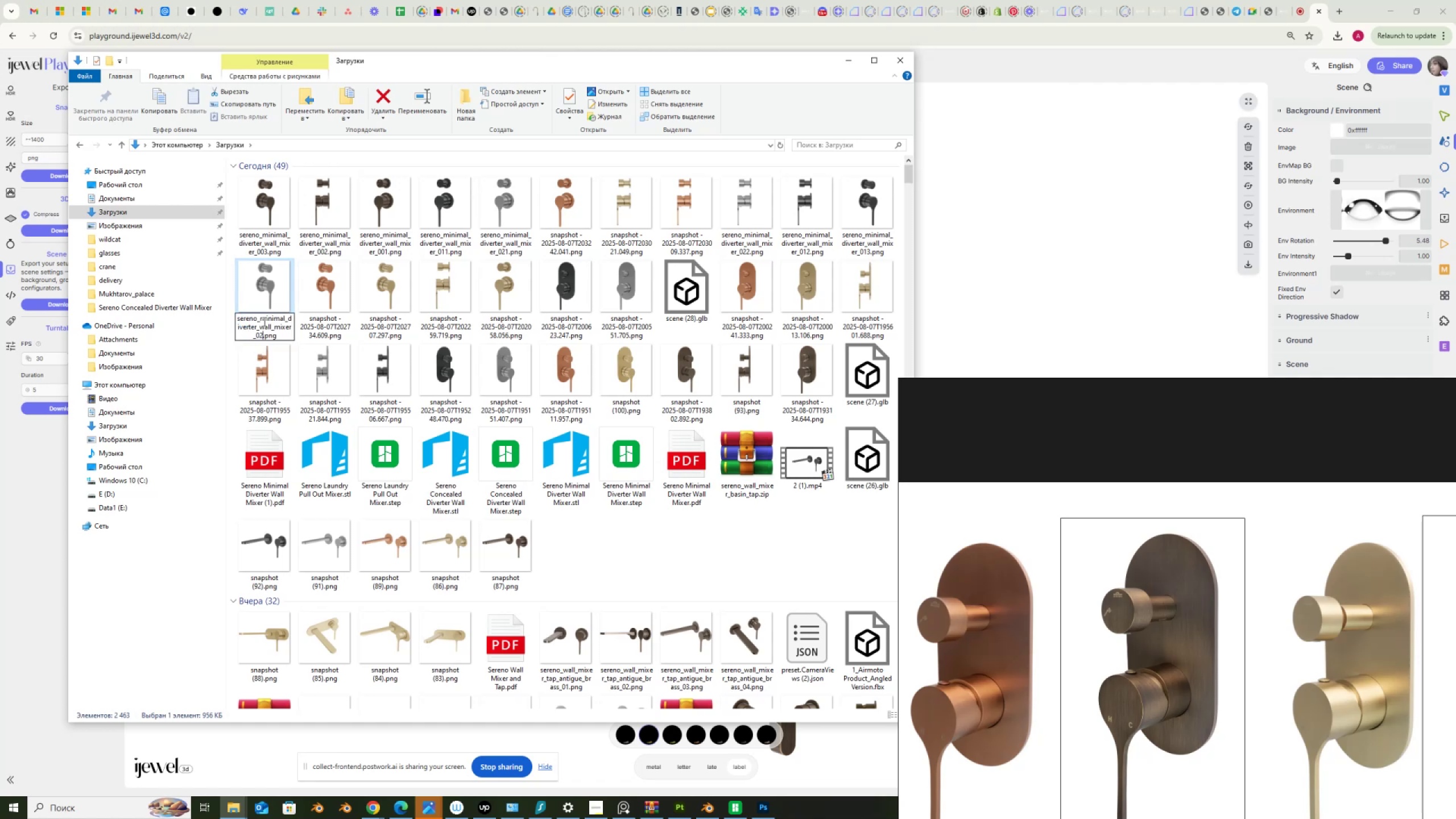 
key(Numpad3)
 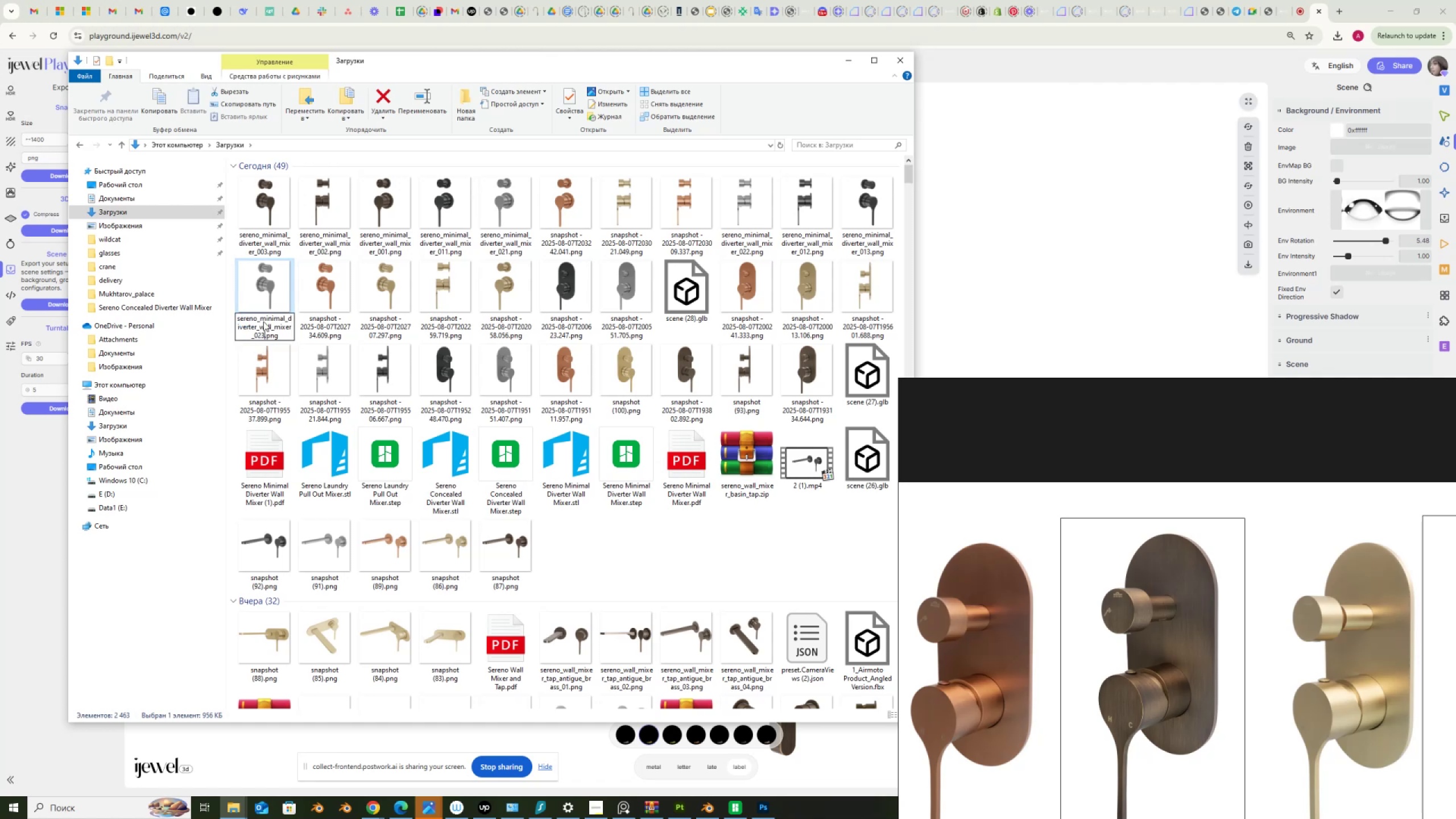 
key(NumpadEnter)
 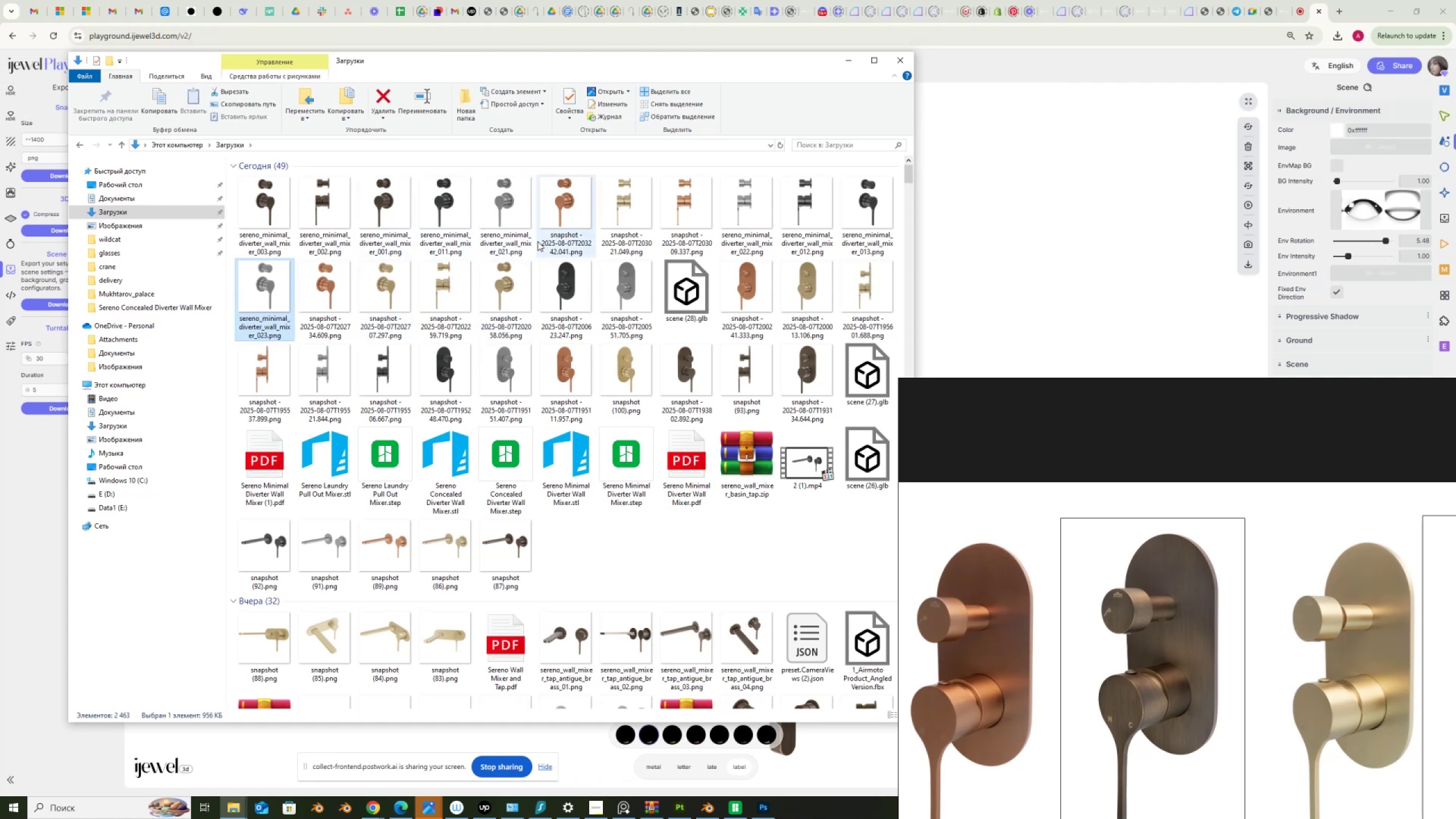 
wait(5.79)
 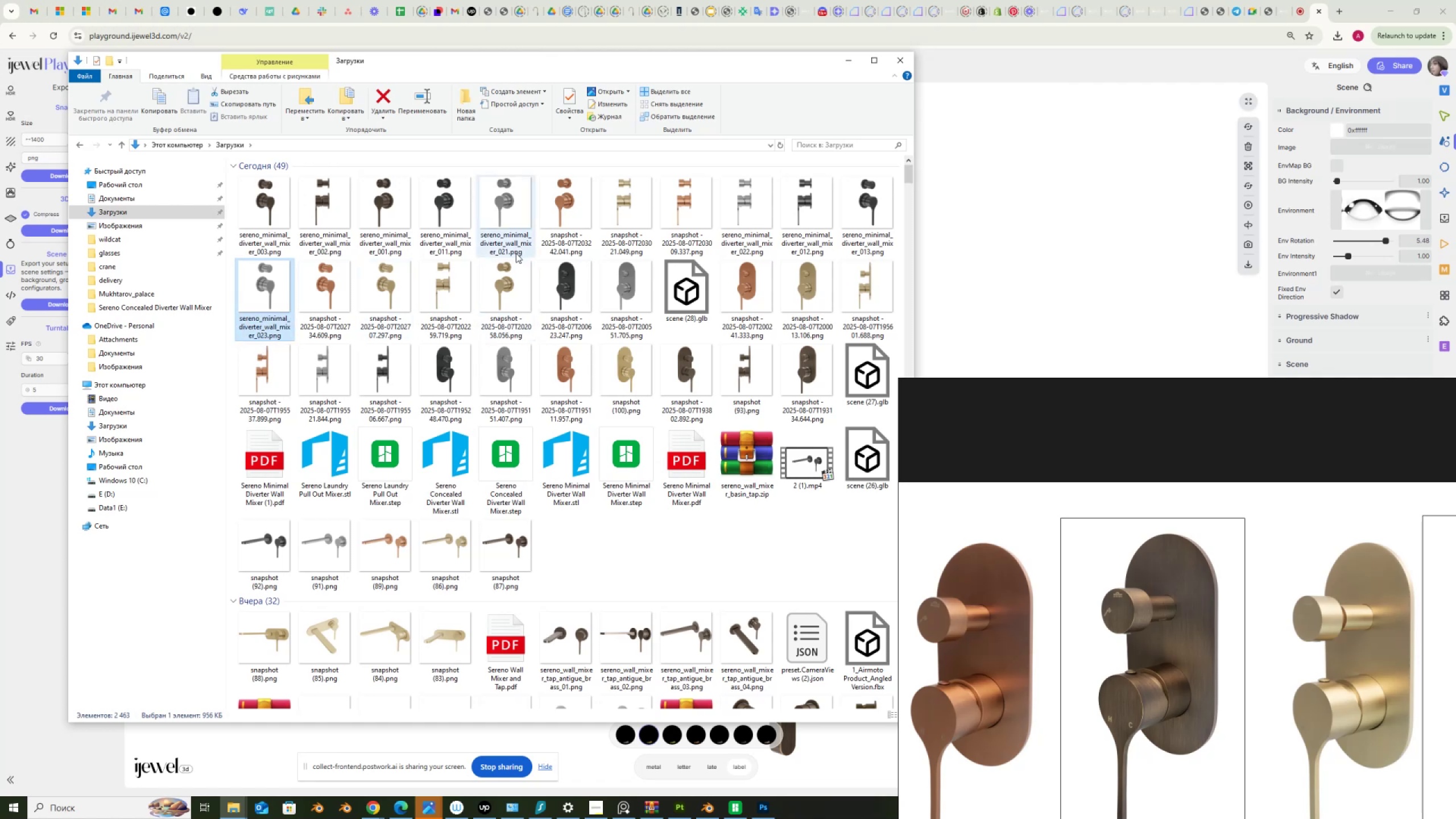 
left_click([565, 239])
 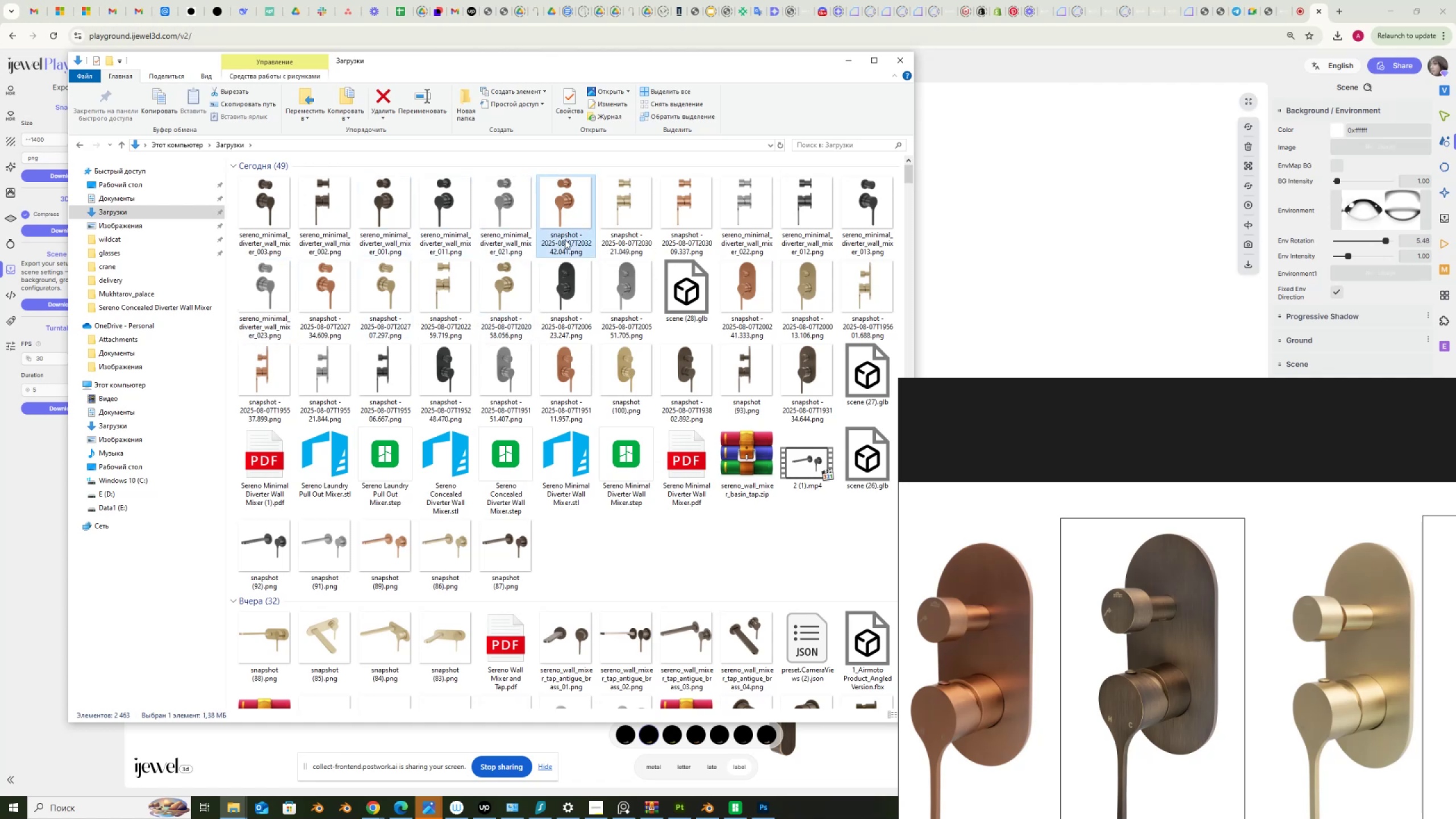 
left_click([565, 239])
 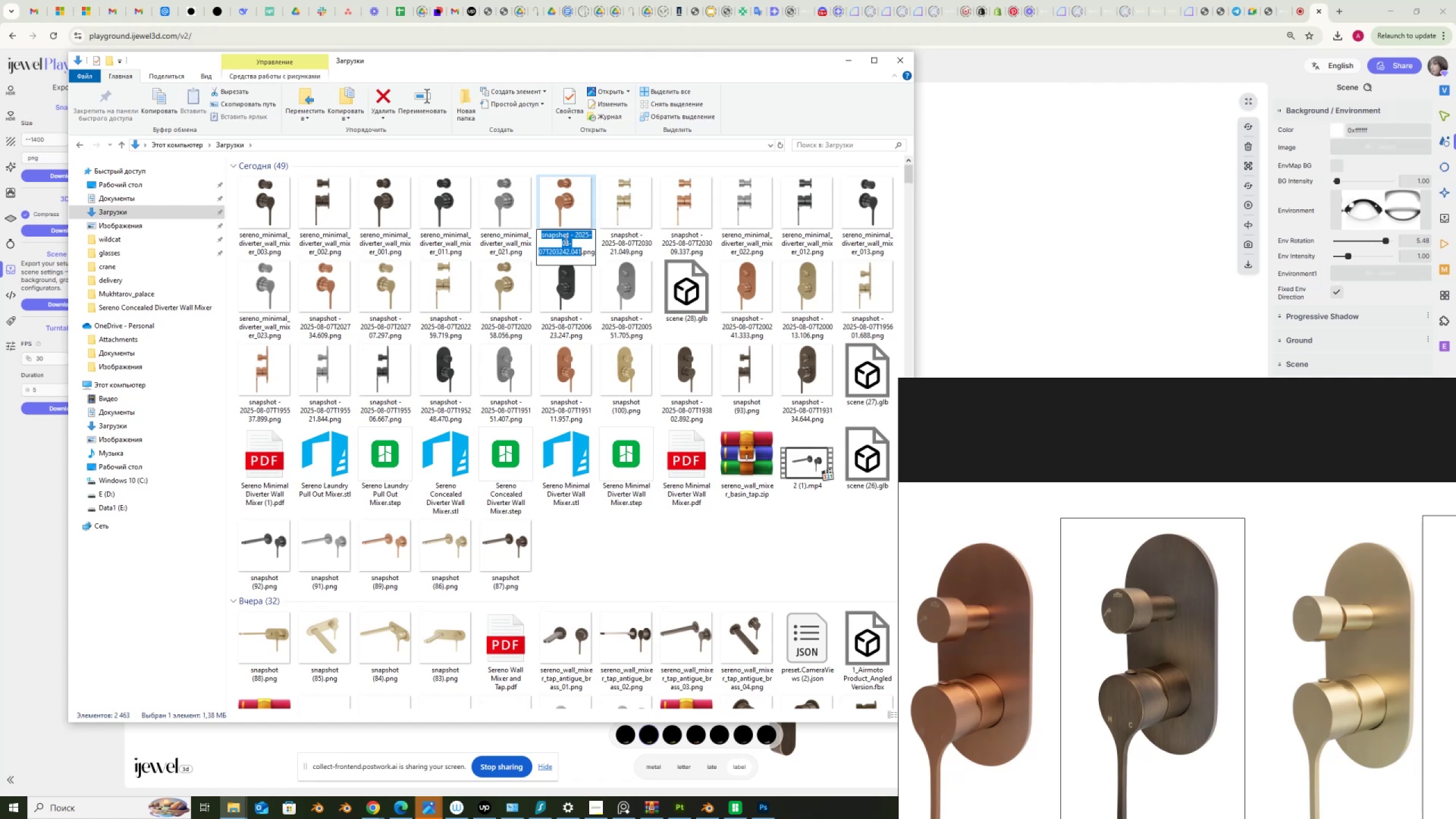 
key(Control+V)
 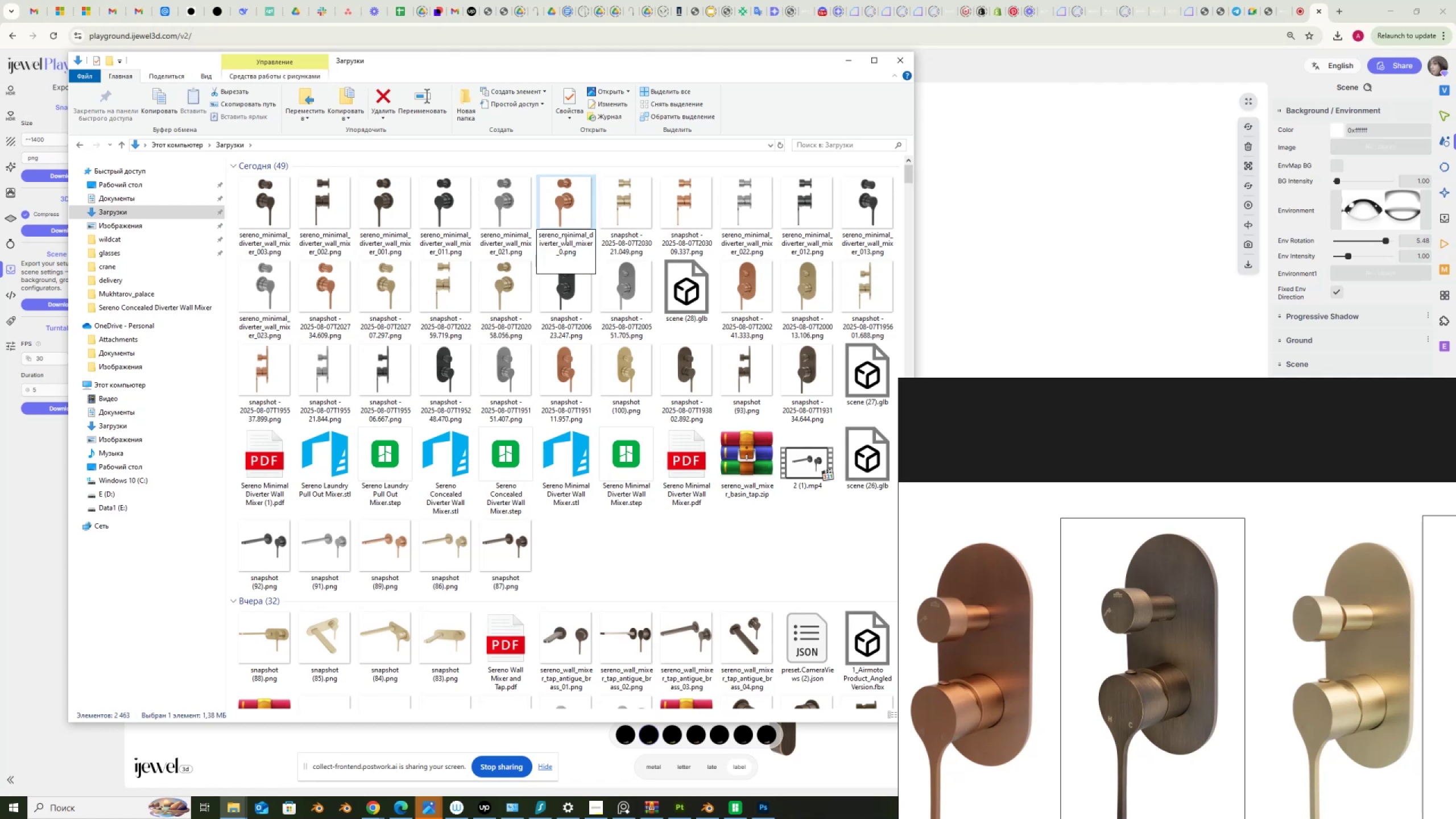 
key(Numpad3)
 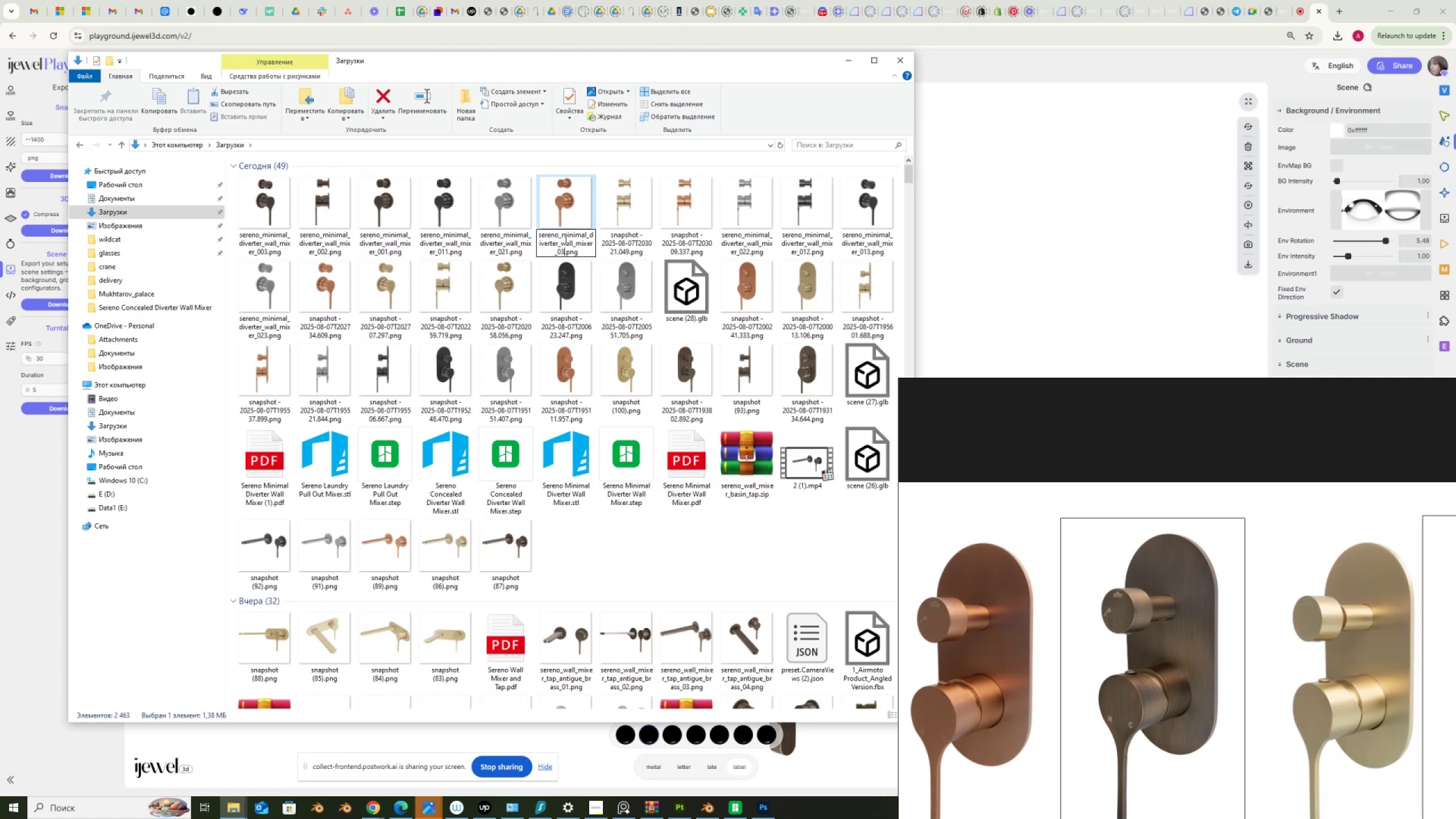 
key(Numpad1)
 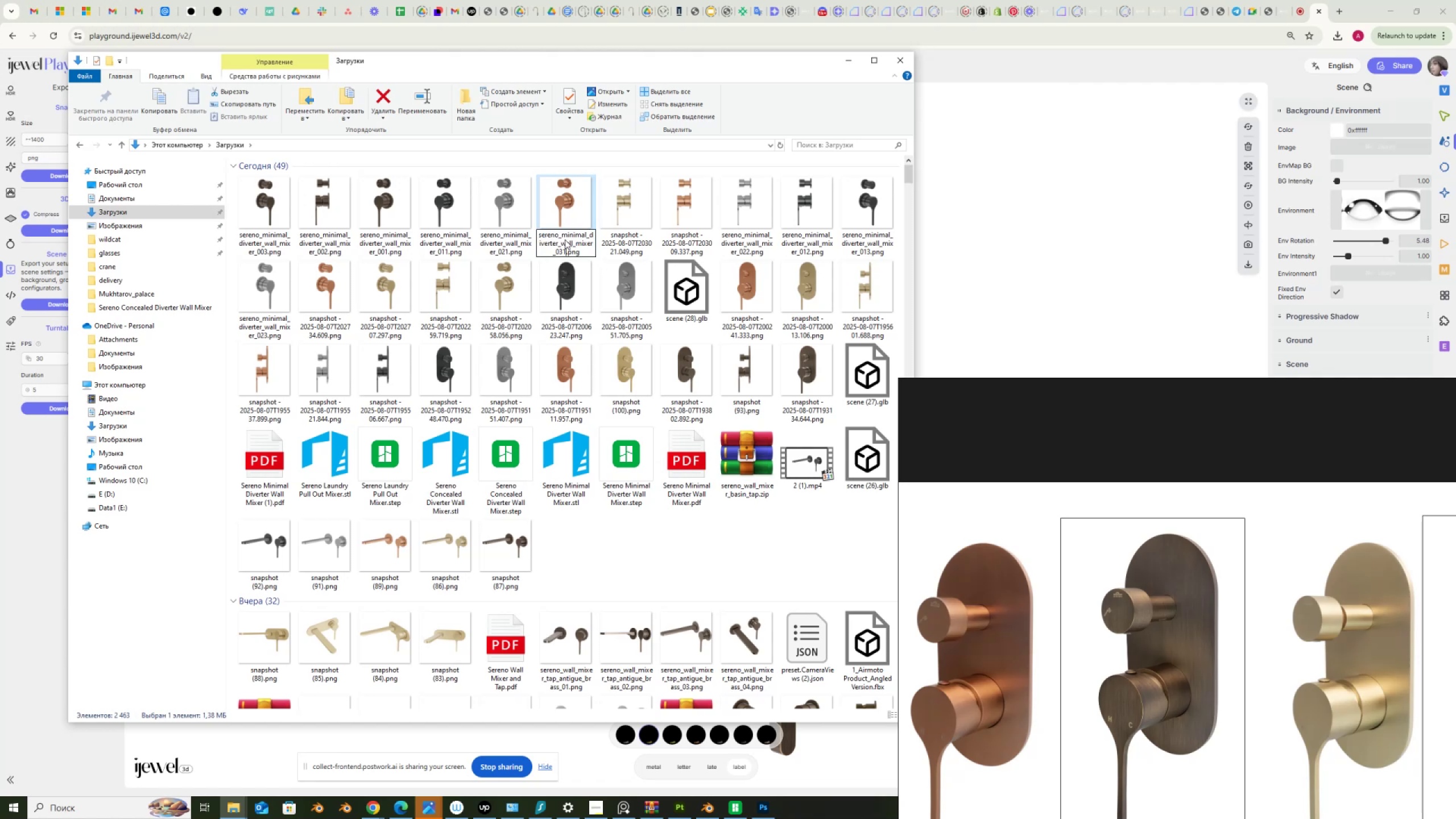 
key(NumpadEnter)
 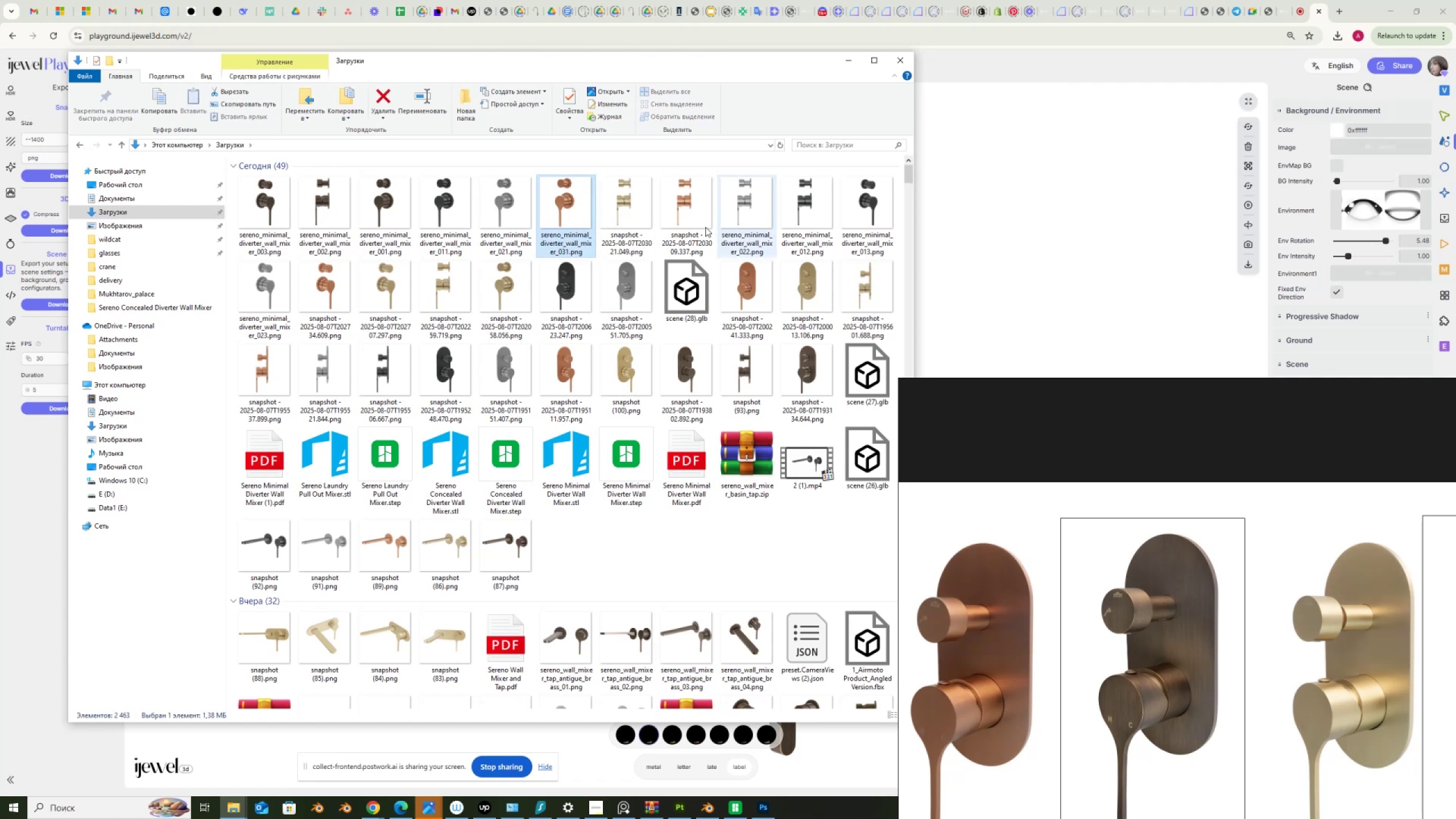 
left_click([690, 238])
 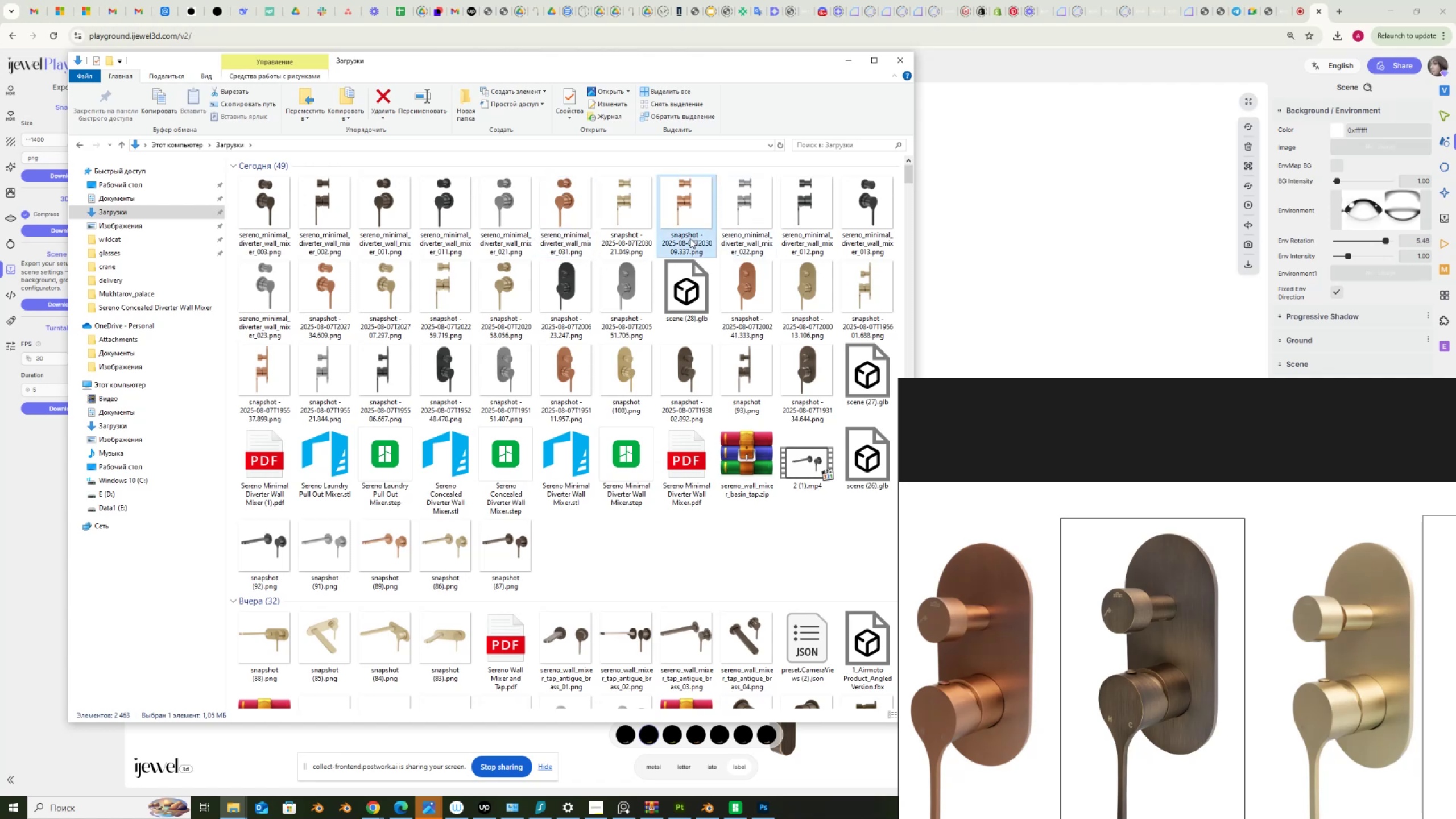 
left_click([690, 238])
 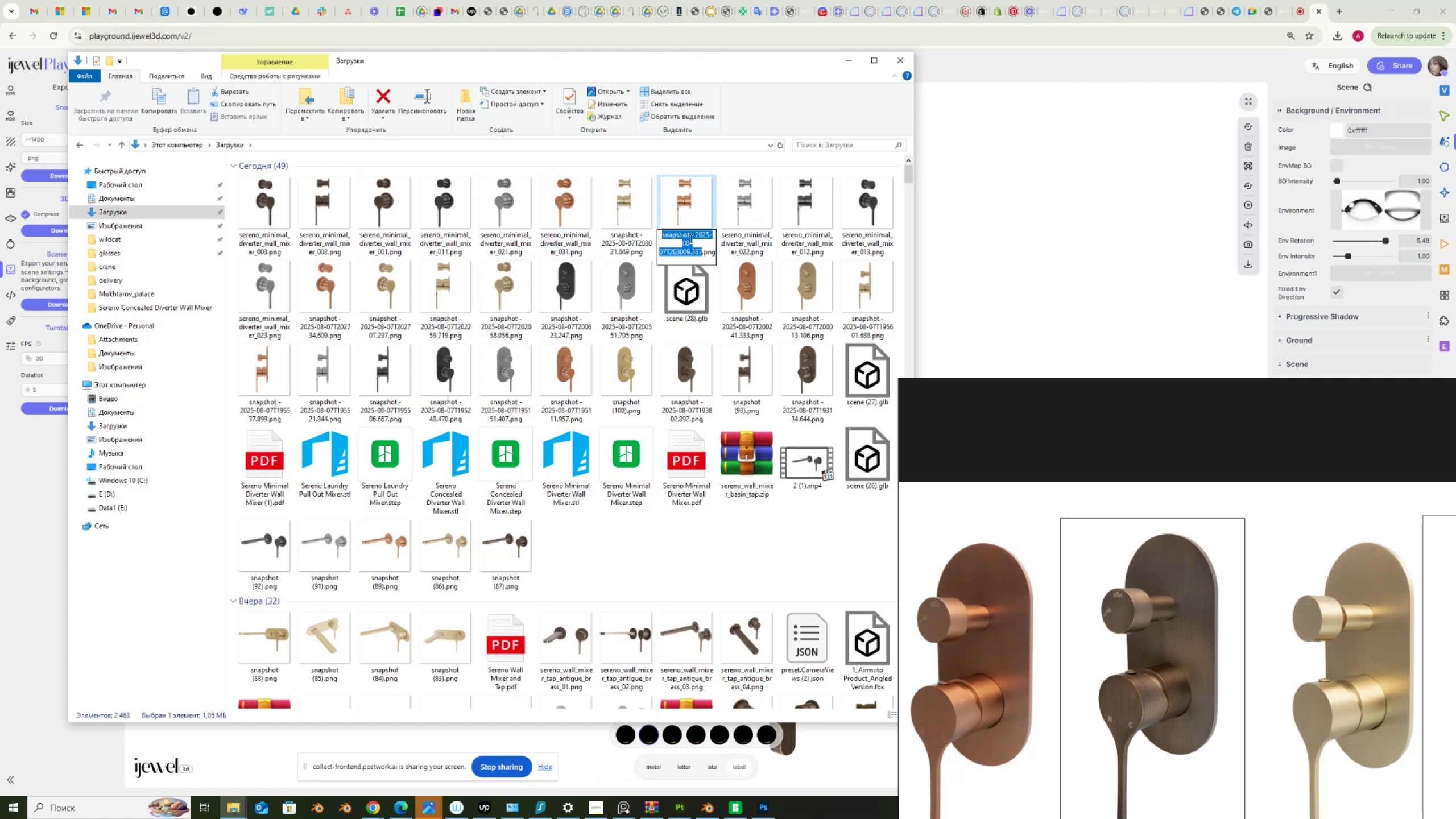 
key(Control+V)
 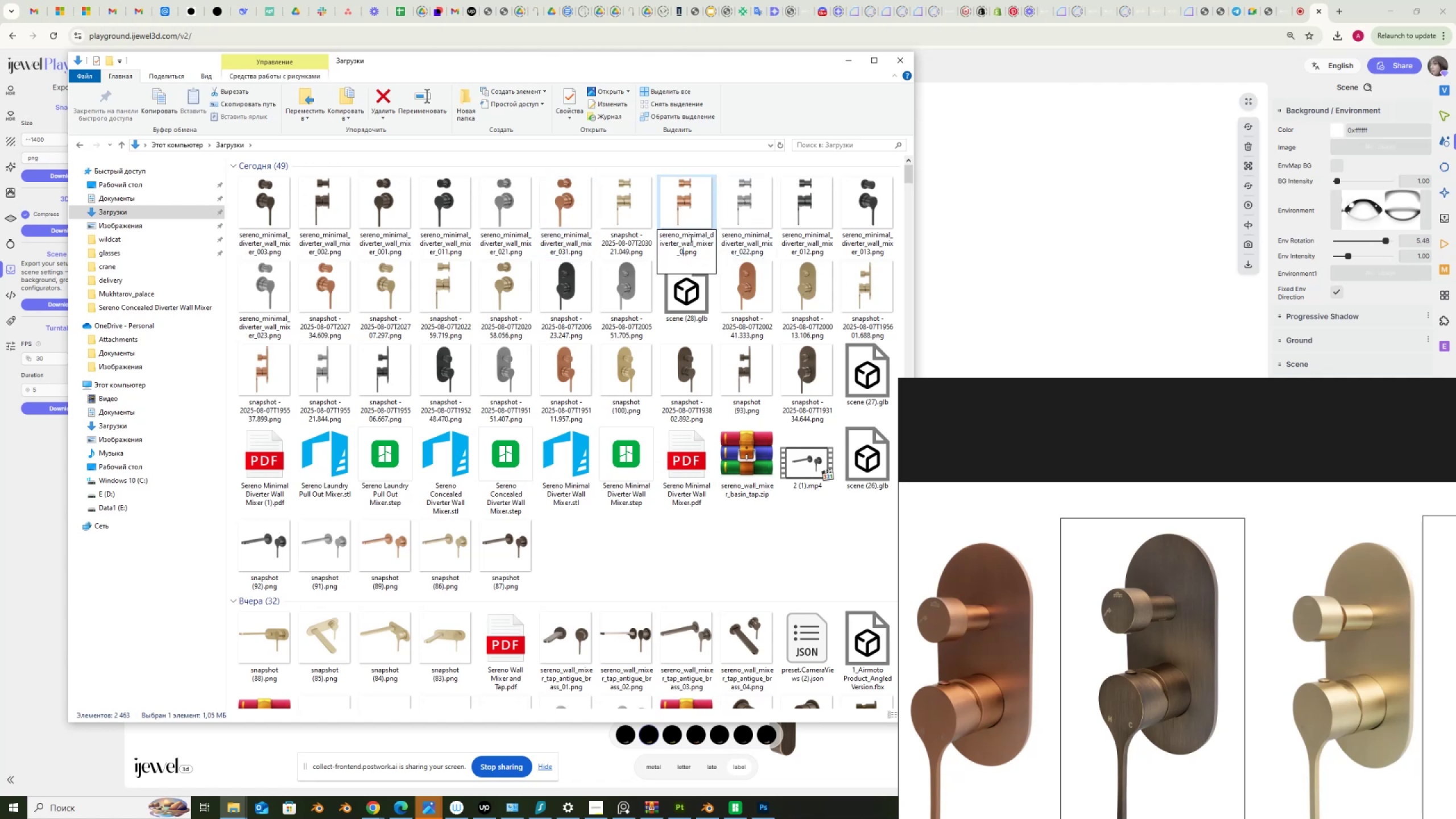 
key(Numpad3)
 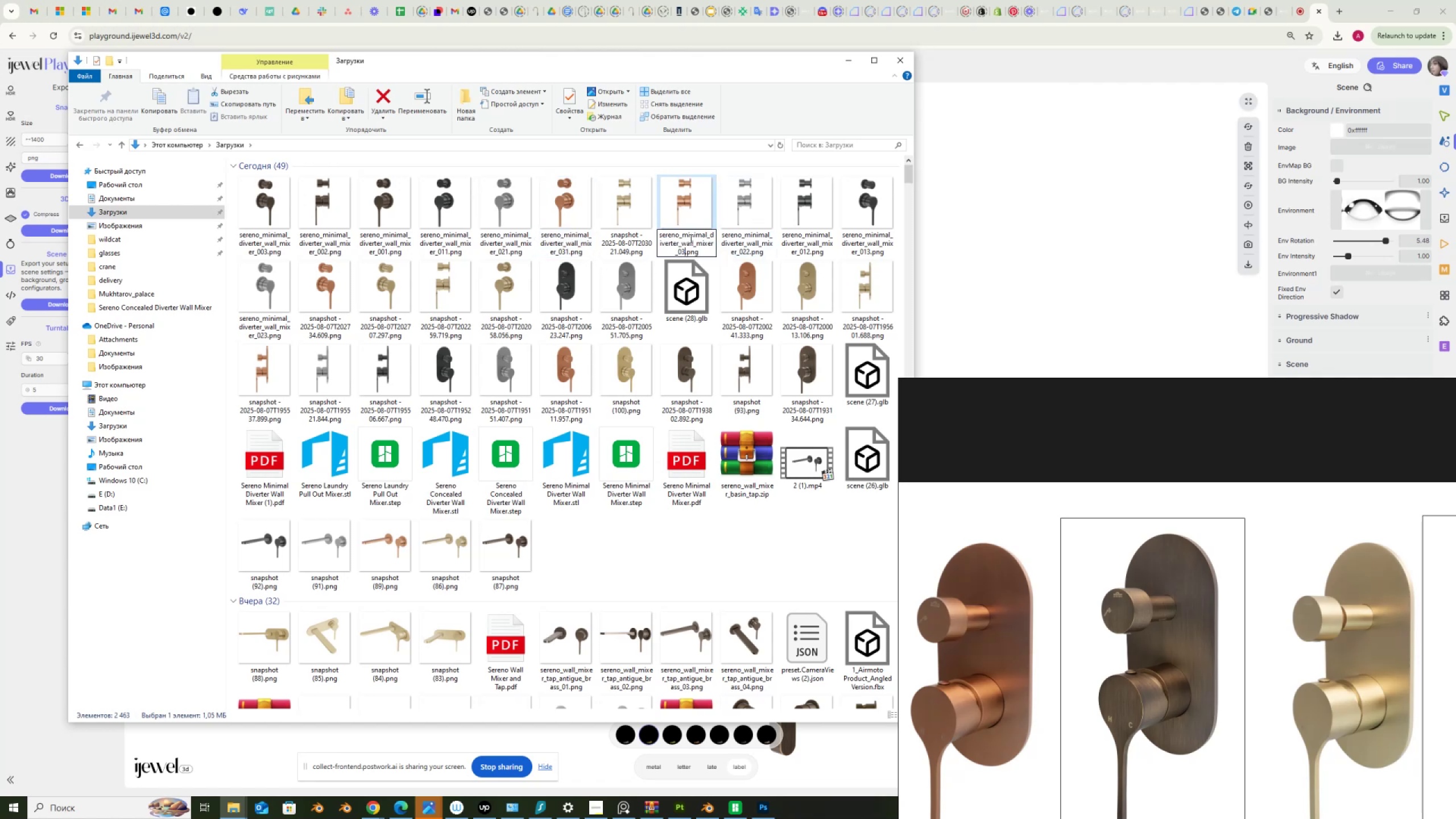 
key(Numpad2)
 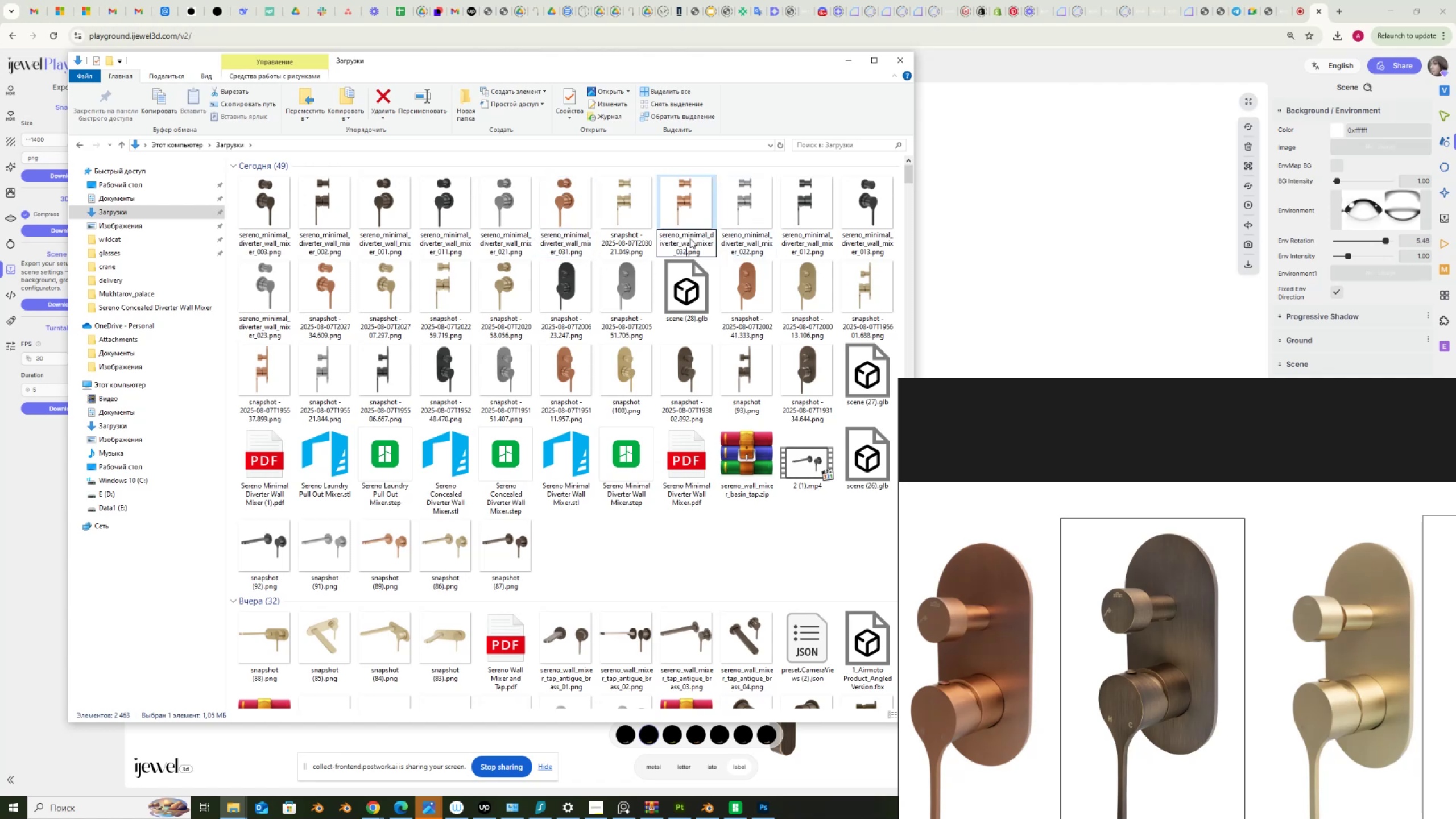 
key(NumpadEnter)
 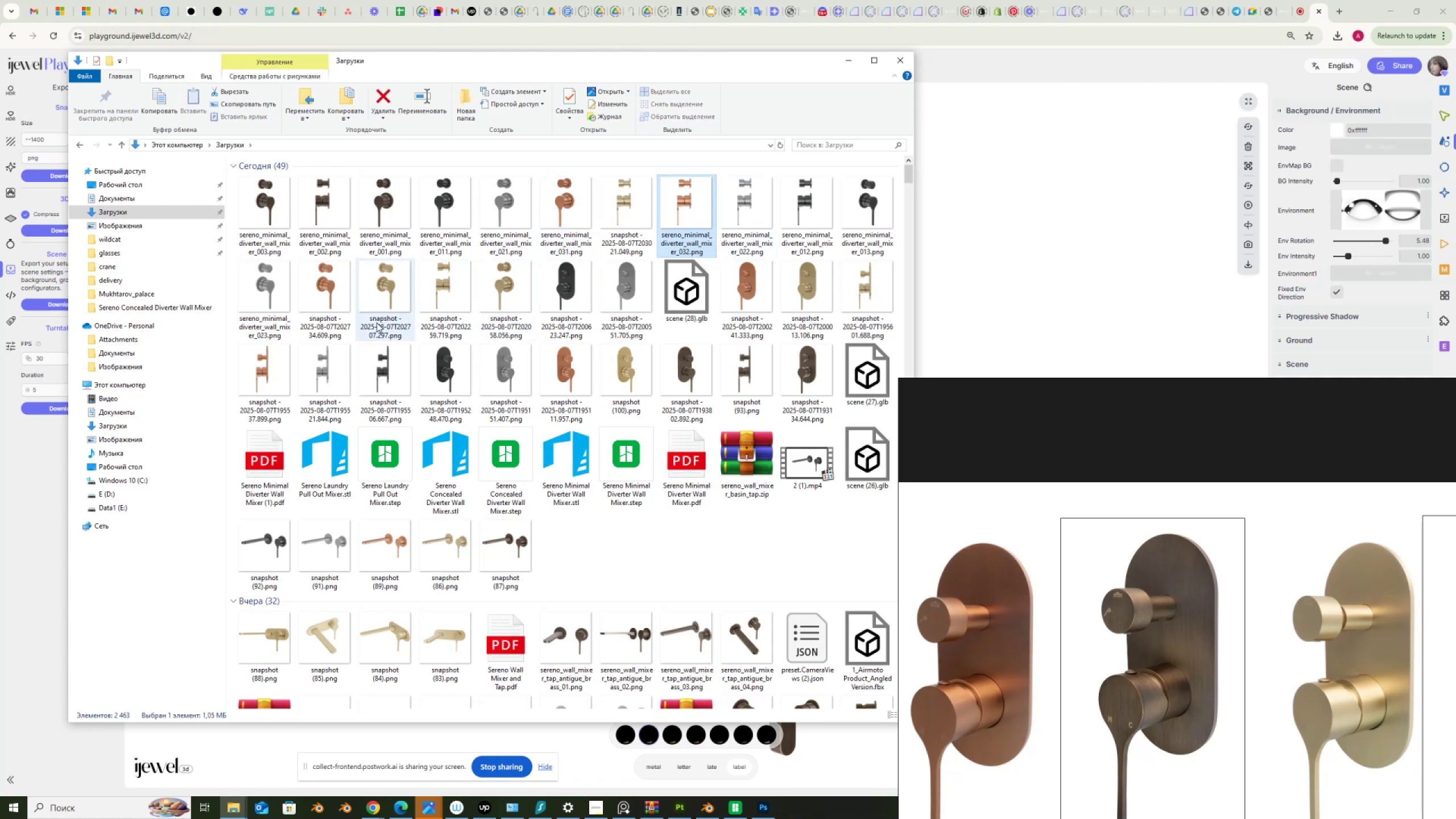 
left_click([323, 328])
 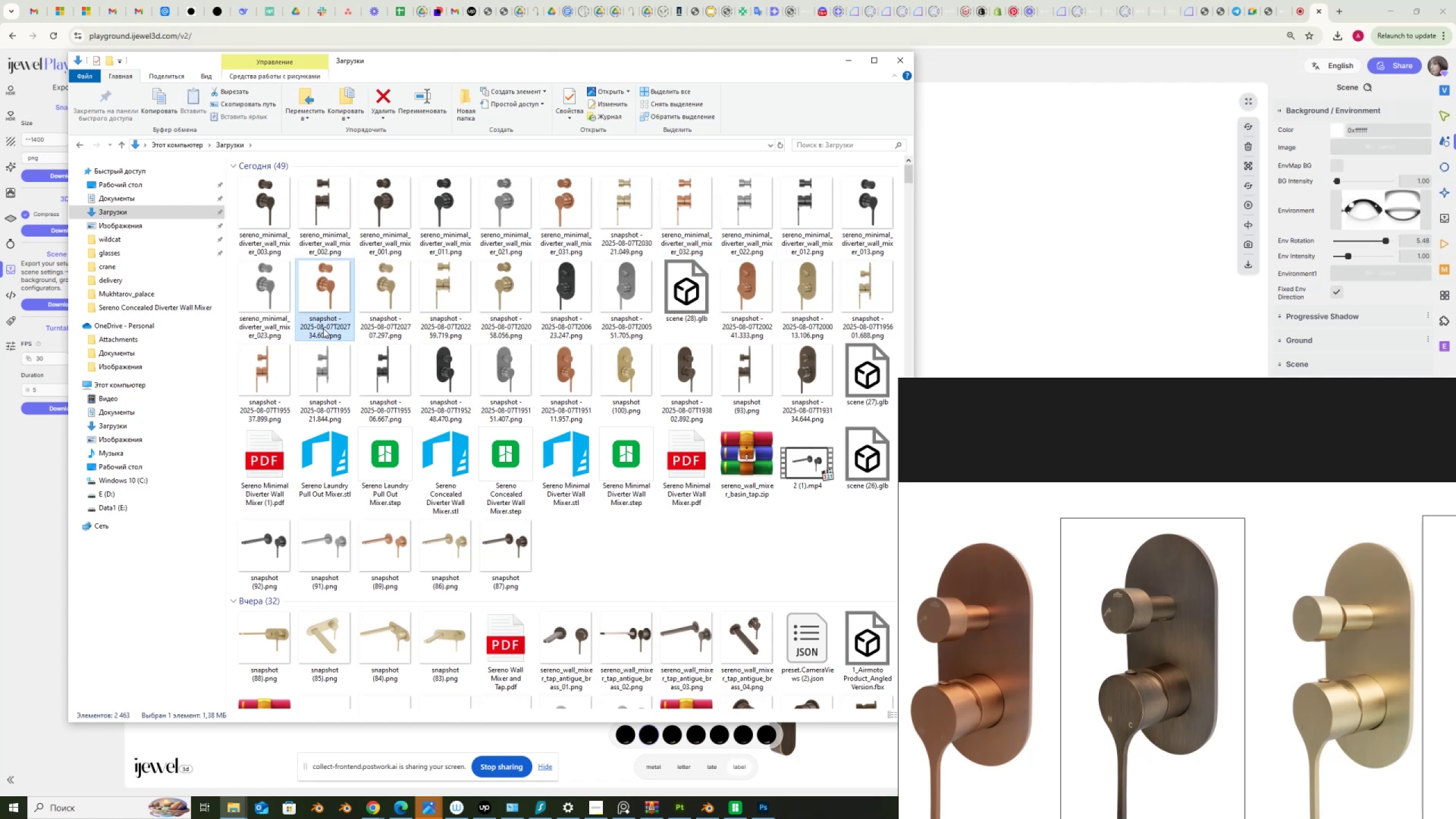 
double_click([323, 328])
 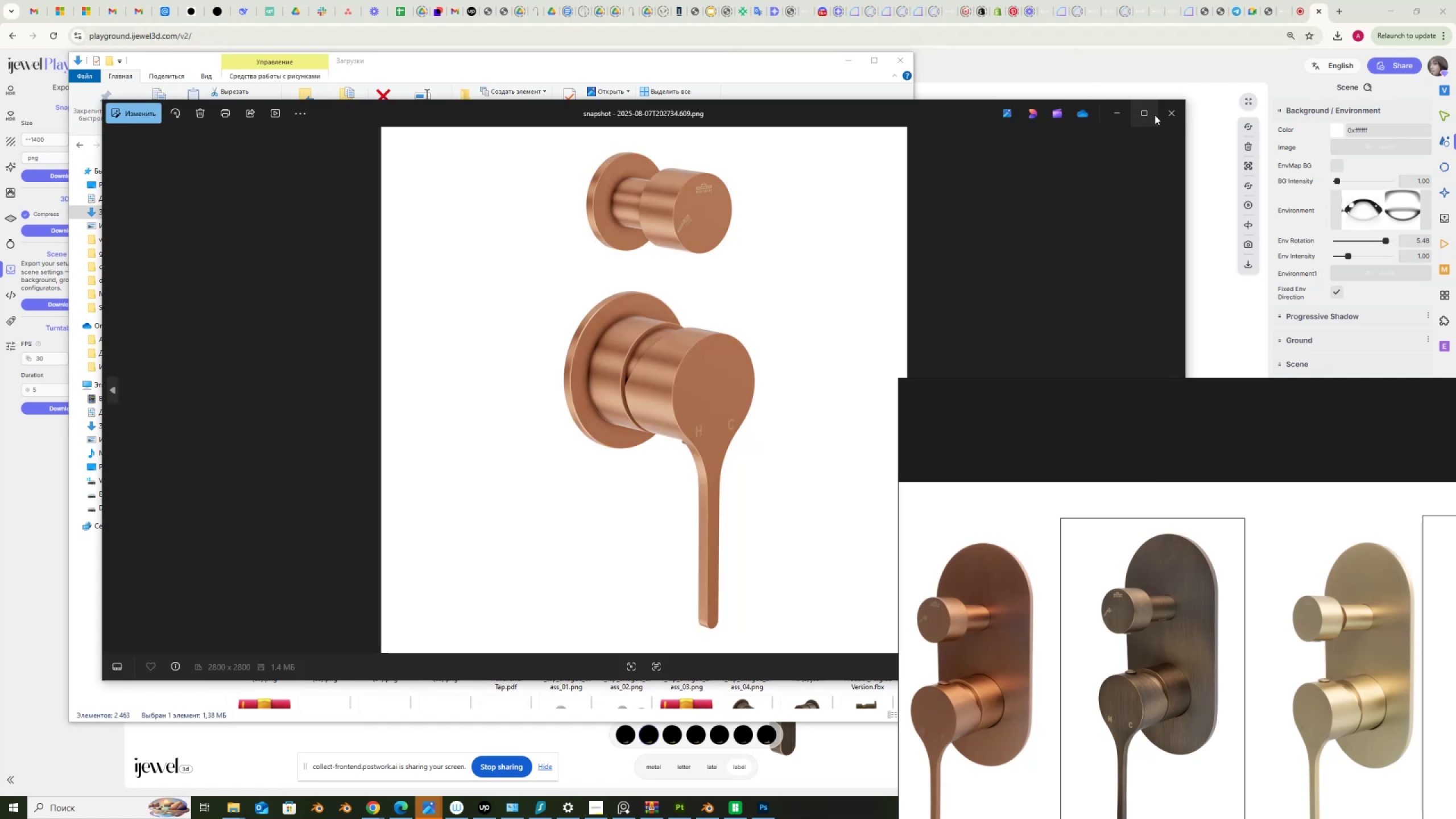 
left_click([1164, 114])
 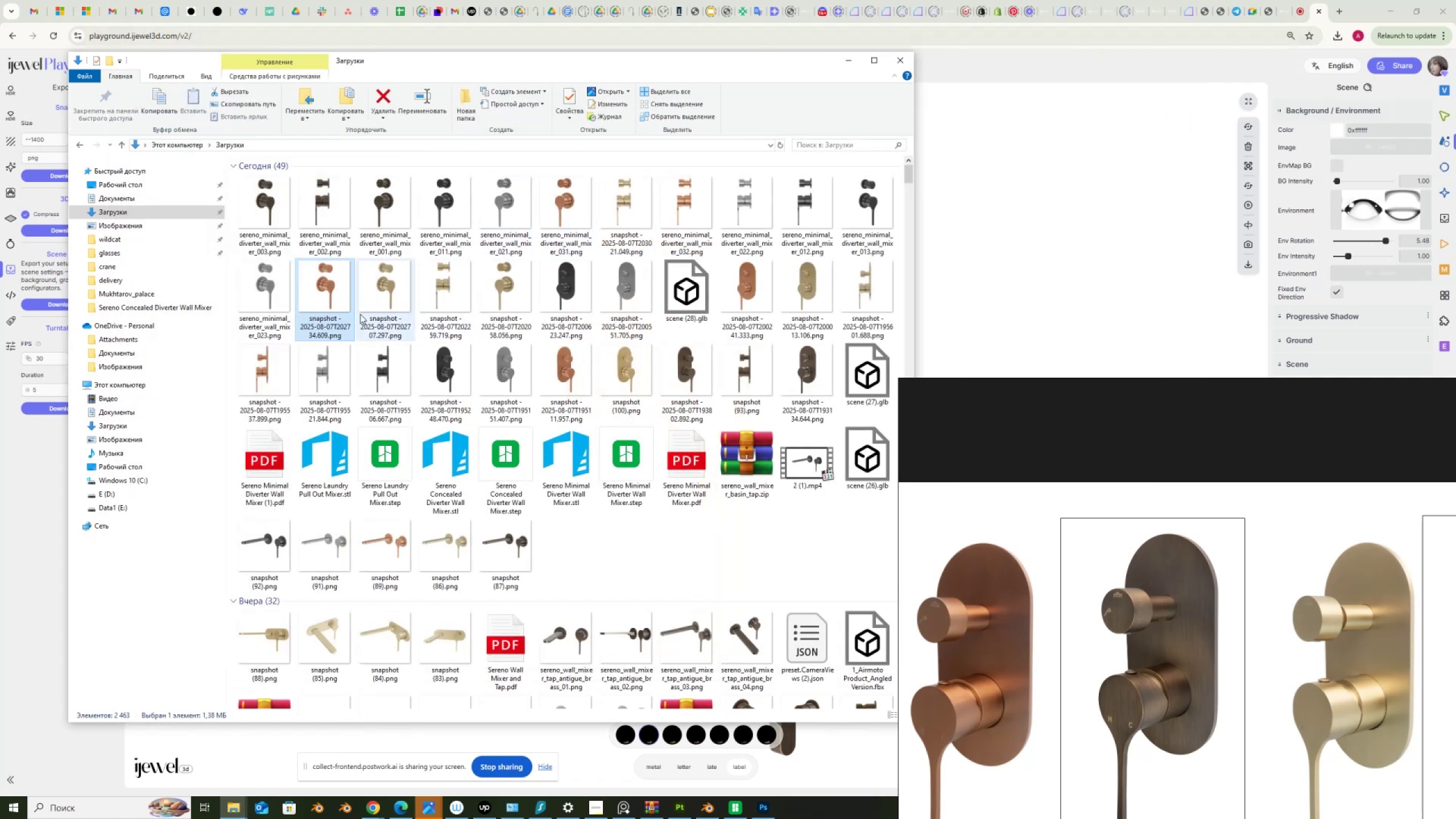 
left_click([325, 323])
 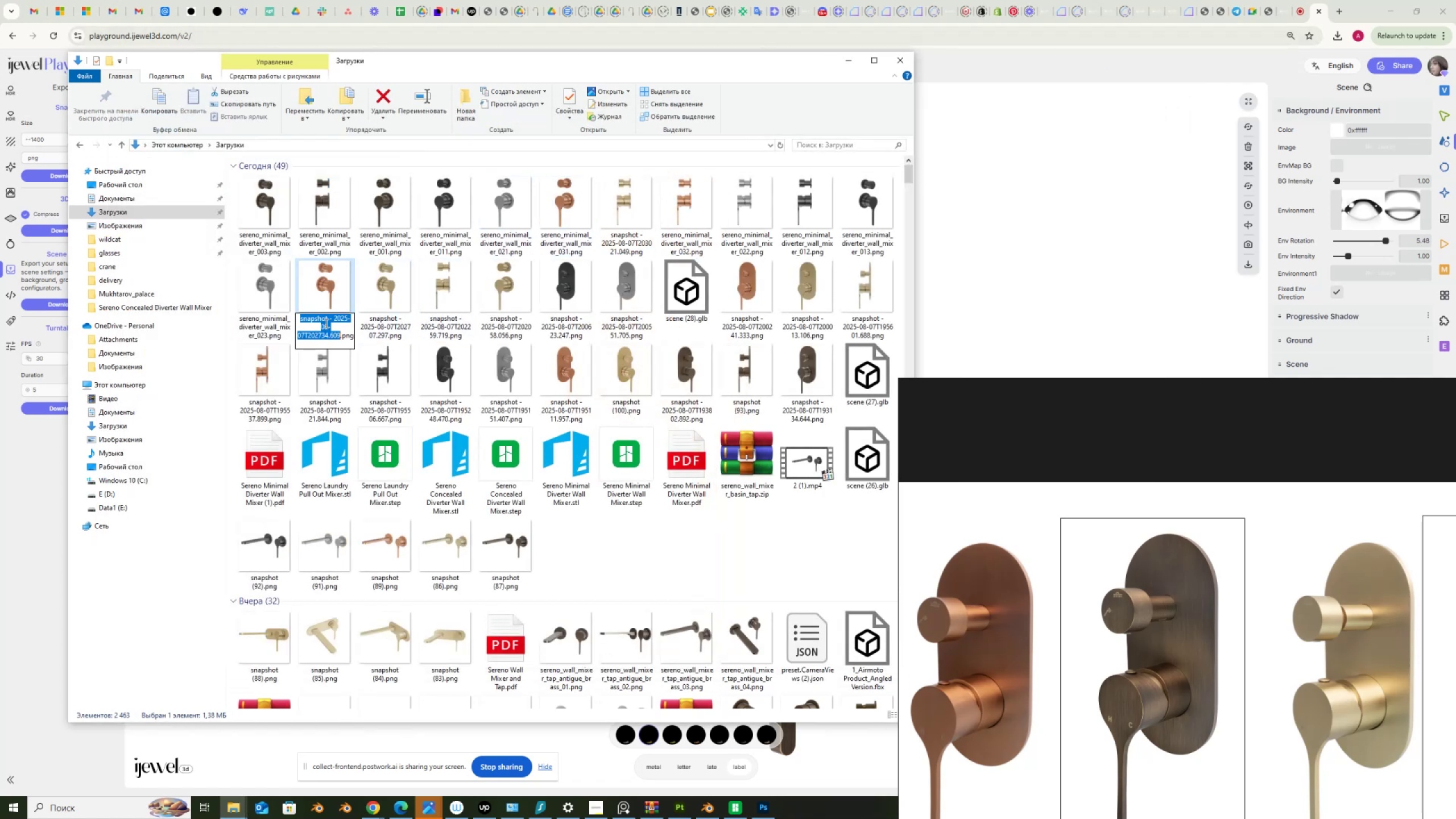 
key(Control+V)
 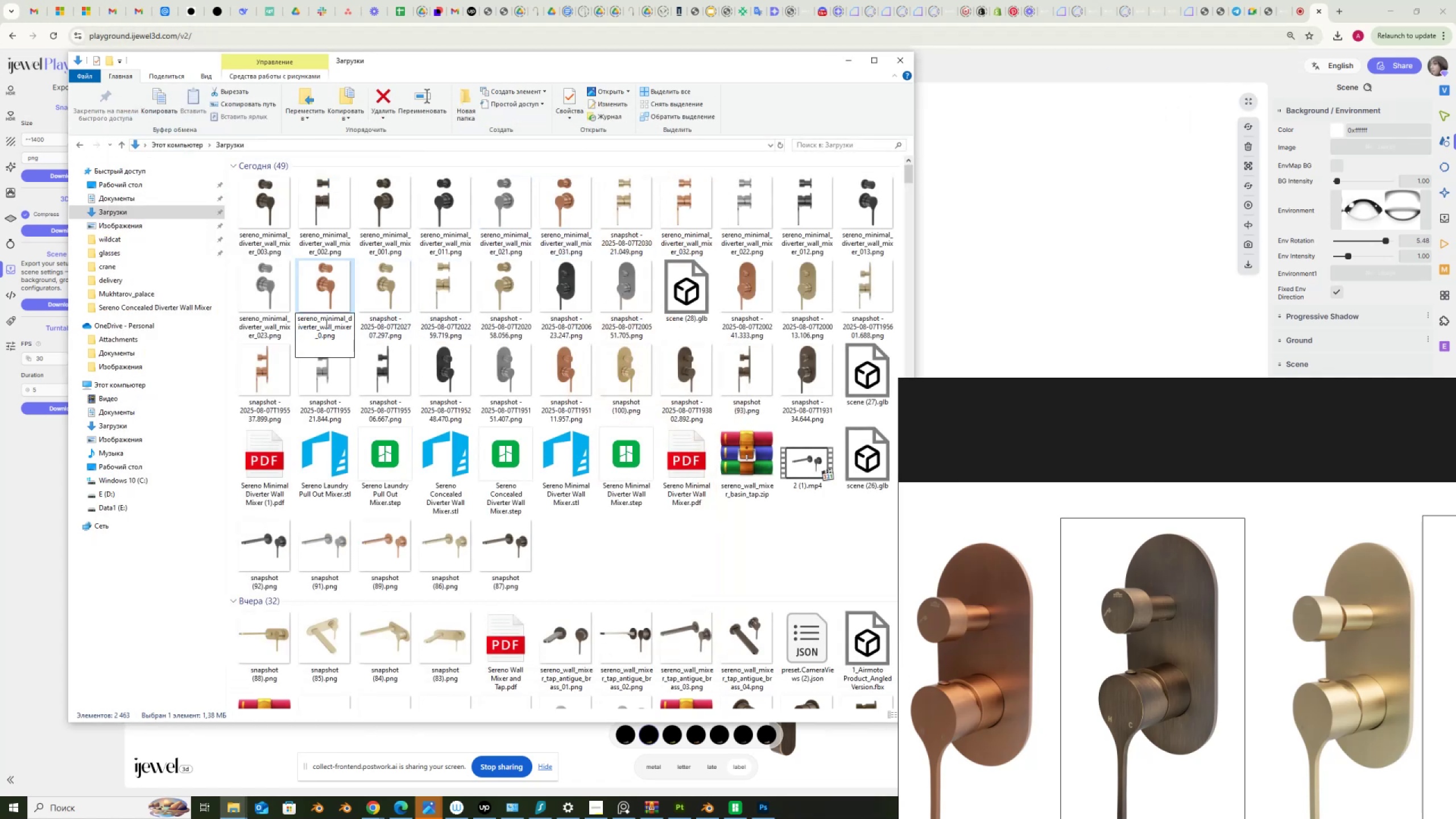 
key(Numpad3)
 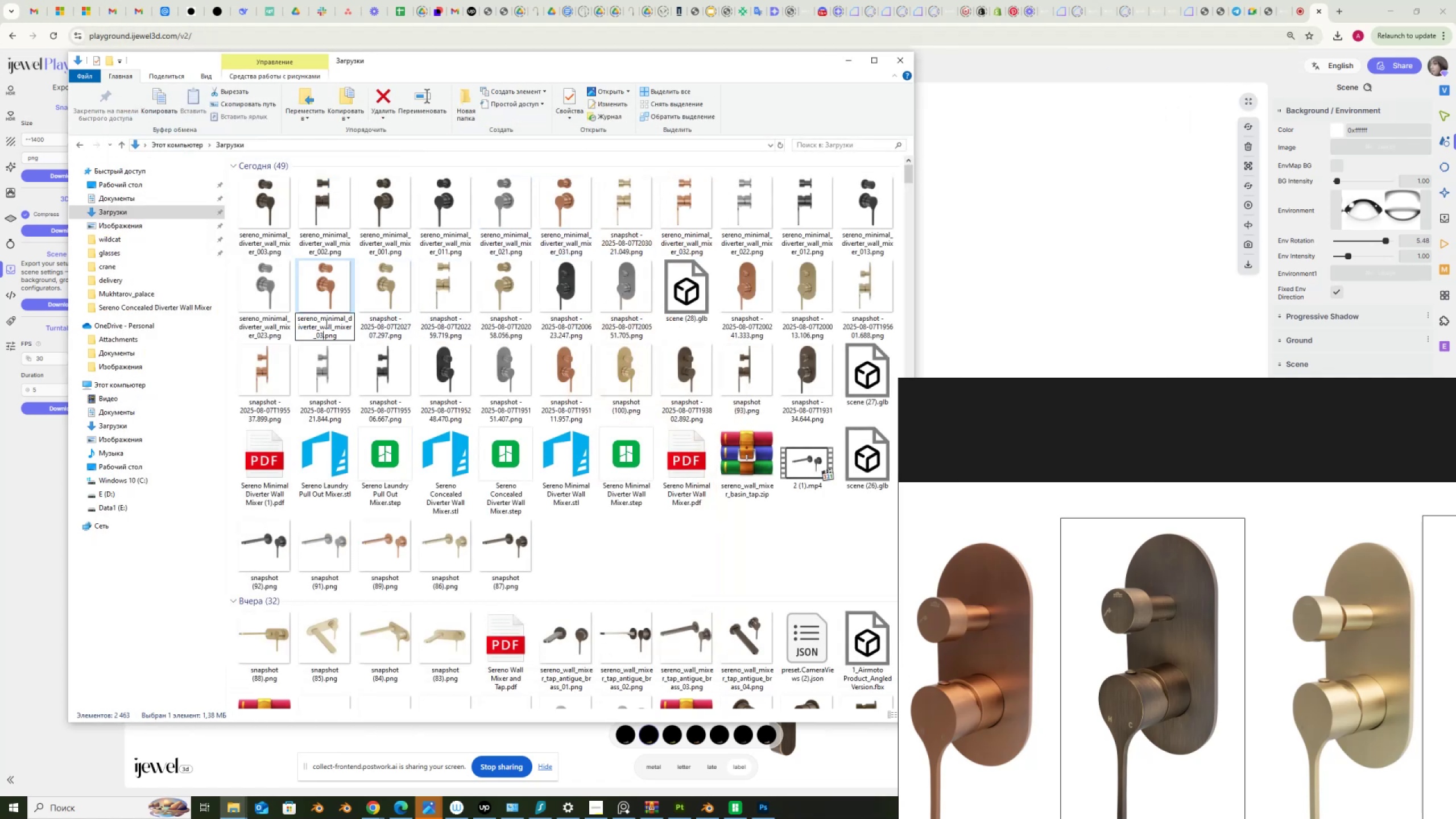 
key(Numpad3)
 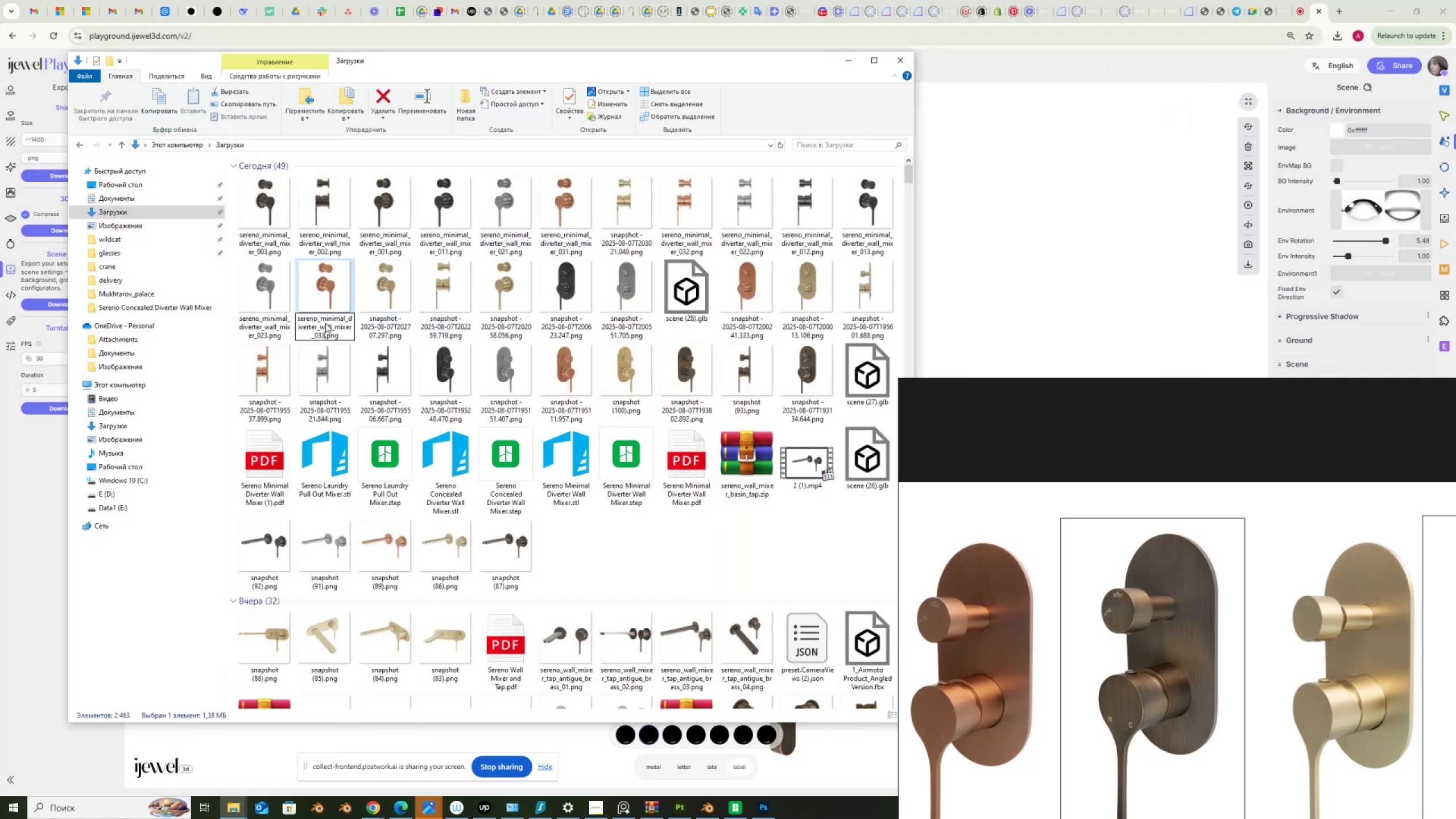 
key(NumpadEnter)
 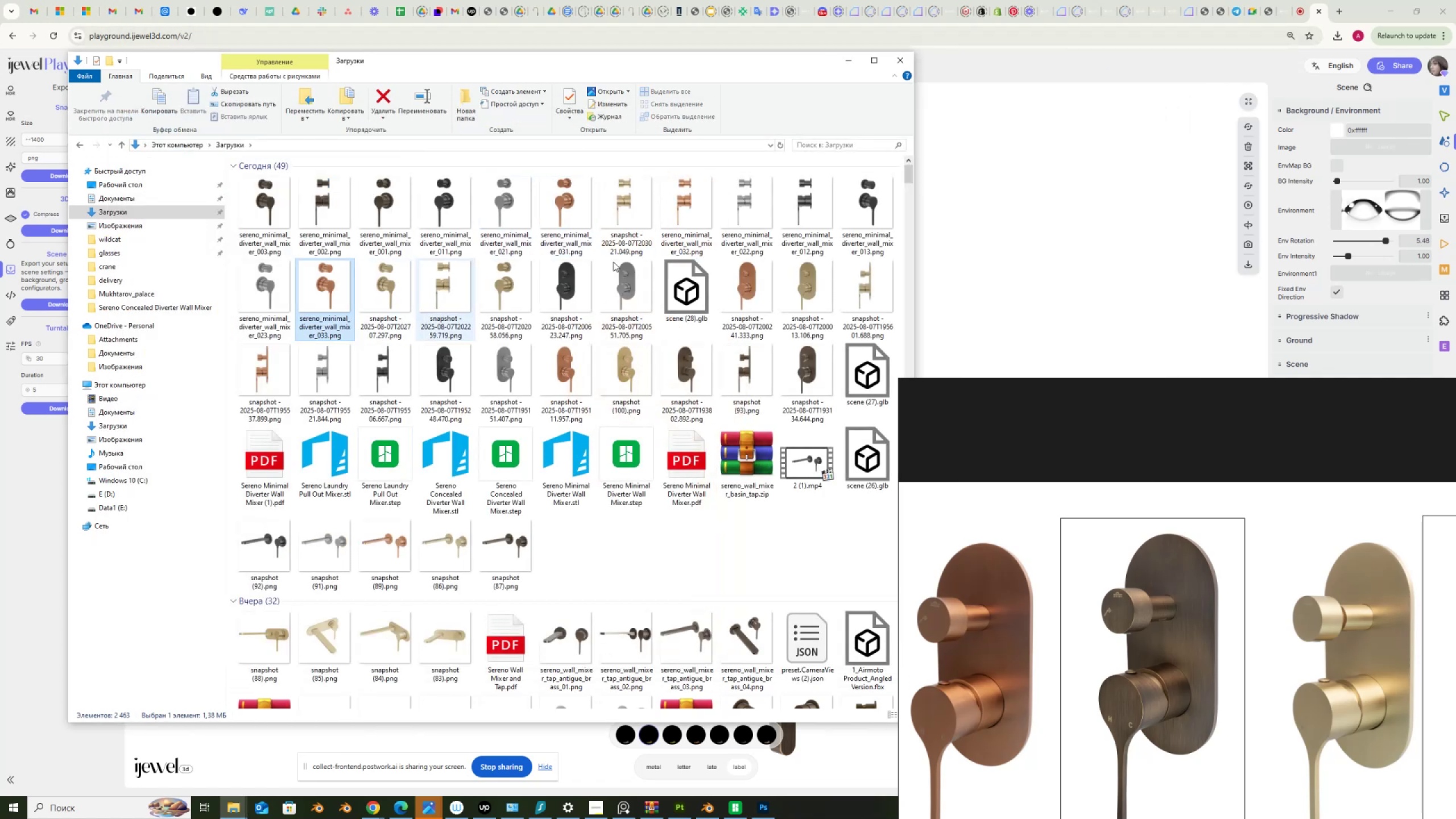 
mouse_move([780, 239])
 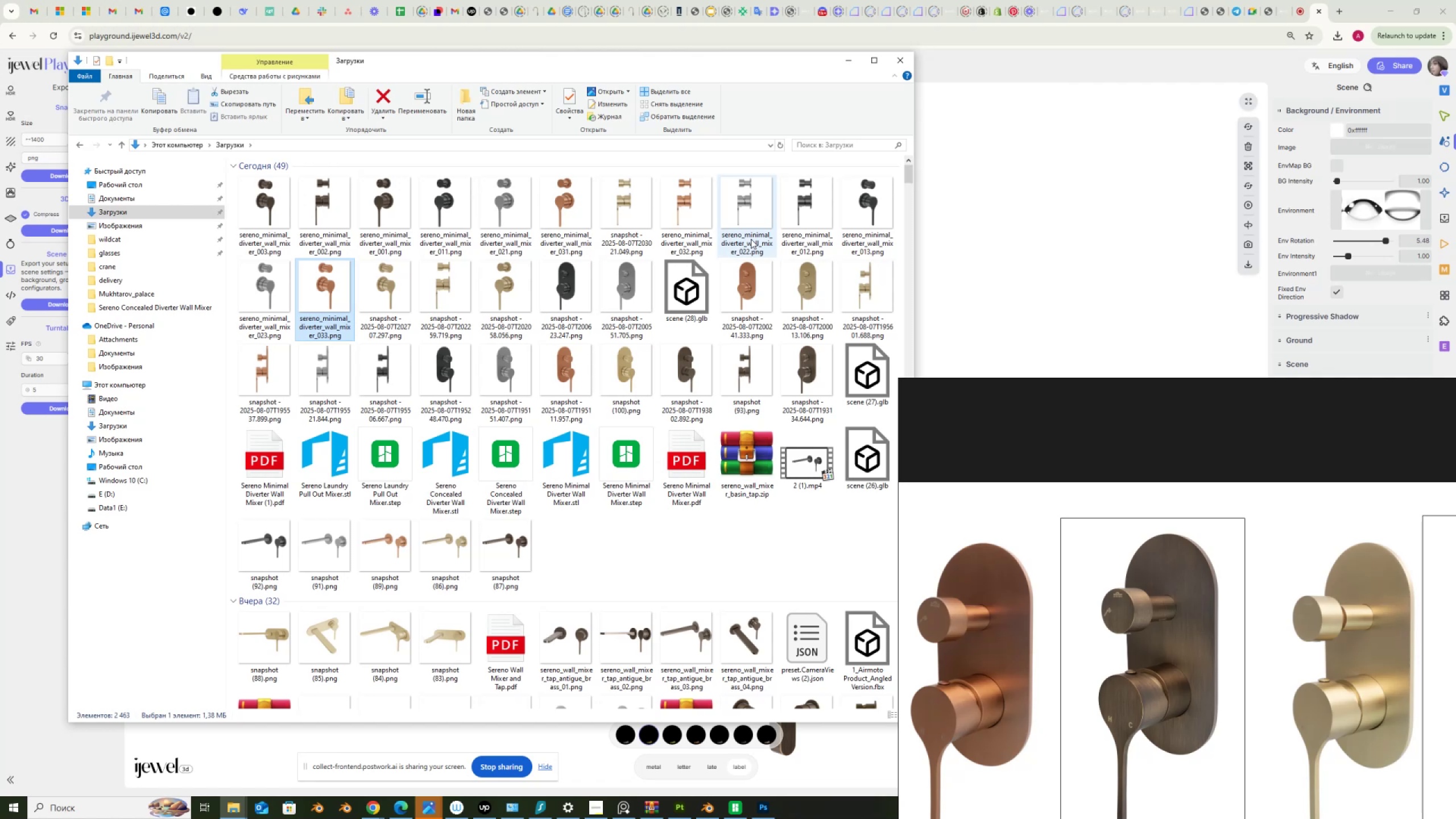 
wait(17.66)
 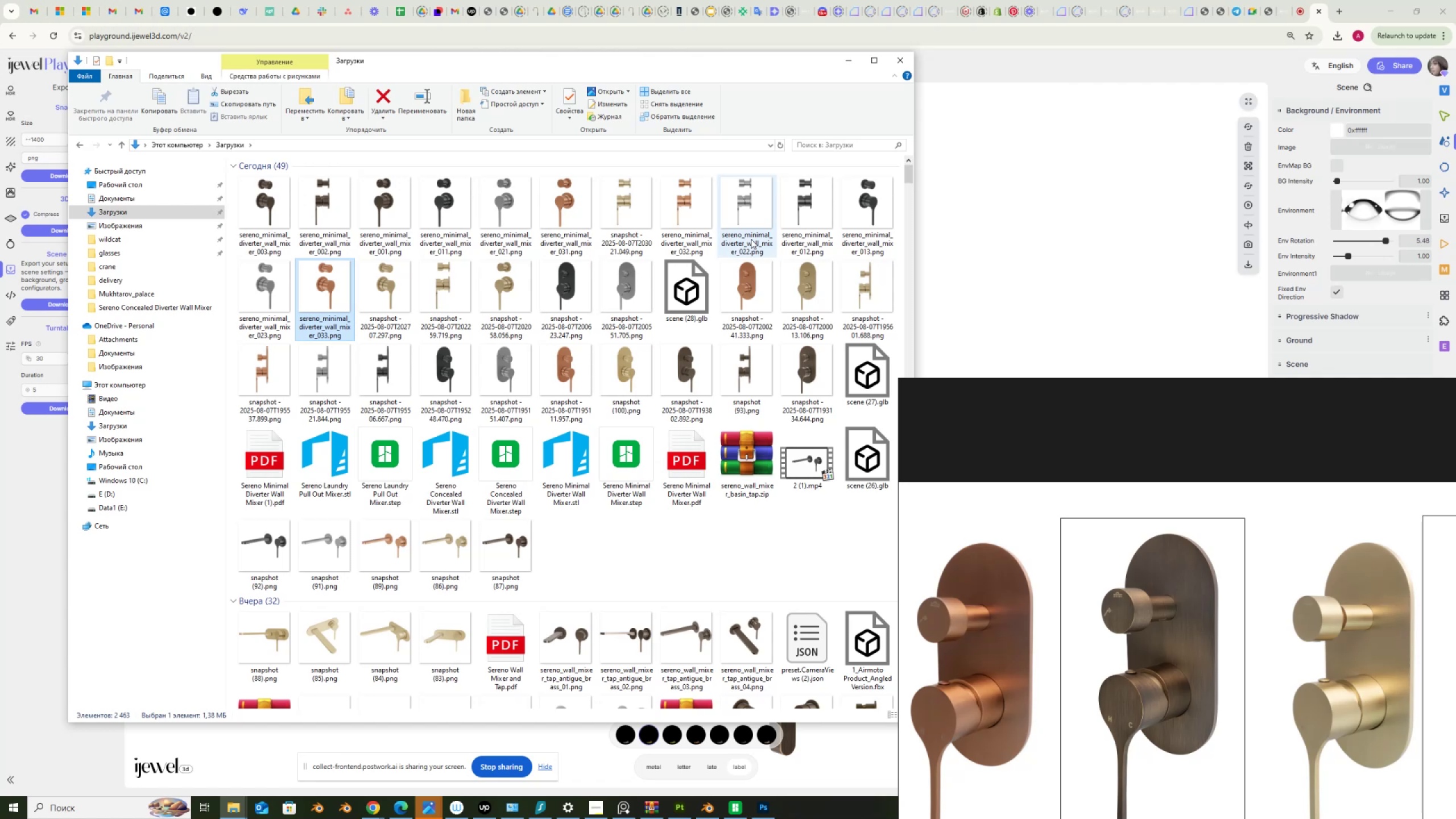 
left_click([623, 239])
 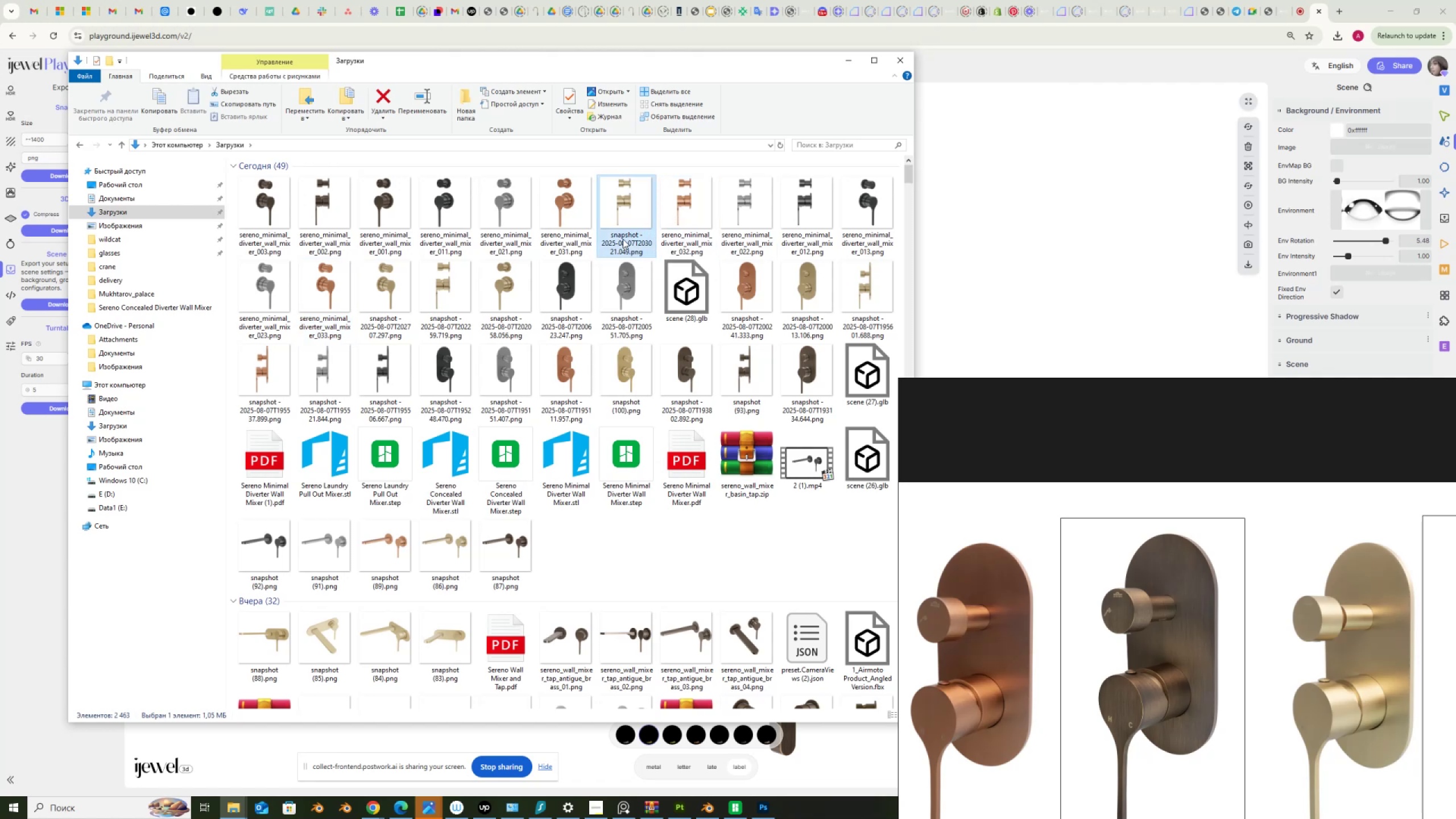 
left_click([623, 239])
 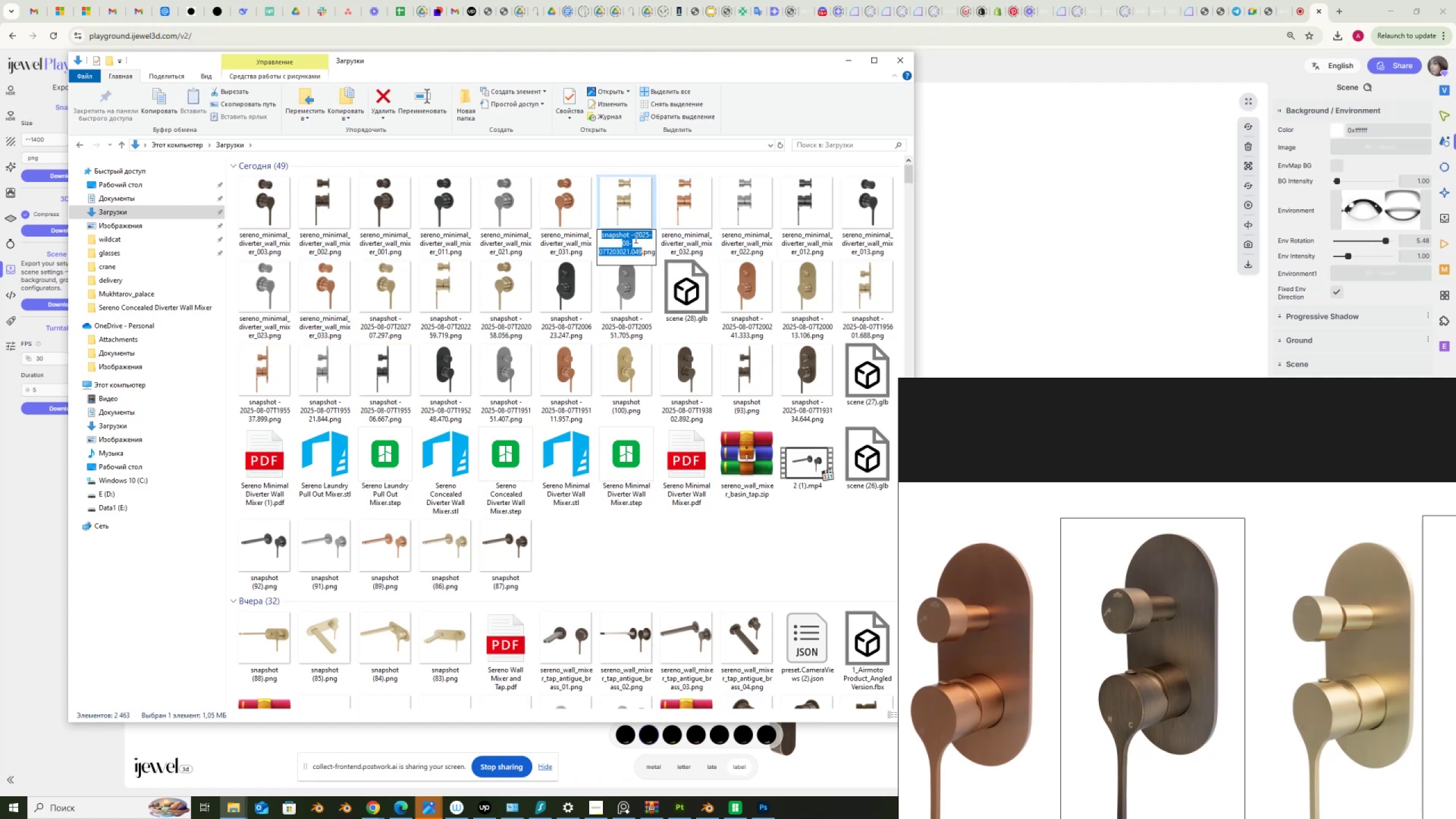 
key(Control+V)
 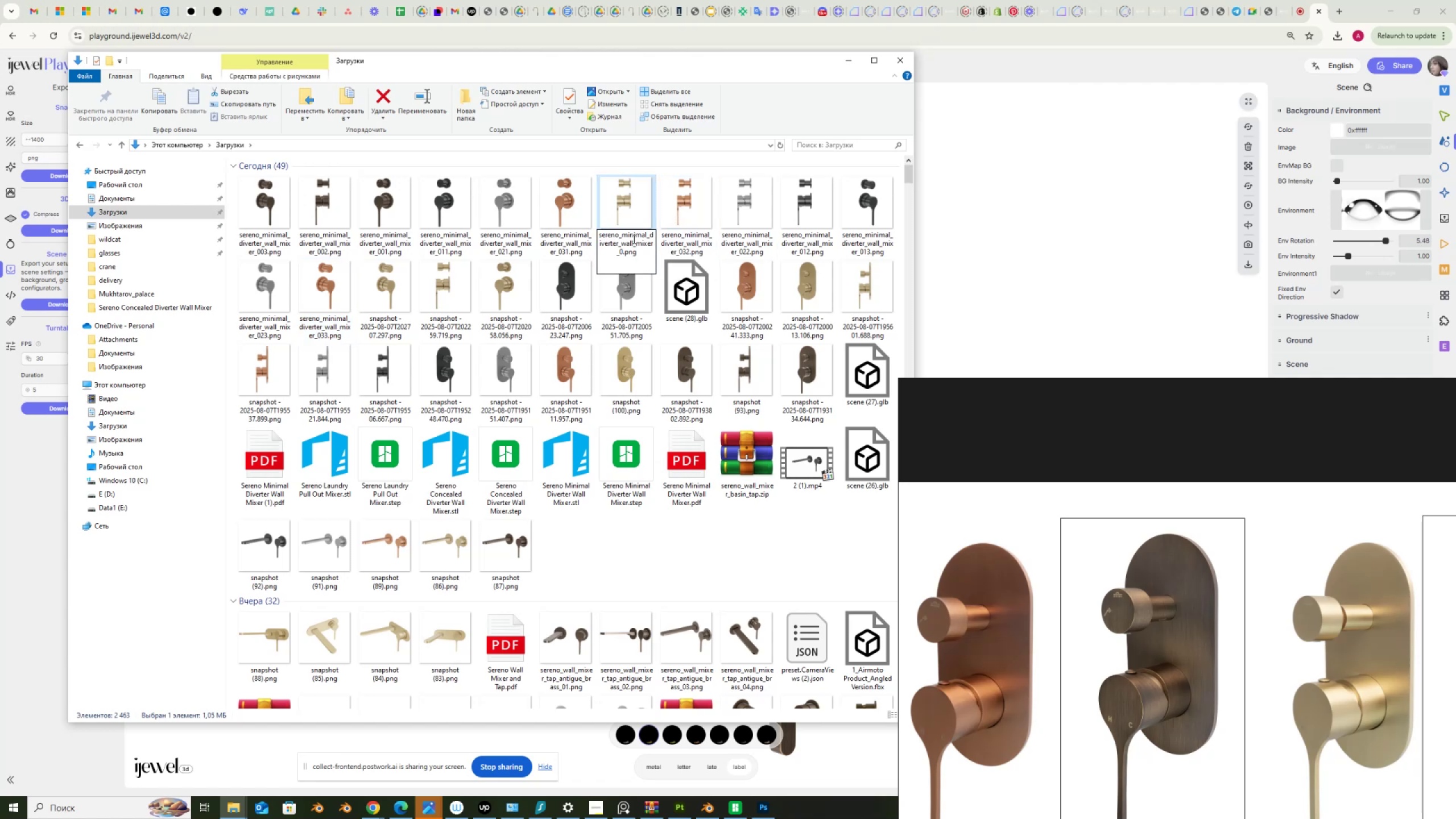 
key(Numpad4)
 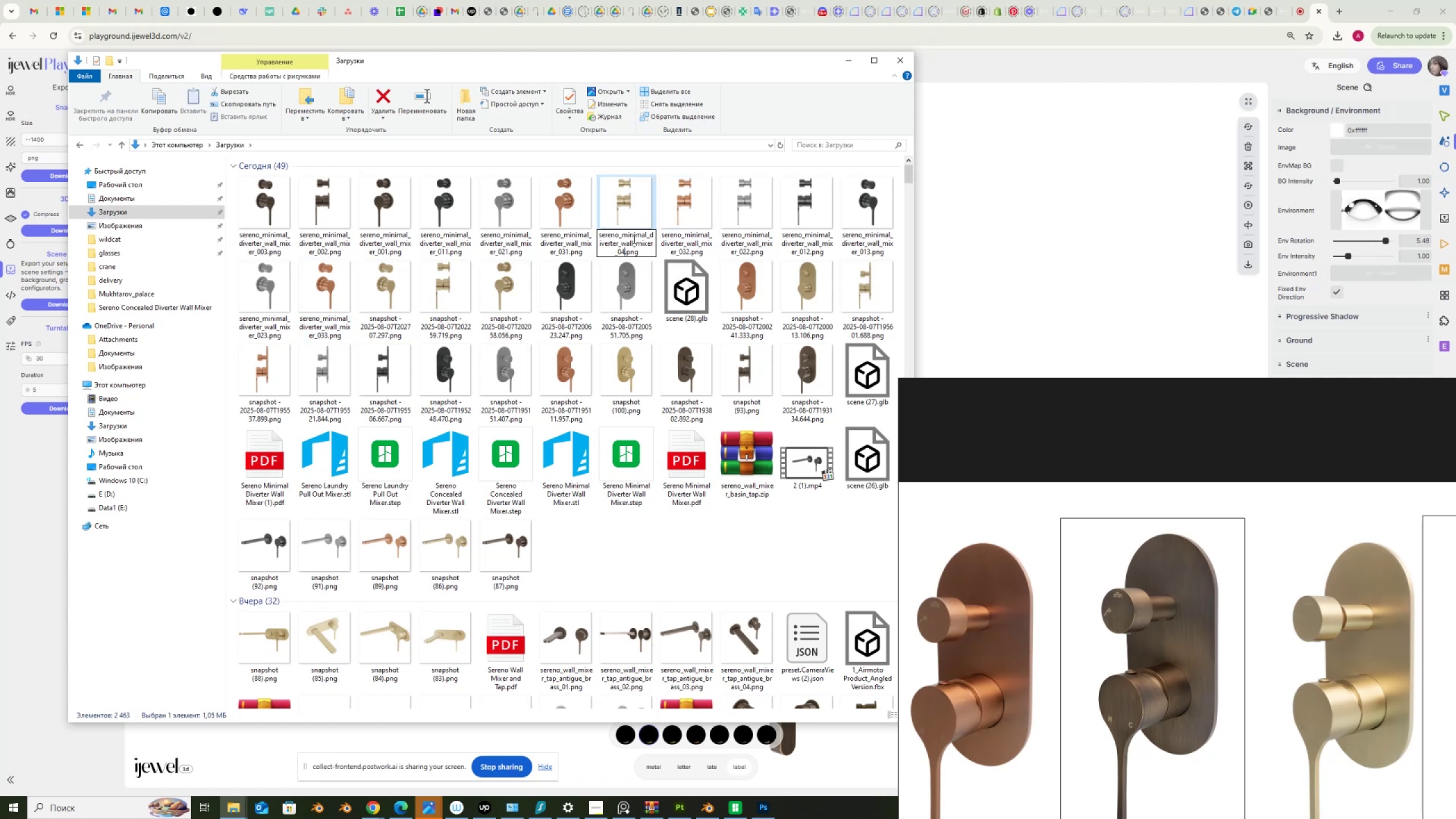 
key(Numpad1)
 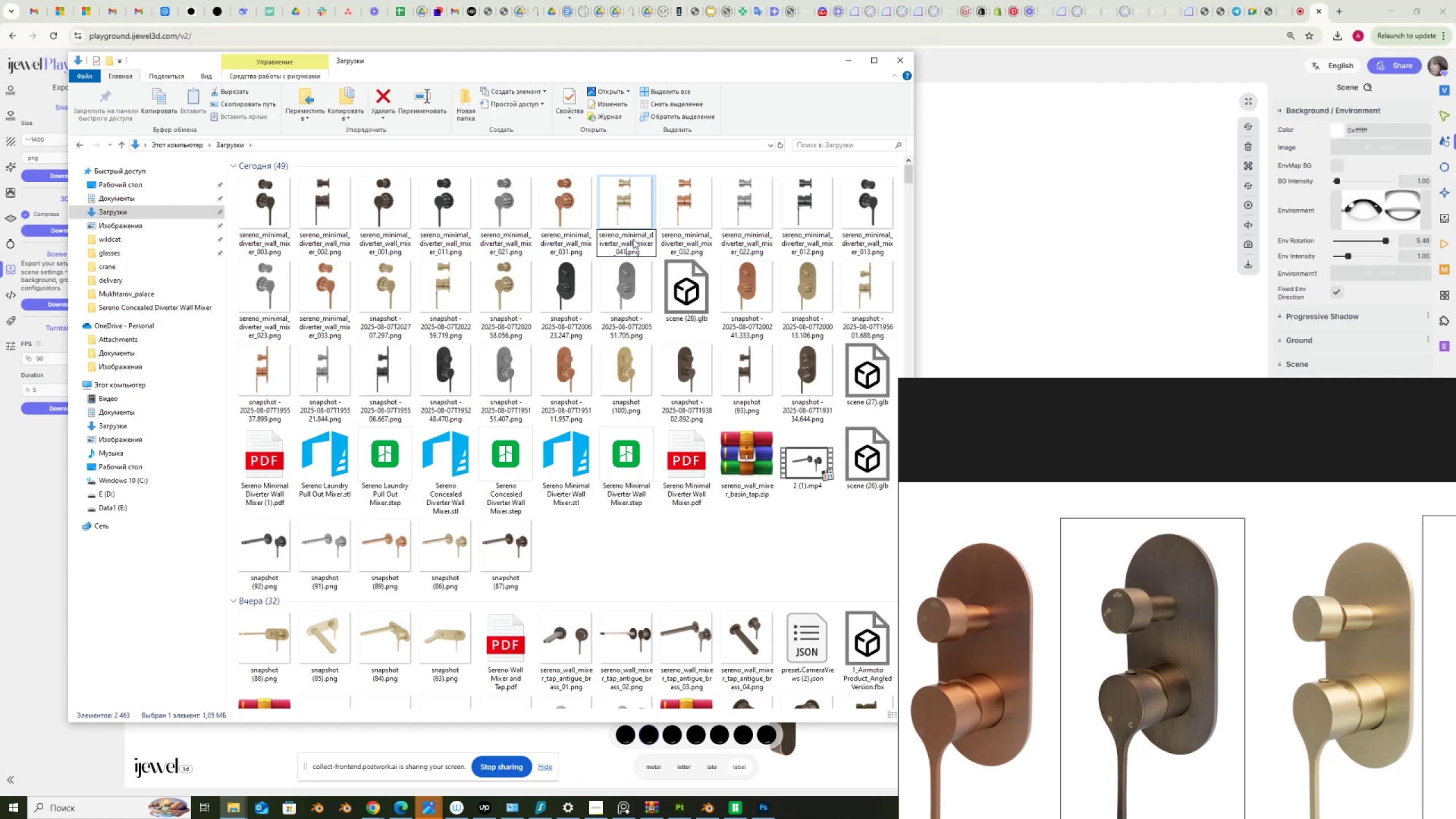 
key(Backspace)
 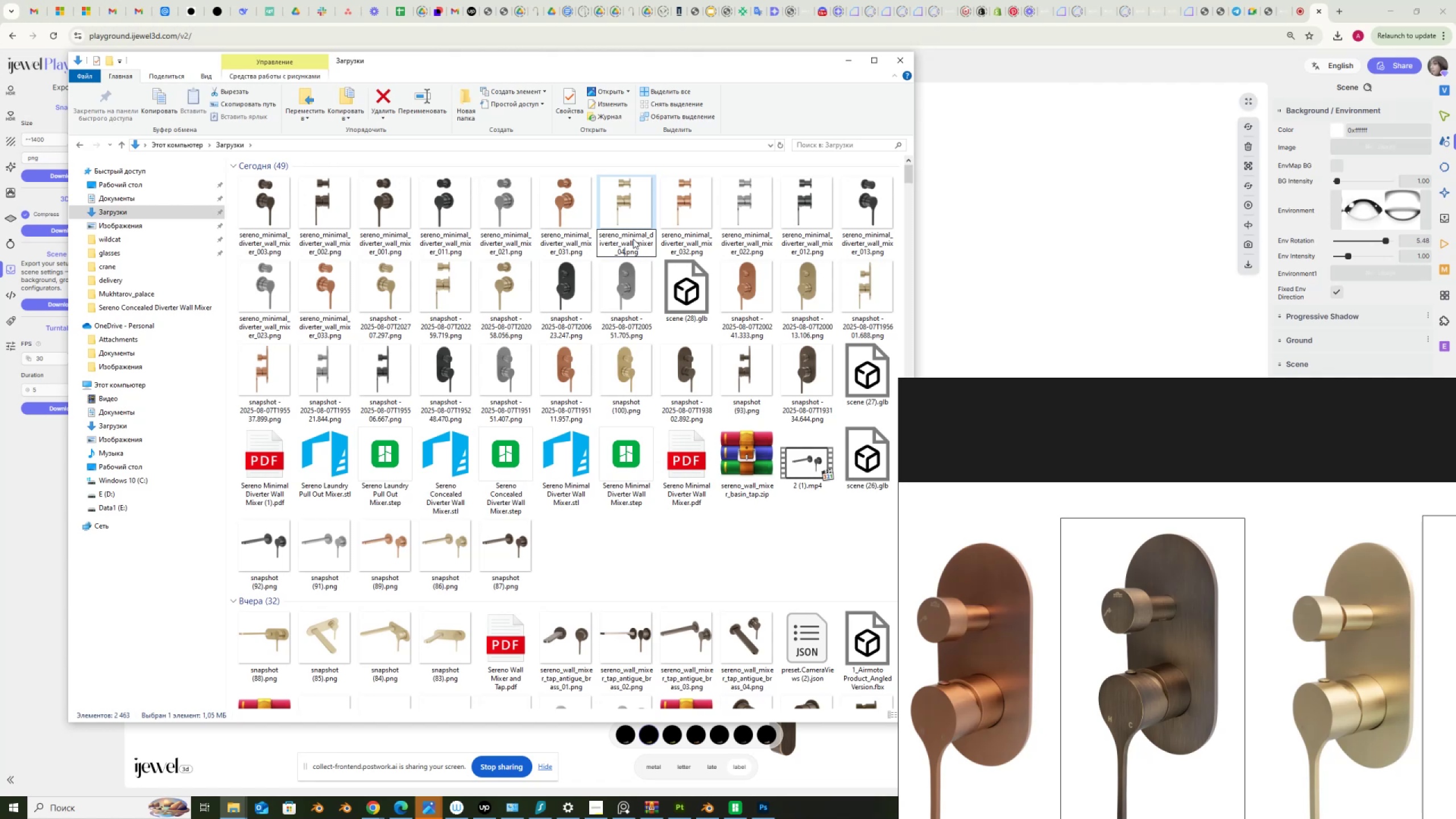 
key(Numpad2)
 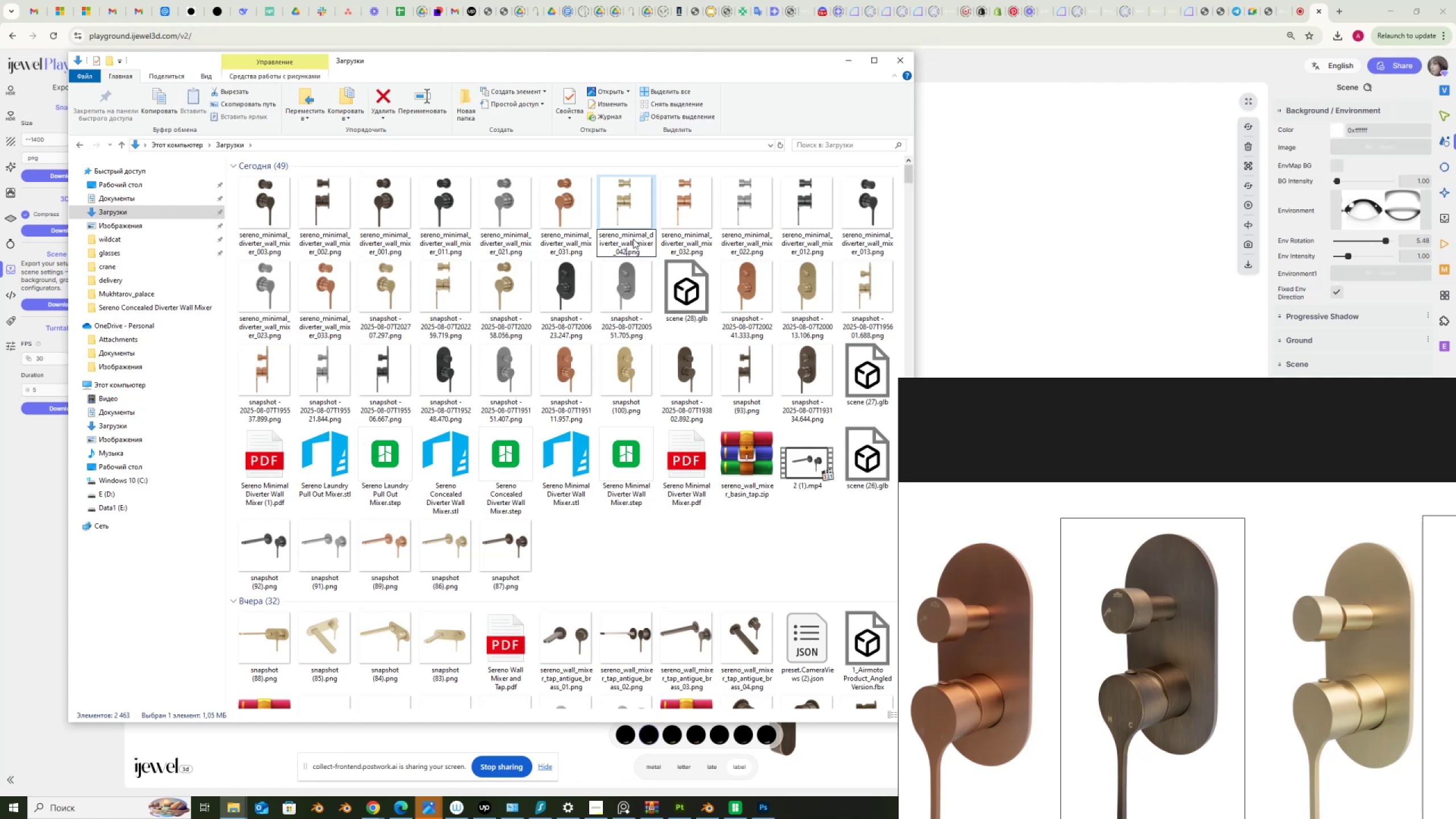 
key(NumpadEnter)
 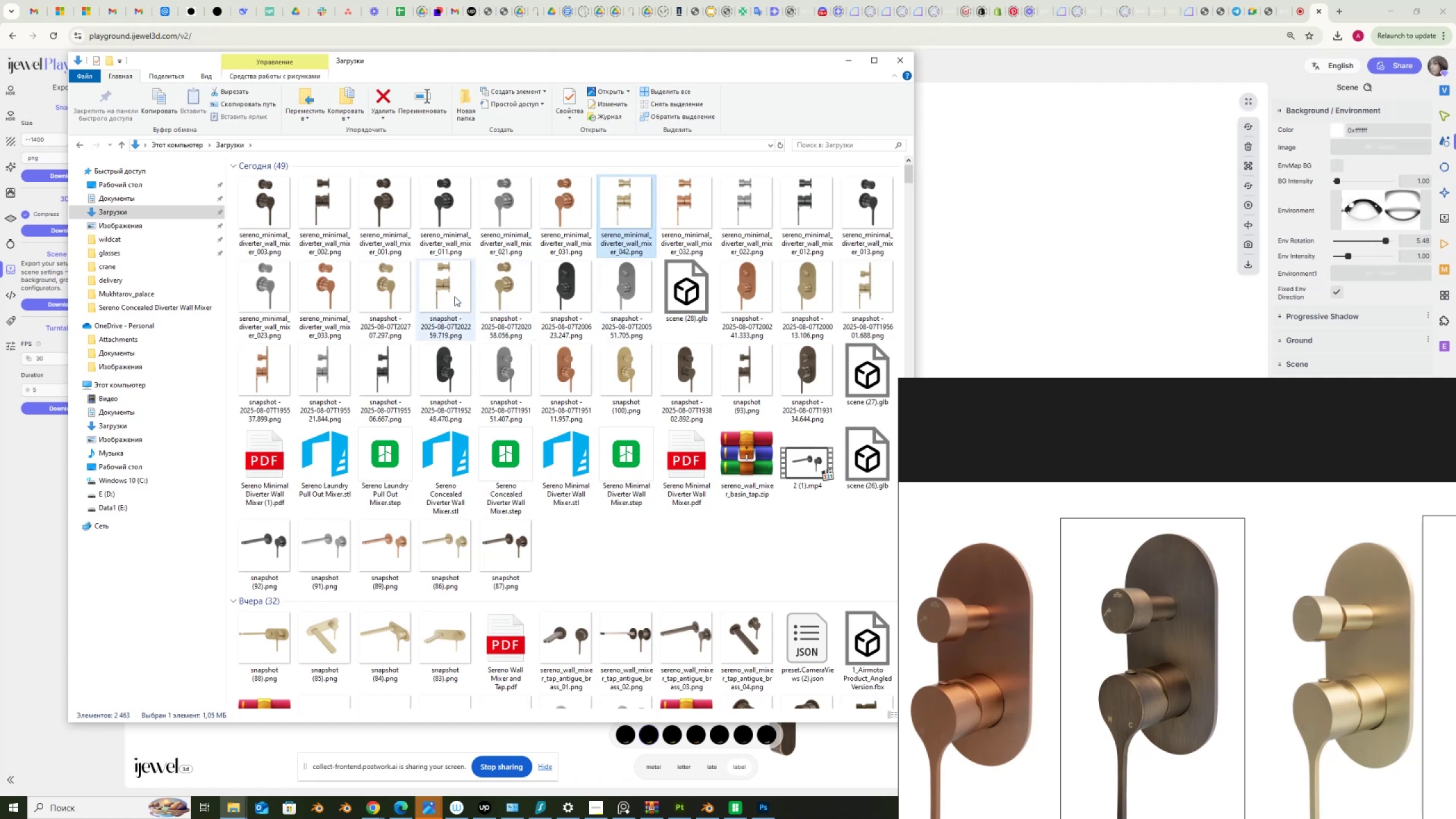 
mouse_move([451, 321])
 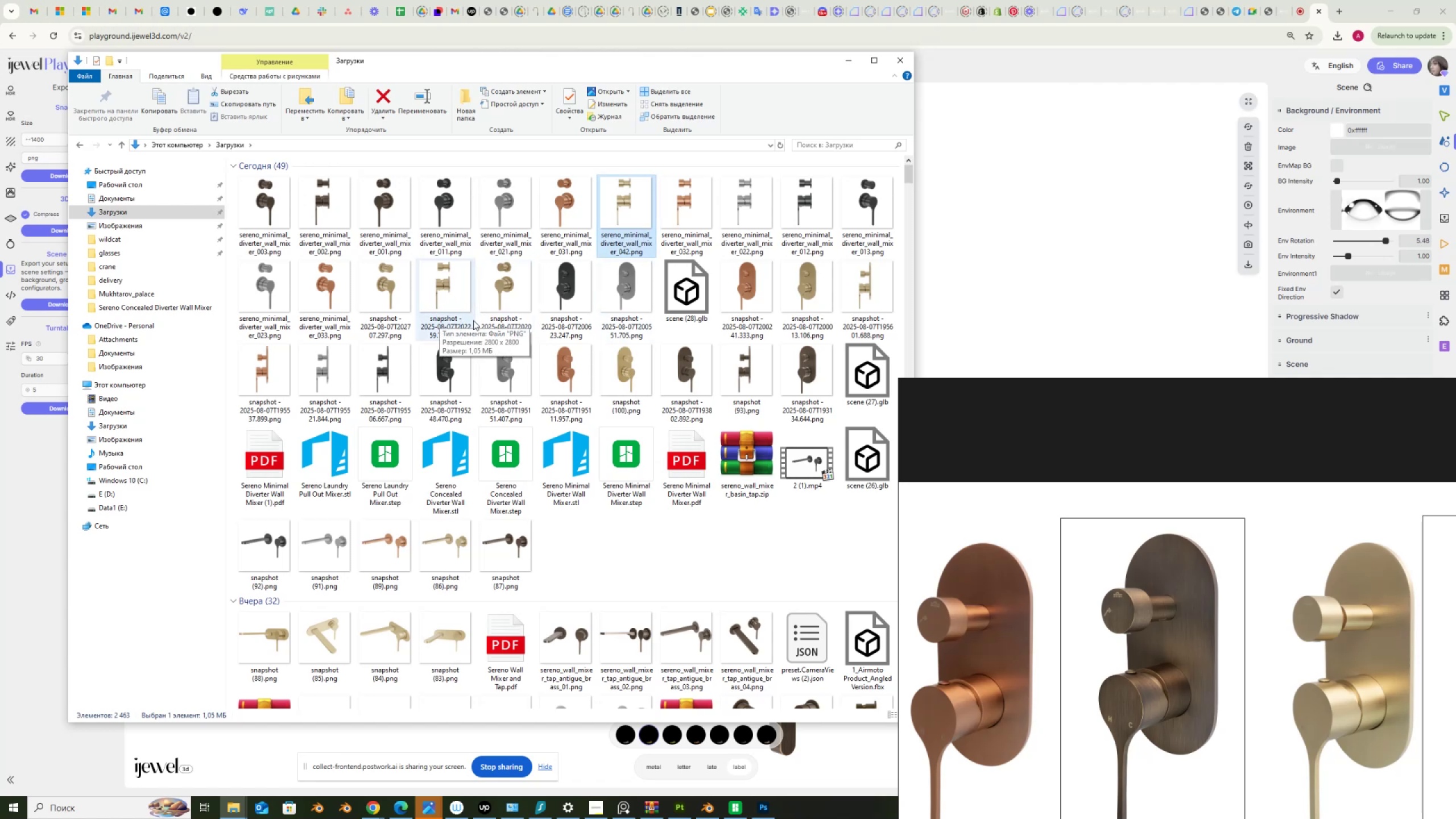 
mouse_move([500, 317])
 